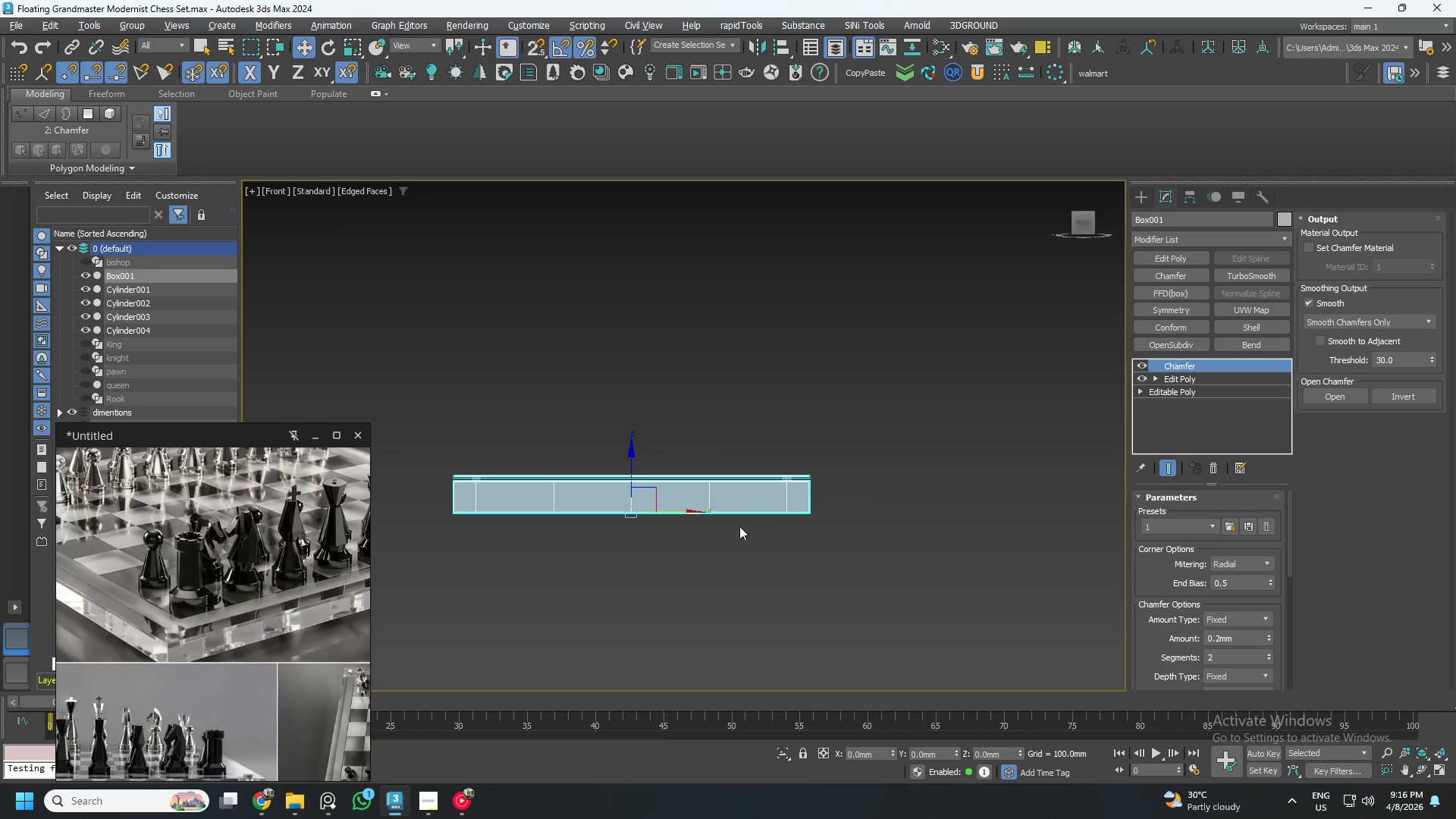 
key(1)
 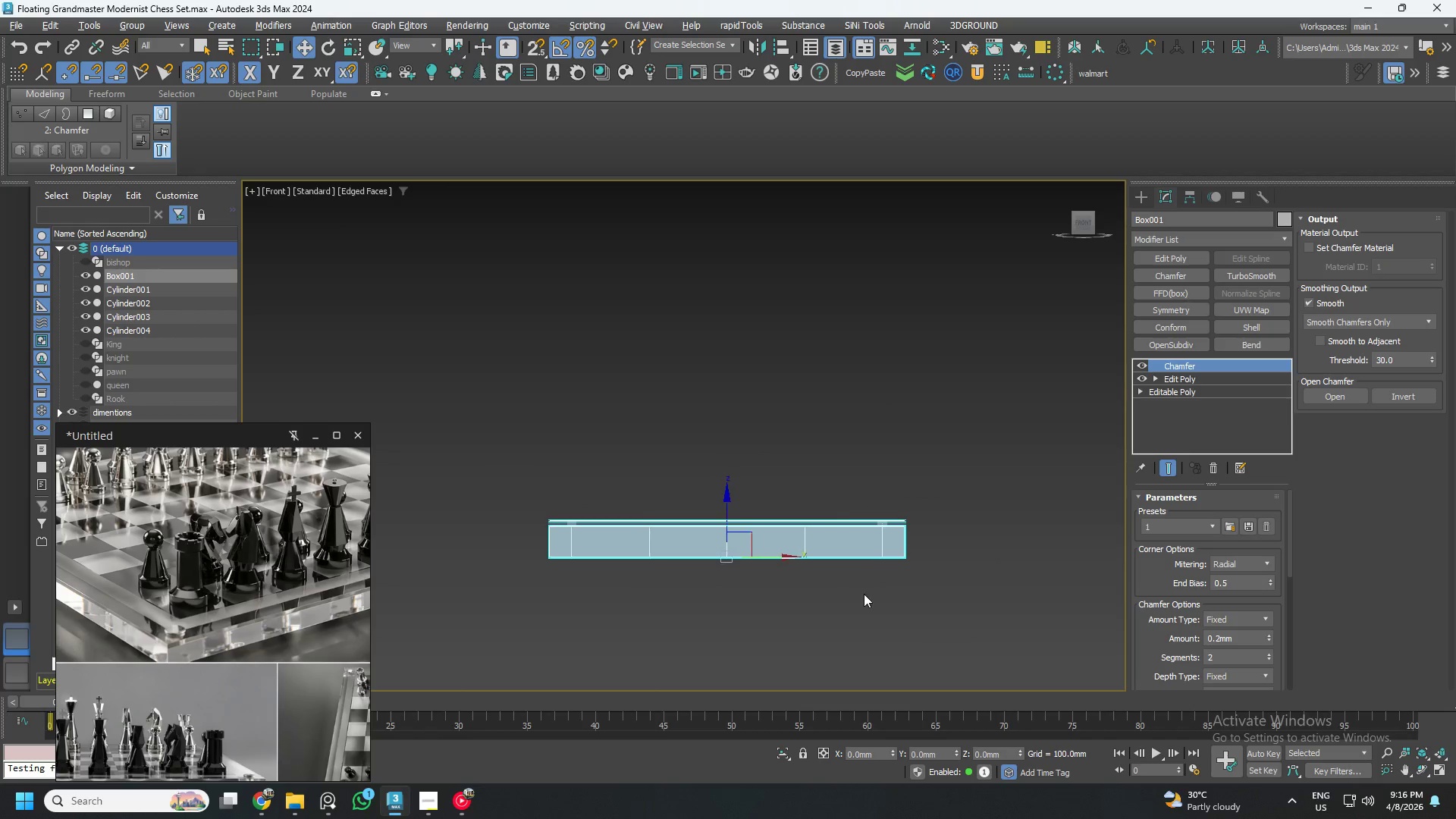 
scroll: coordinate [854, 557], scroll_direction: up, amount: 1.0
 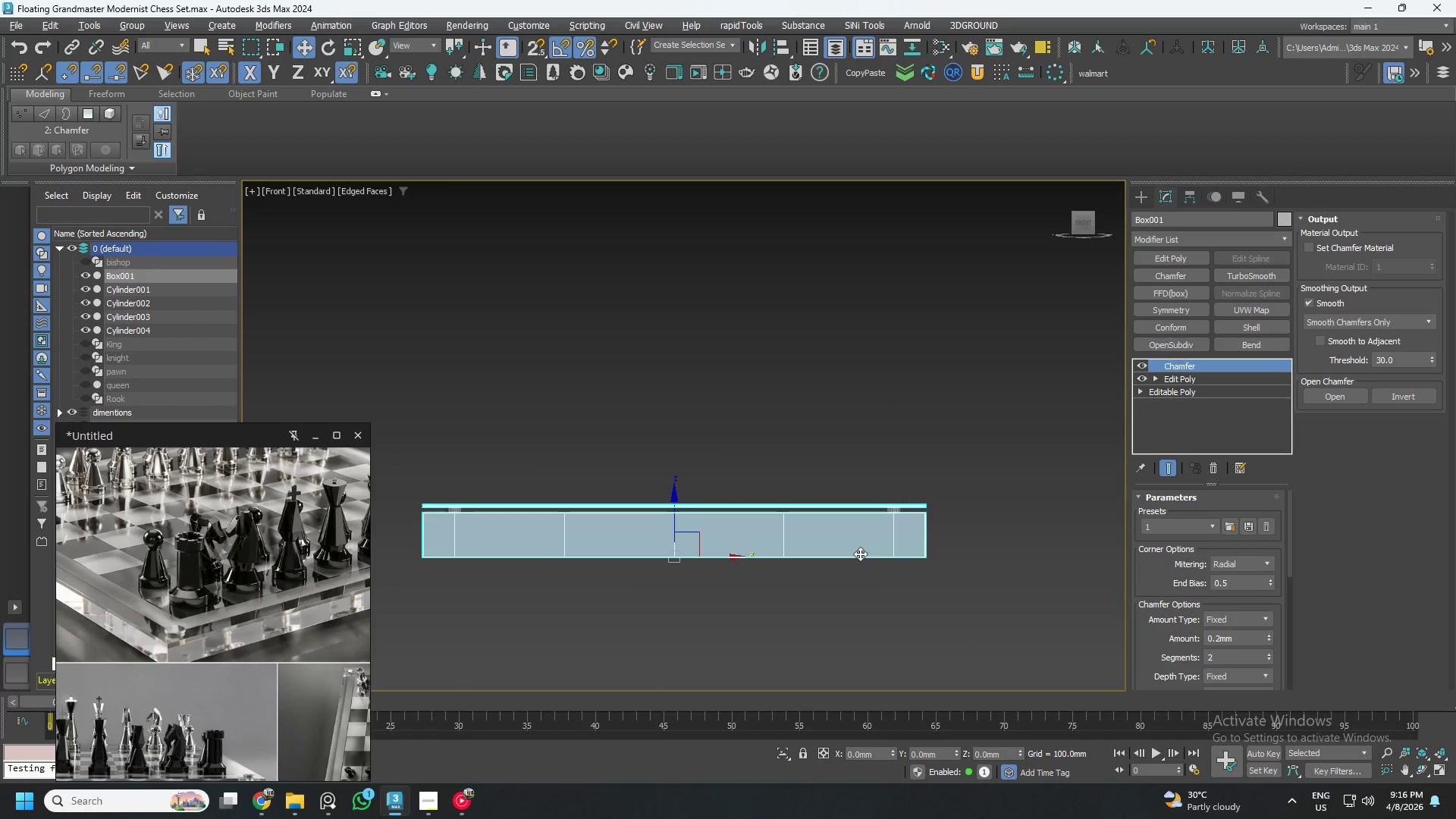 
key(1)
 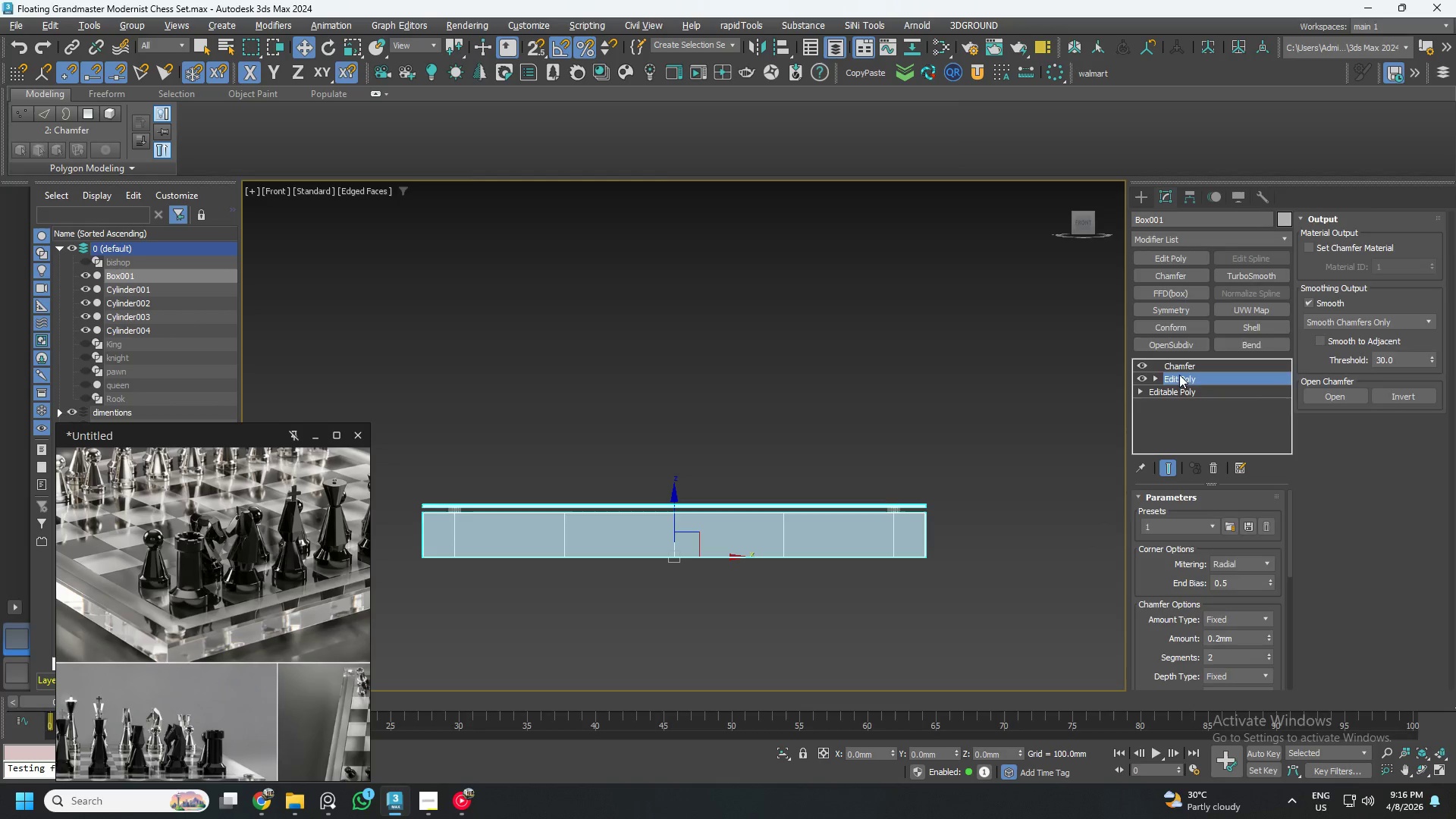 
key(1)
 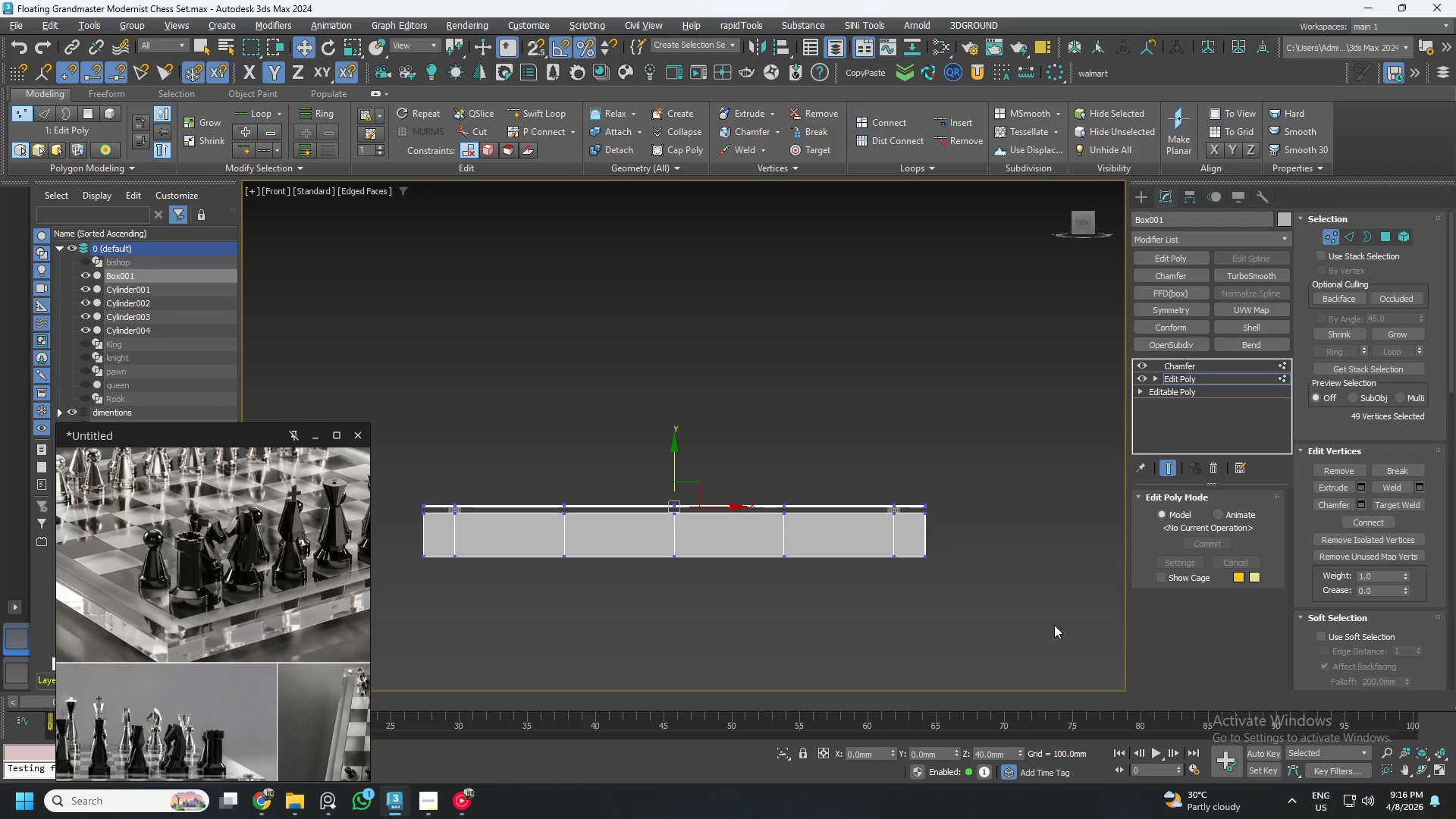 
left_click_drag(start_coordinate=[1053, 626], to_coordinate=[373, 539])
 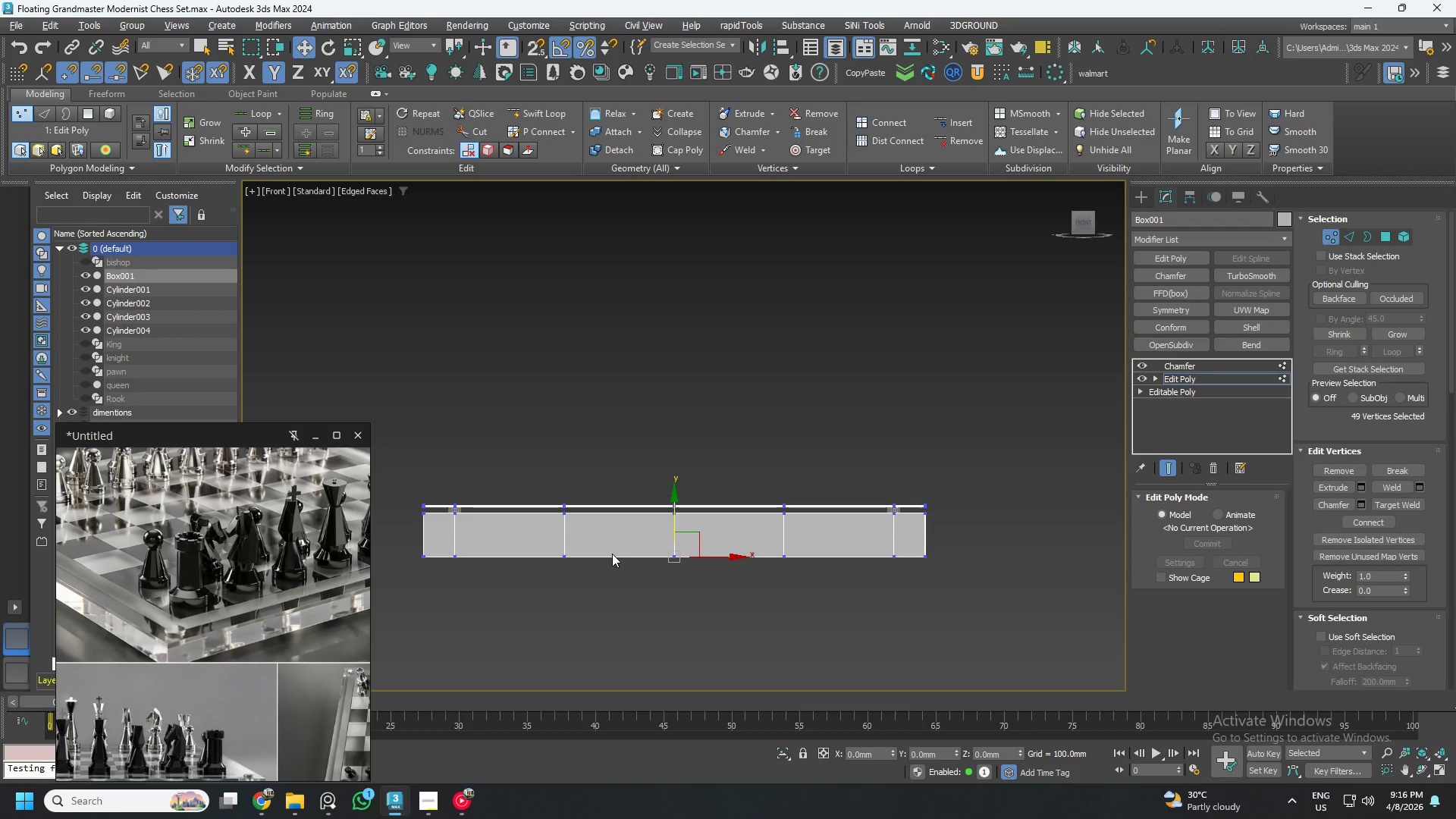 
scroll: coordinate [731, 576], scroll_direction: up, amount: 5.0
 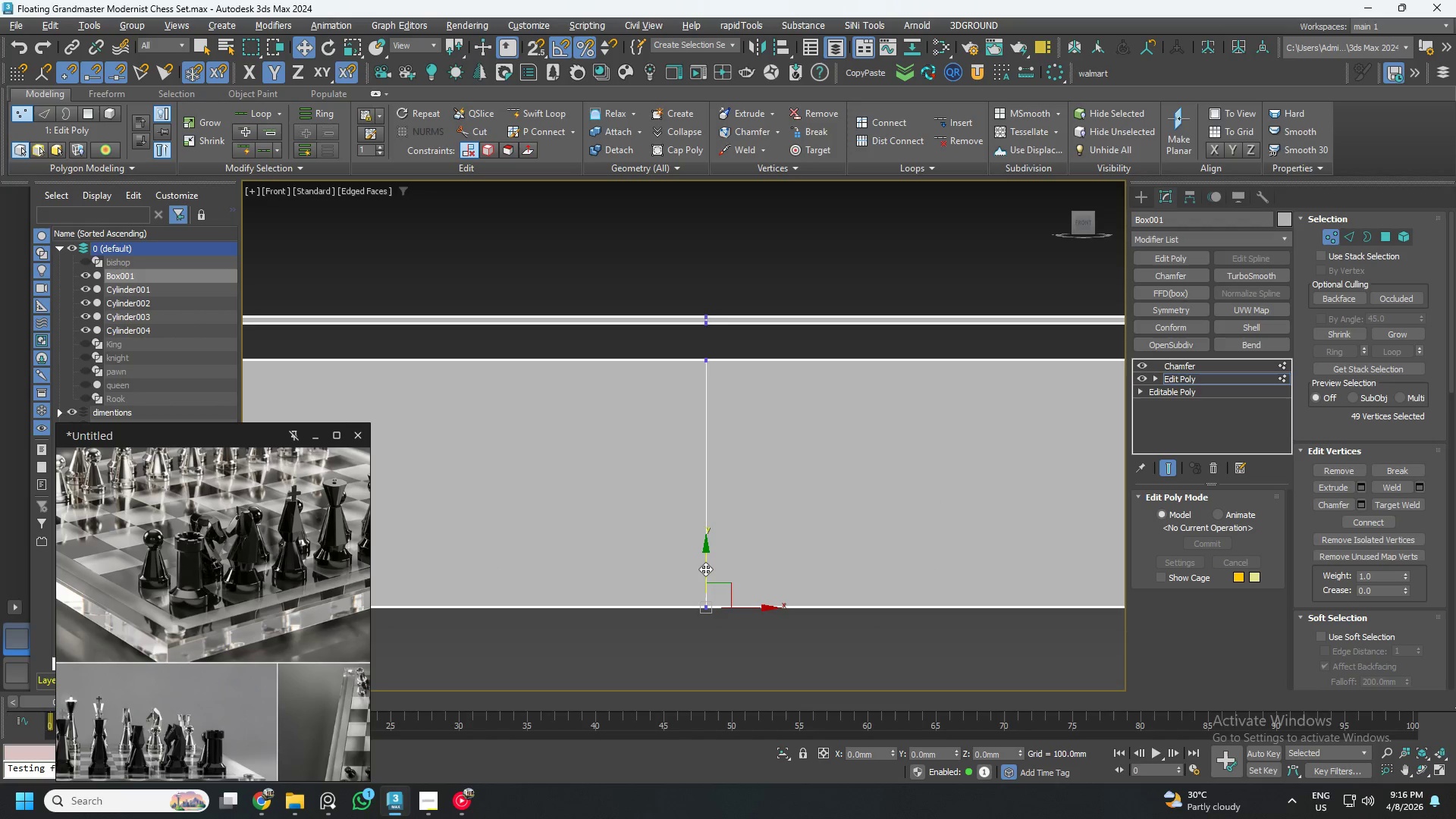 
left_click_drag(start_coordinate=[705, 569], to_coordinate=[714, 497])
 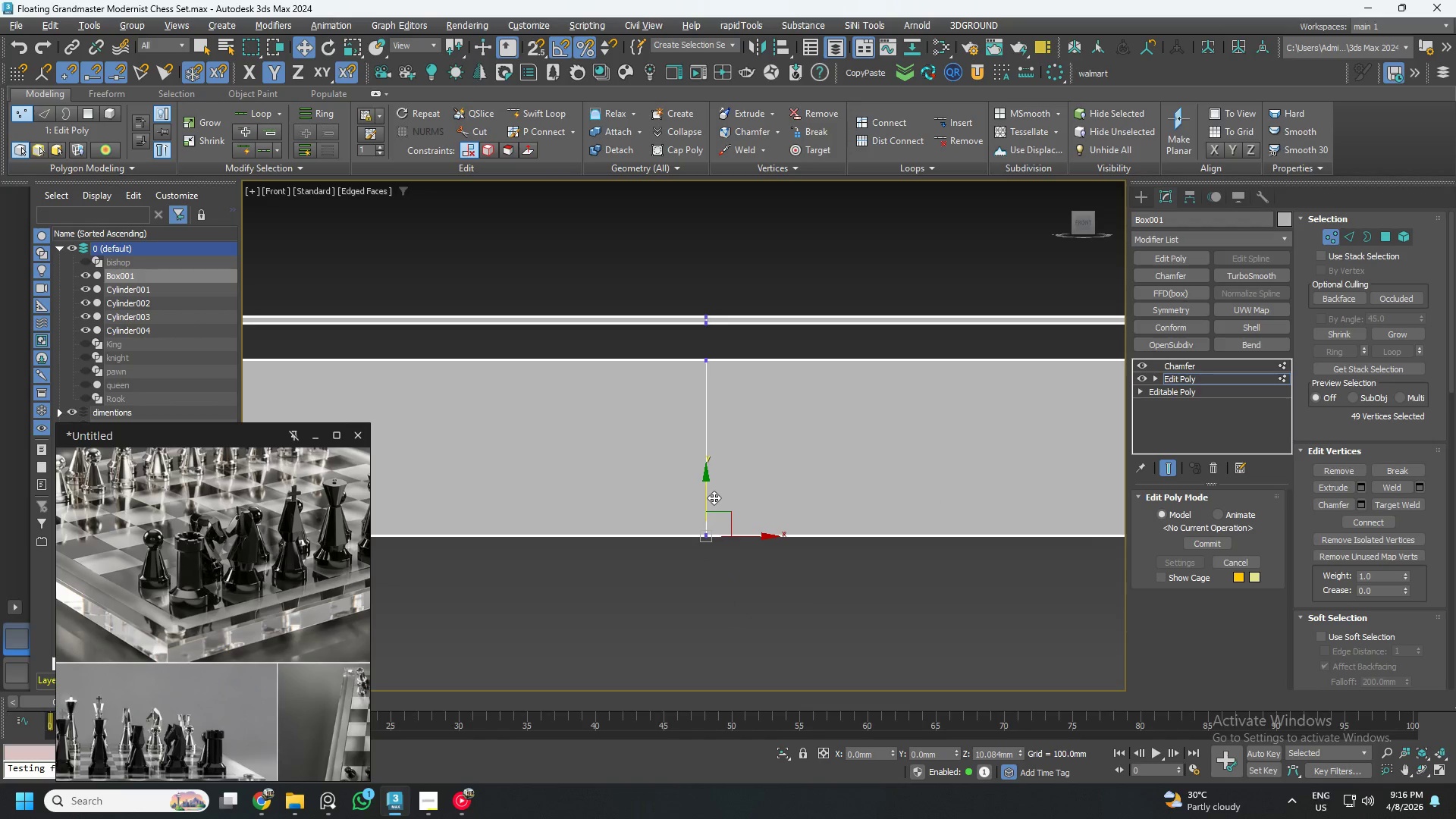 
scroll: coordinate [742, 541], scroll_direction: down, amount: 9.0
 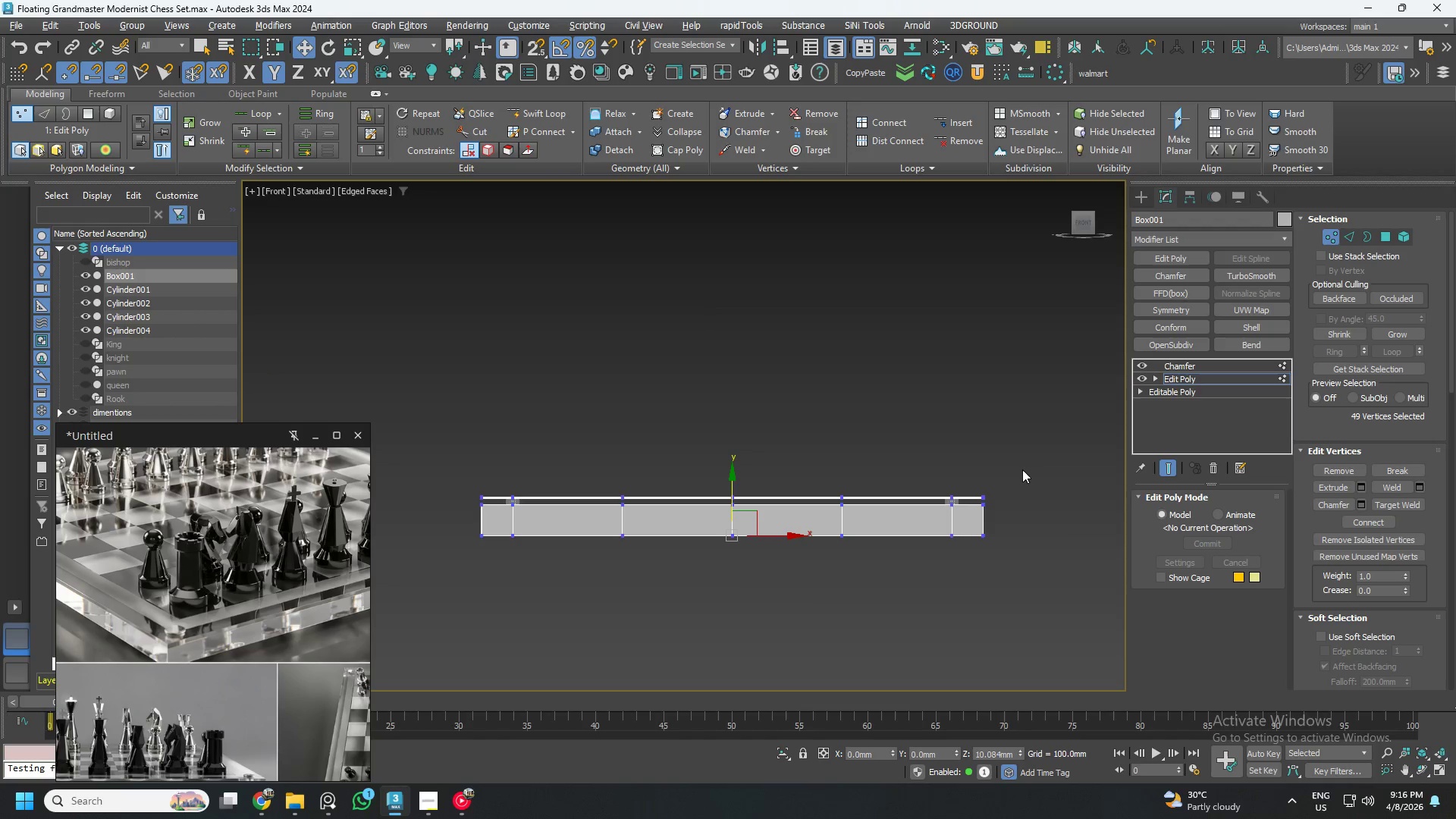 
key(1)
 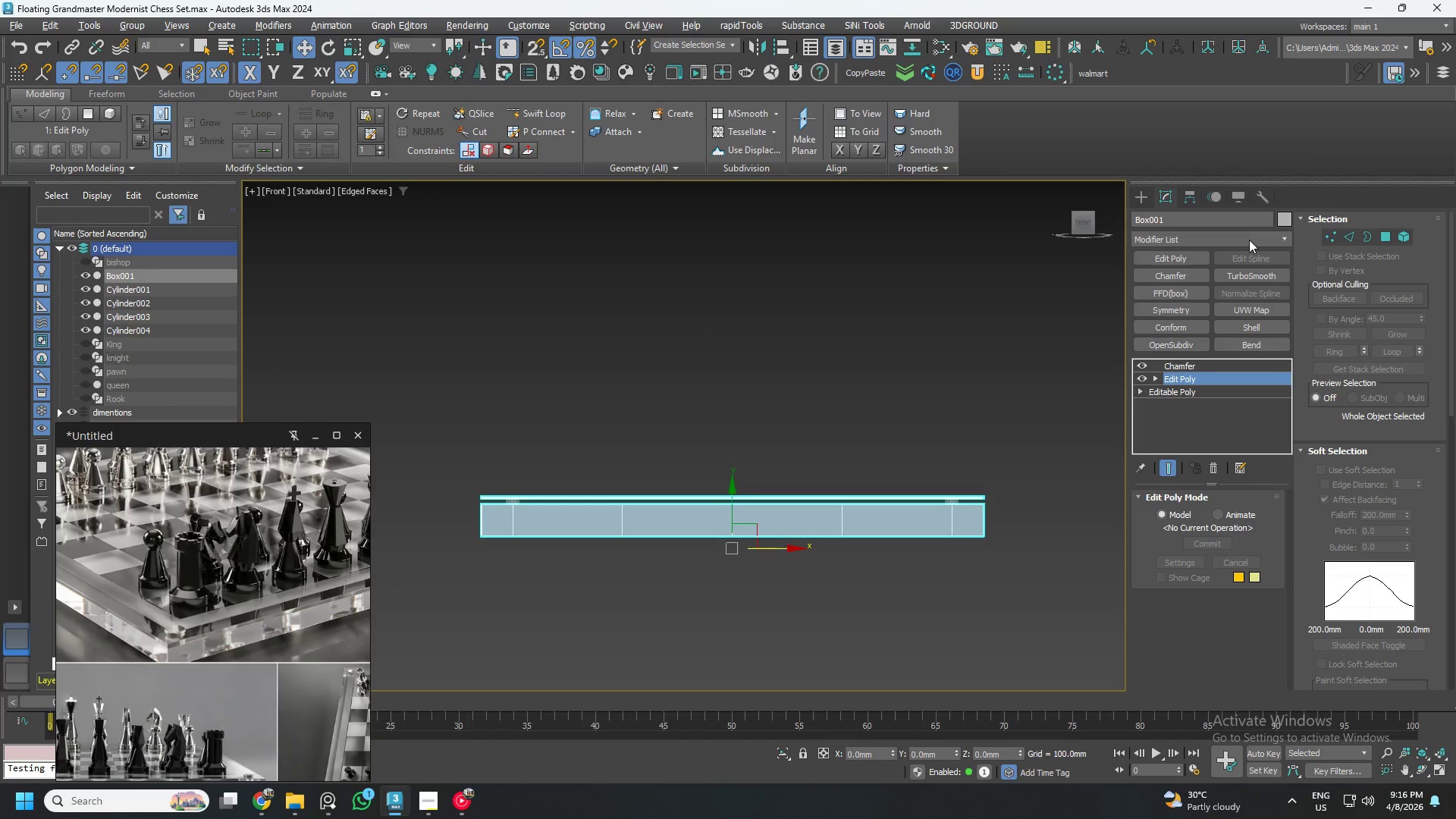 
left_click([1187, 199])
 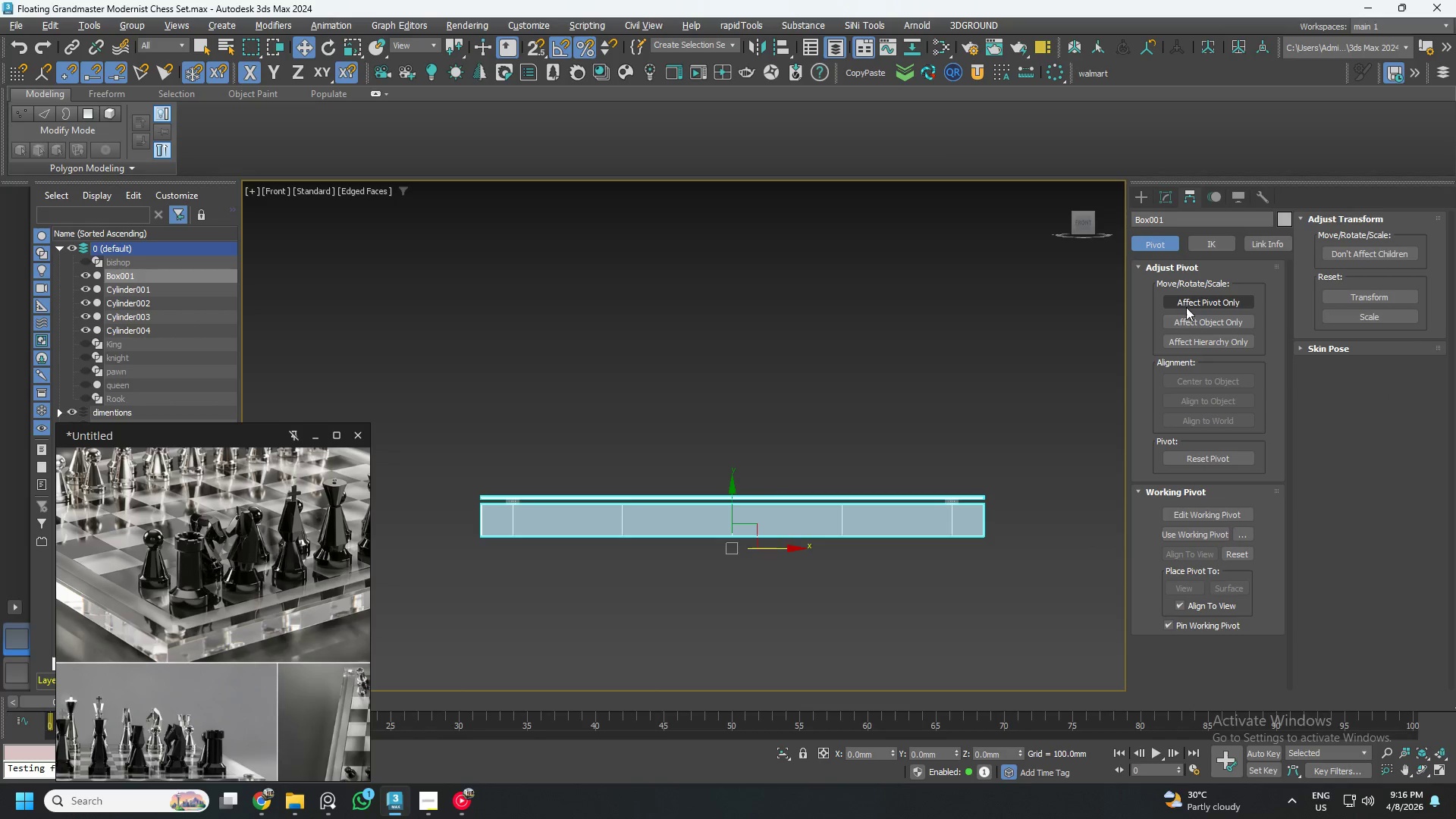 
left_click([1194, 303])
 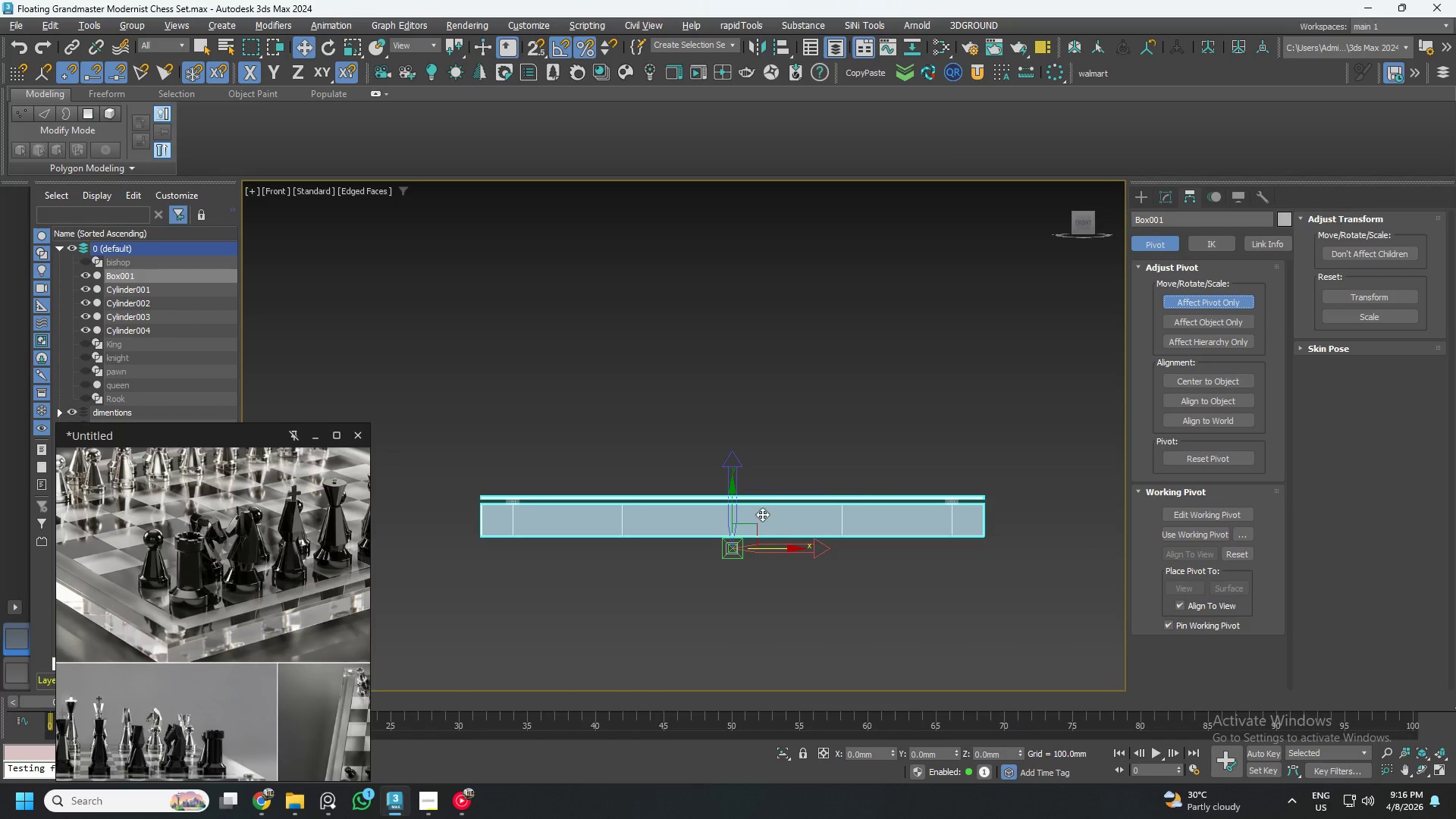 
scroll: coordinate [720, 543], scroll_direction: up, amount: 4.0
 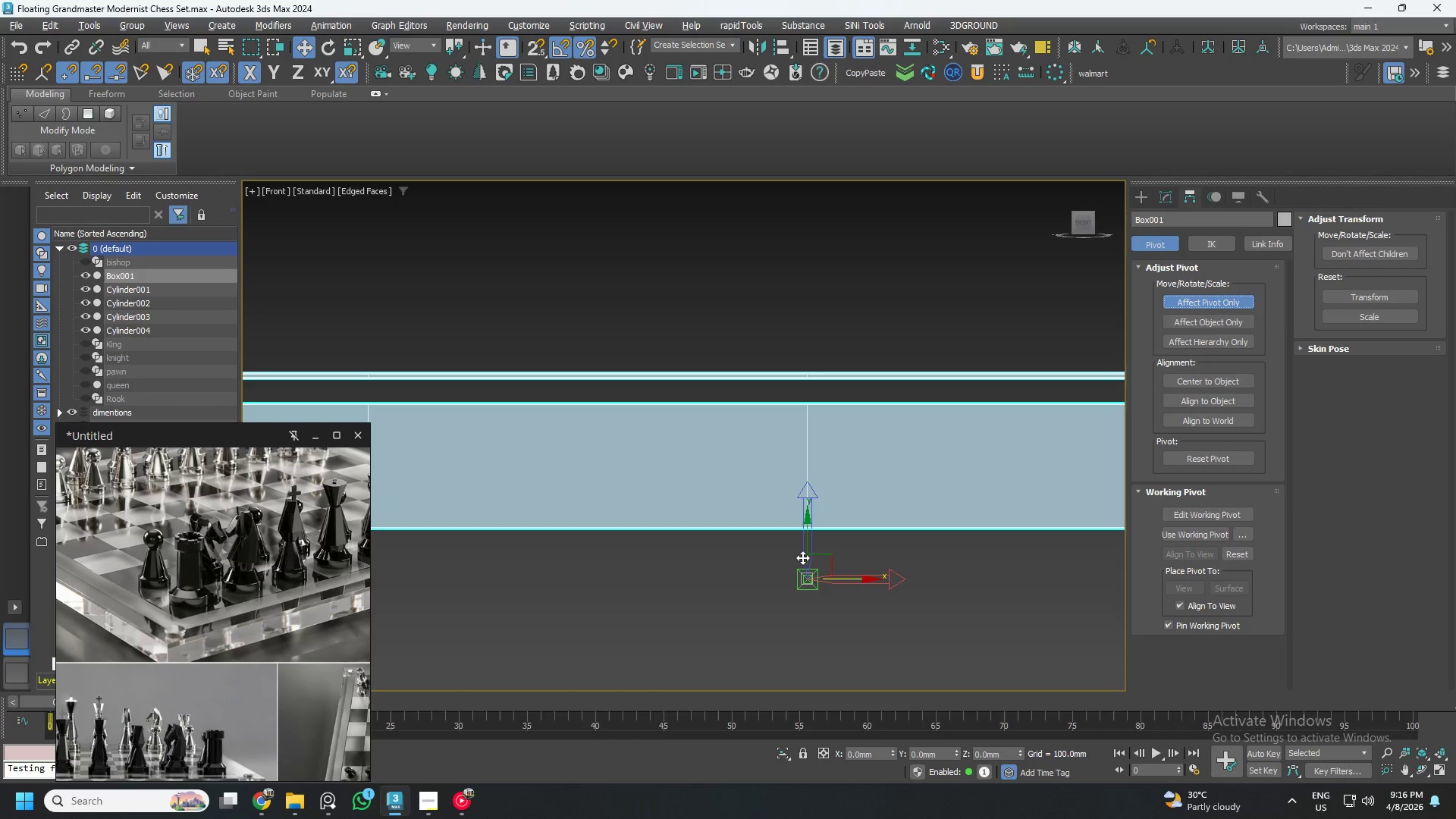 
key(S)
 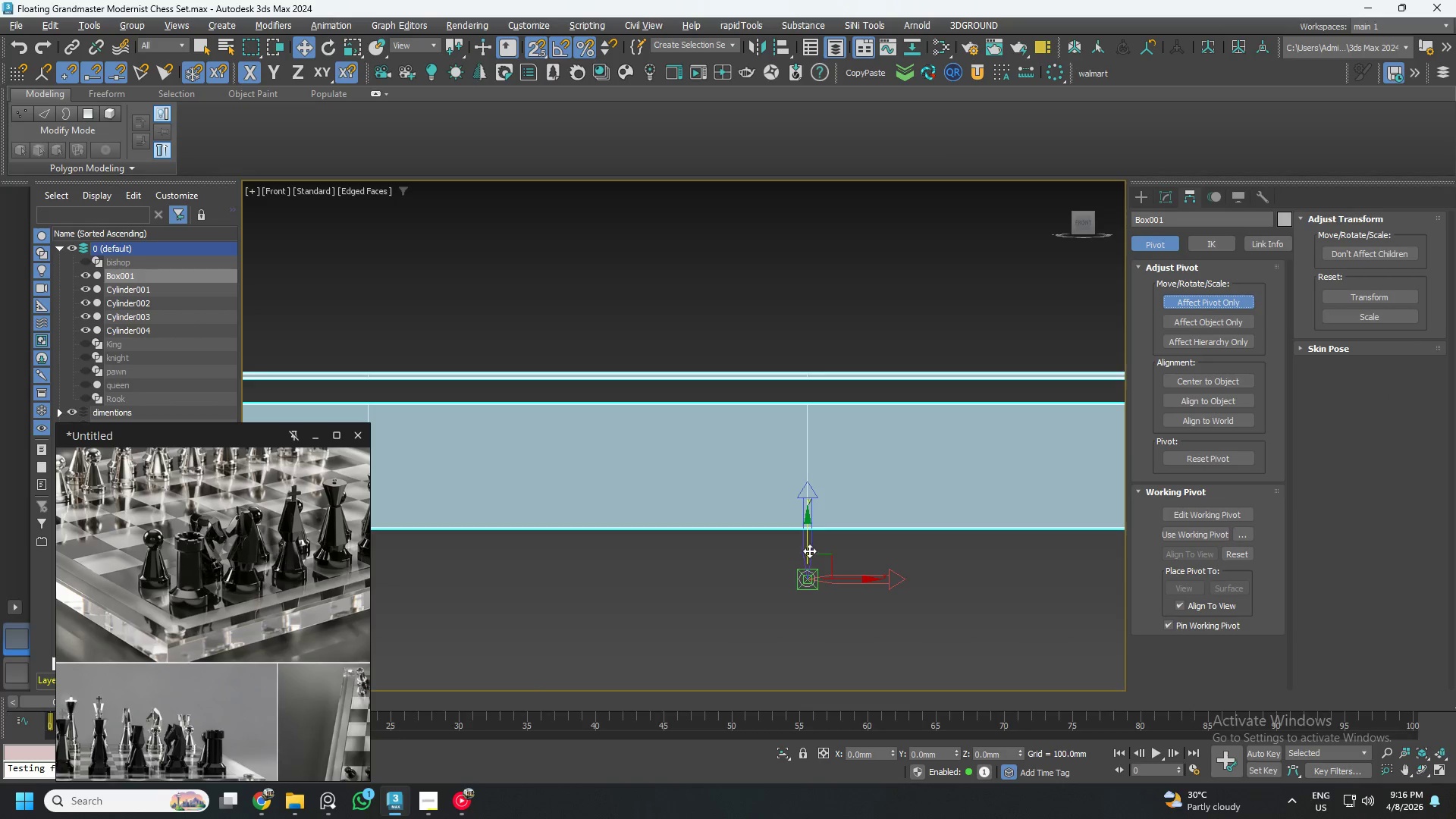 
left_click_drag(start_coordinate=[807, 545], to_coordinate=[814, 536])
 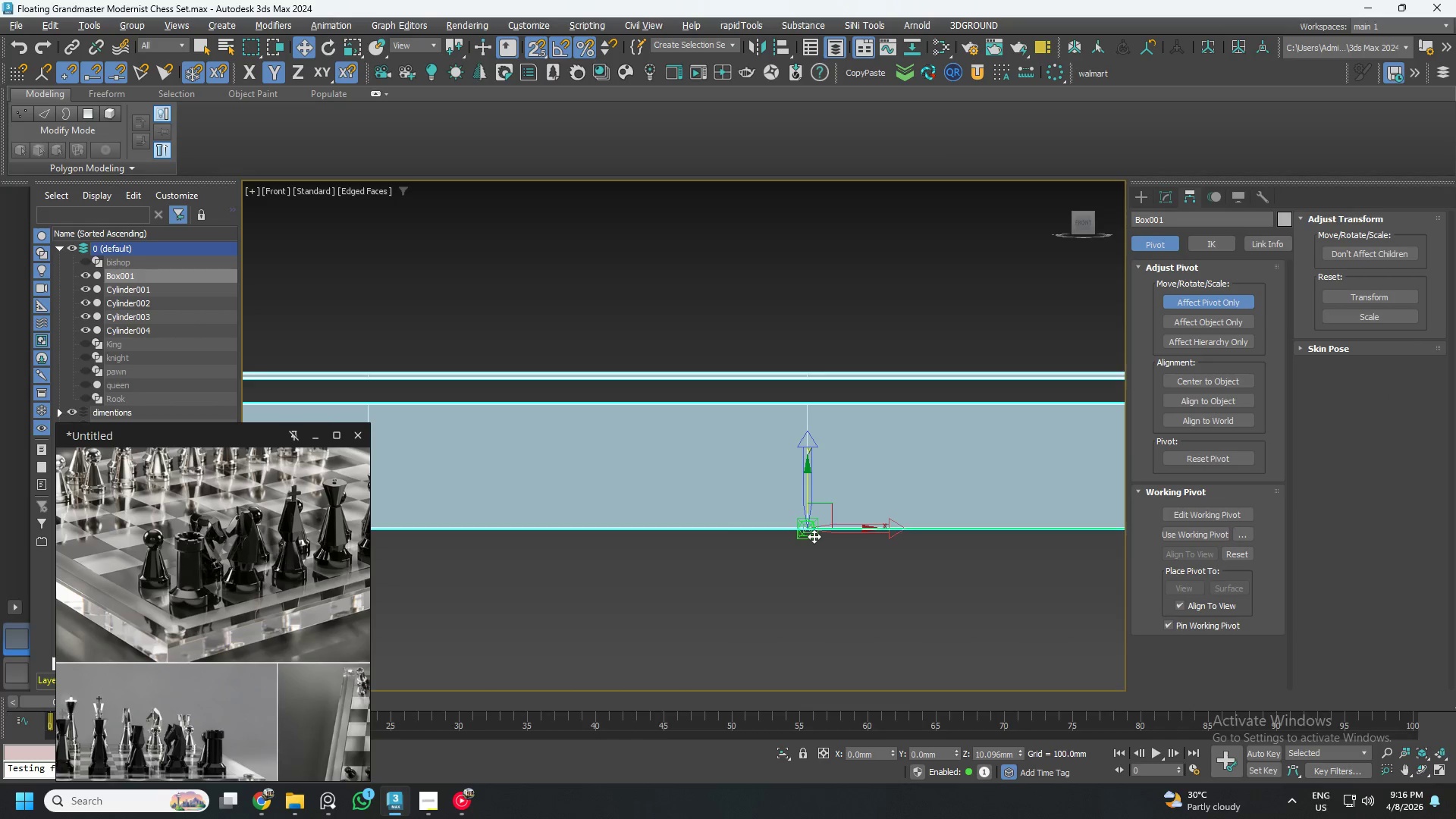 
key(S)
 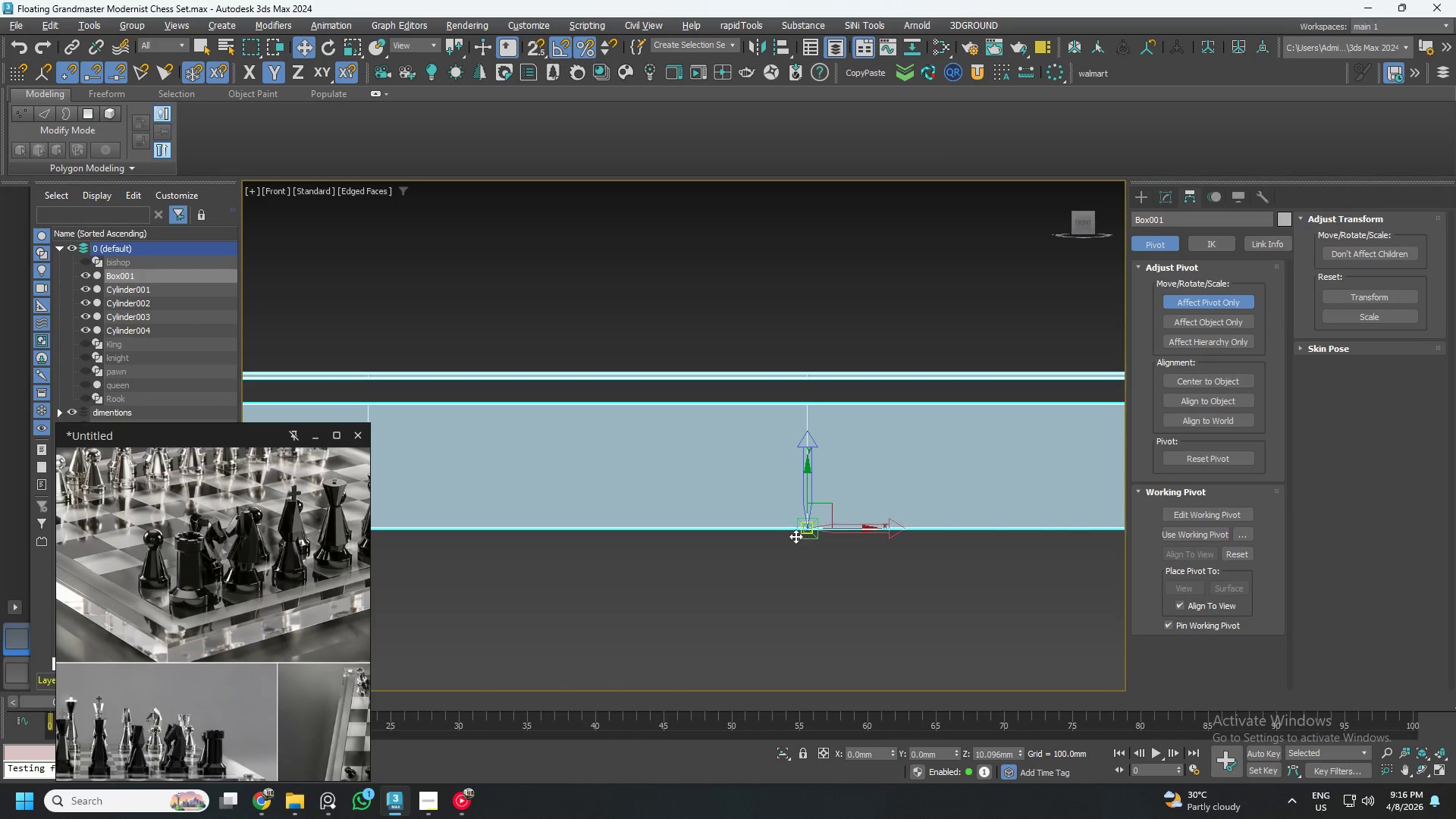 
scroll: coordinate [793, 535], scroll_direction: down, amount: 5.0
 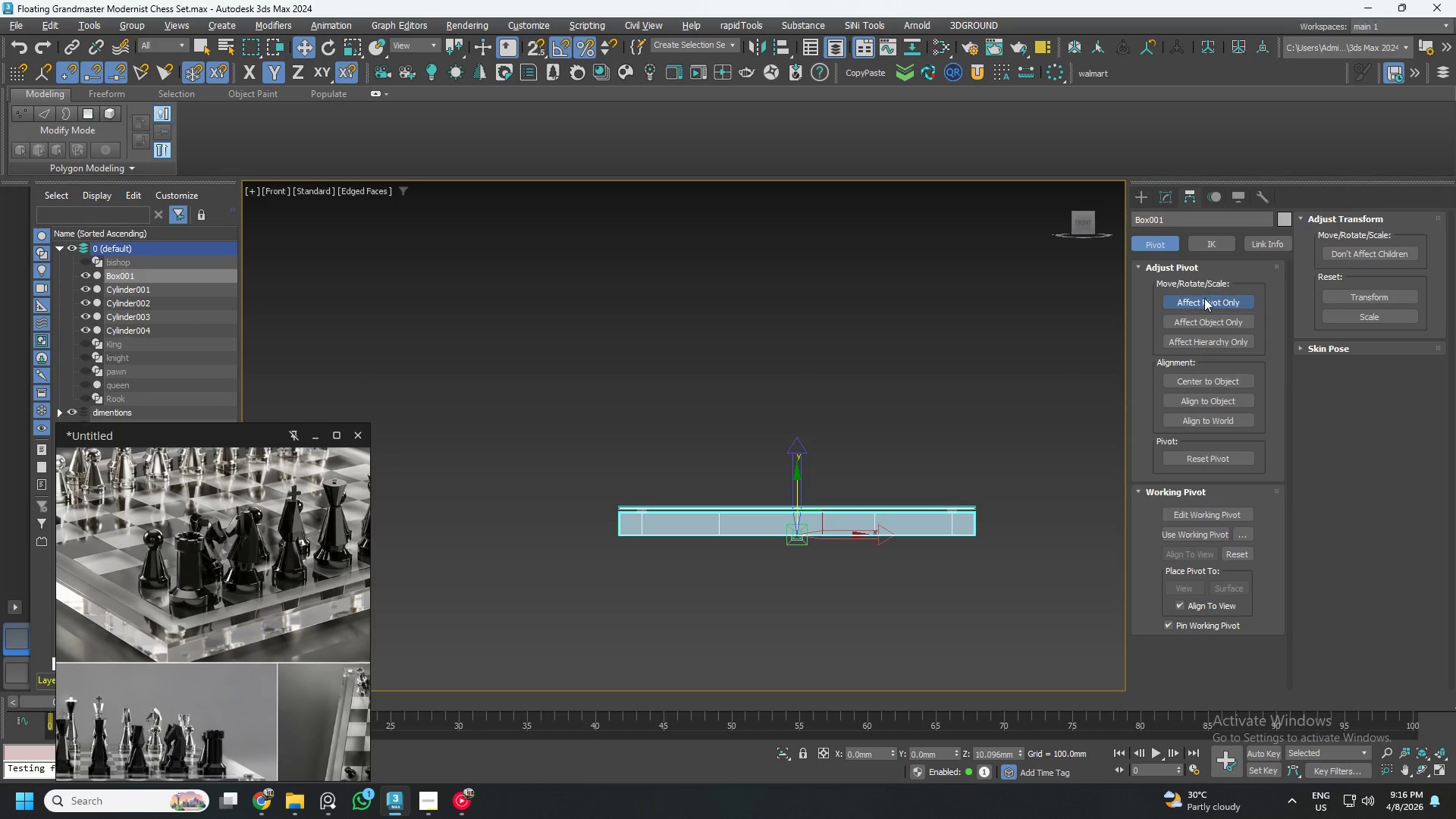 
left_click([1203, 299])
 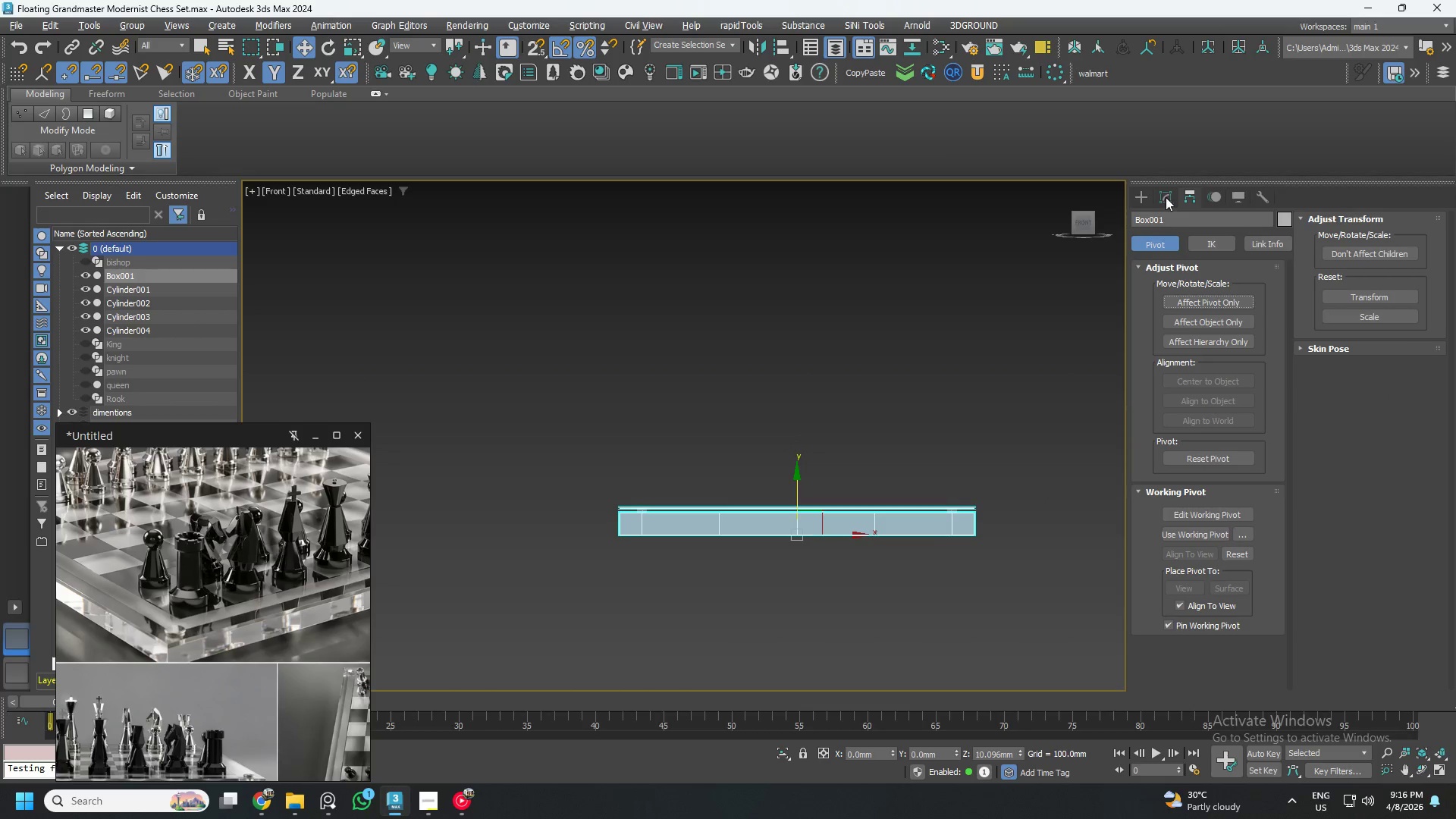 
left_click([1166, 196])
 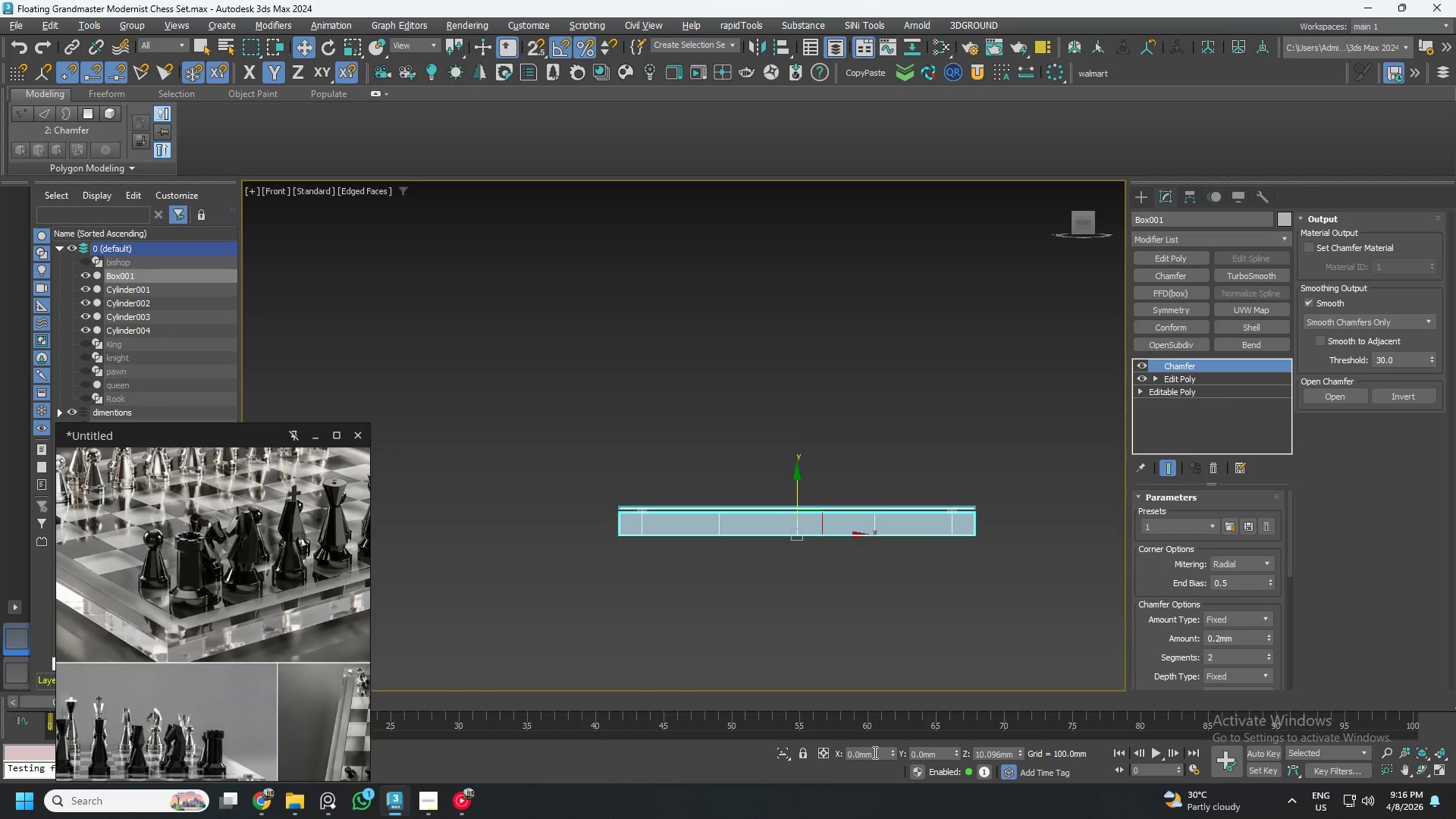 
left_click_drag(start_coordinate=[1040, 595], to_coordinate=[498, 424])
 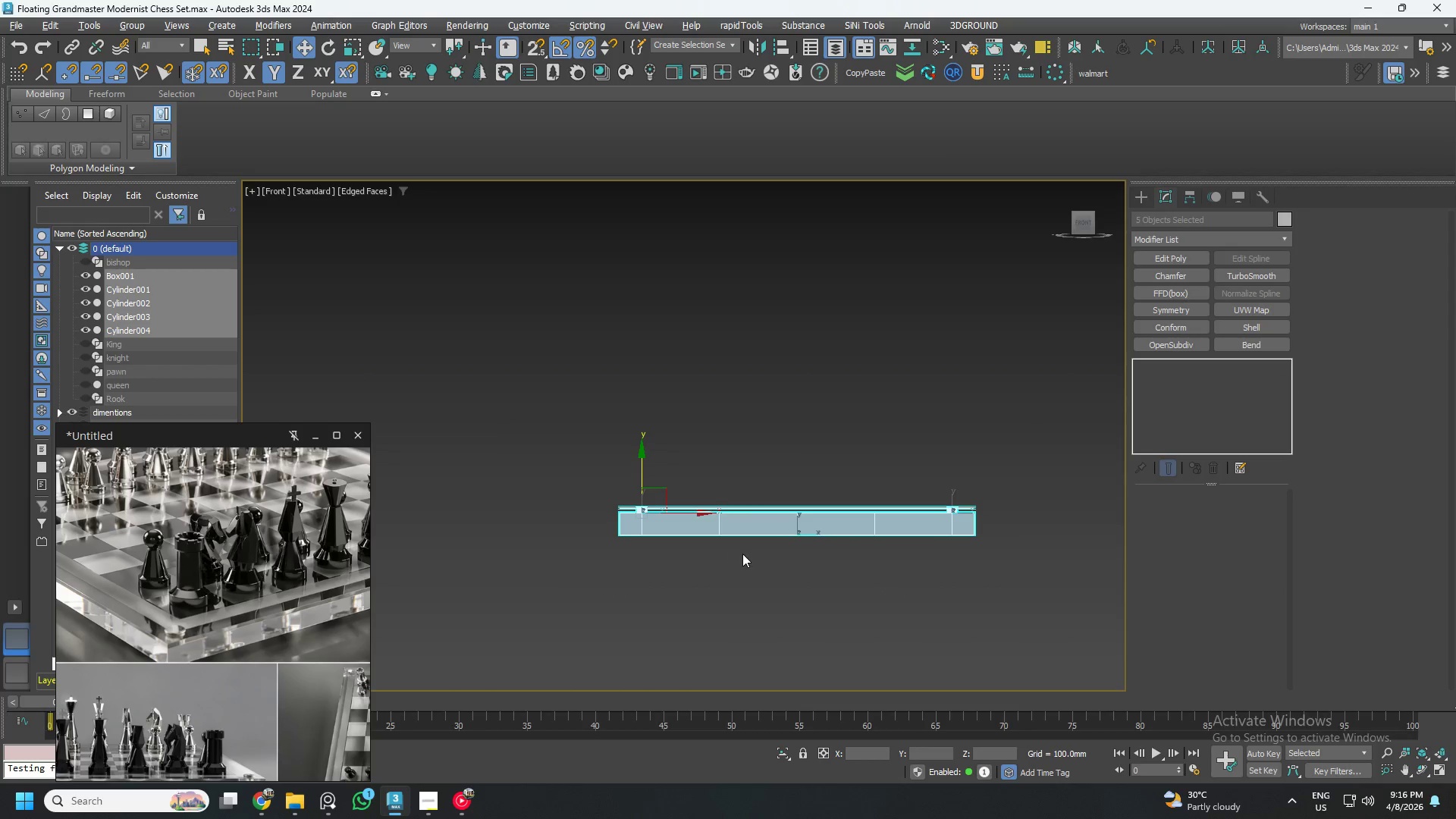 
type(fg)
 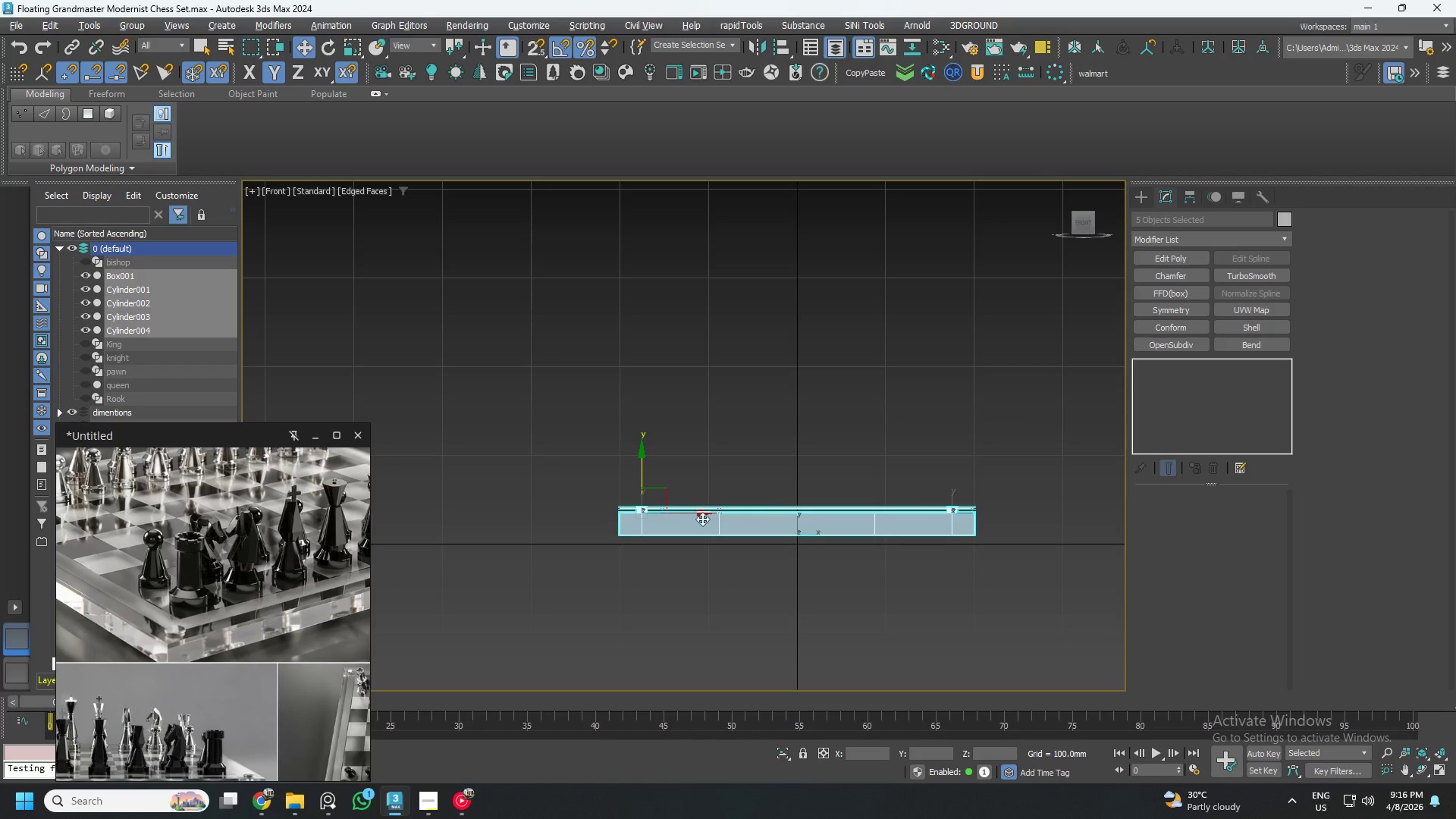 
left_click([665, 523])
 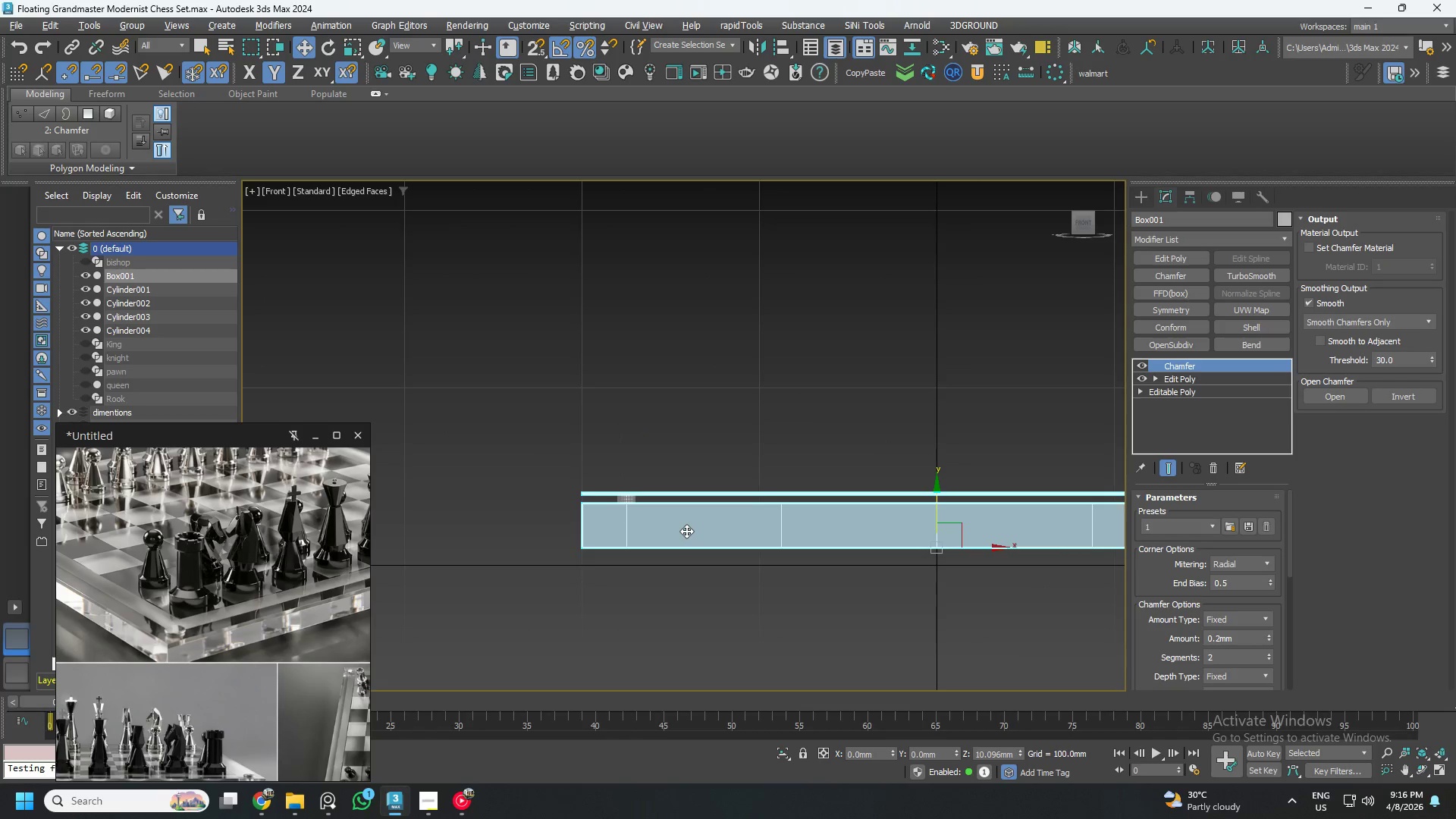 
scroll: coordinate [657, 522], scroll_direction: up, amount: 2.0
 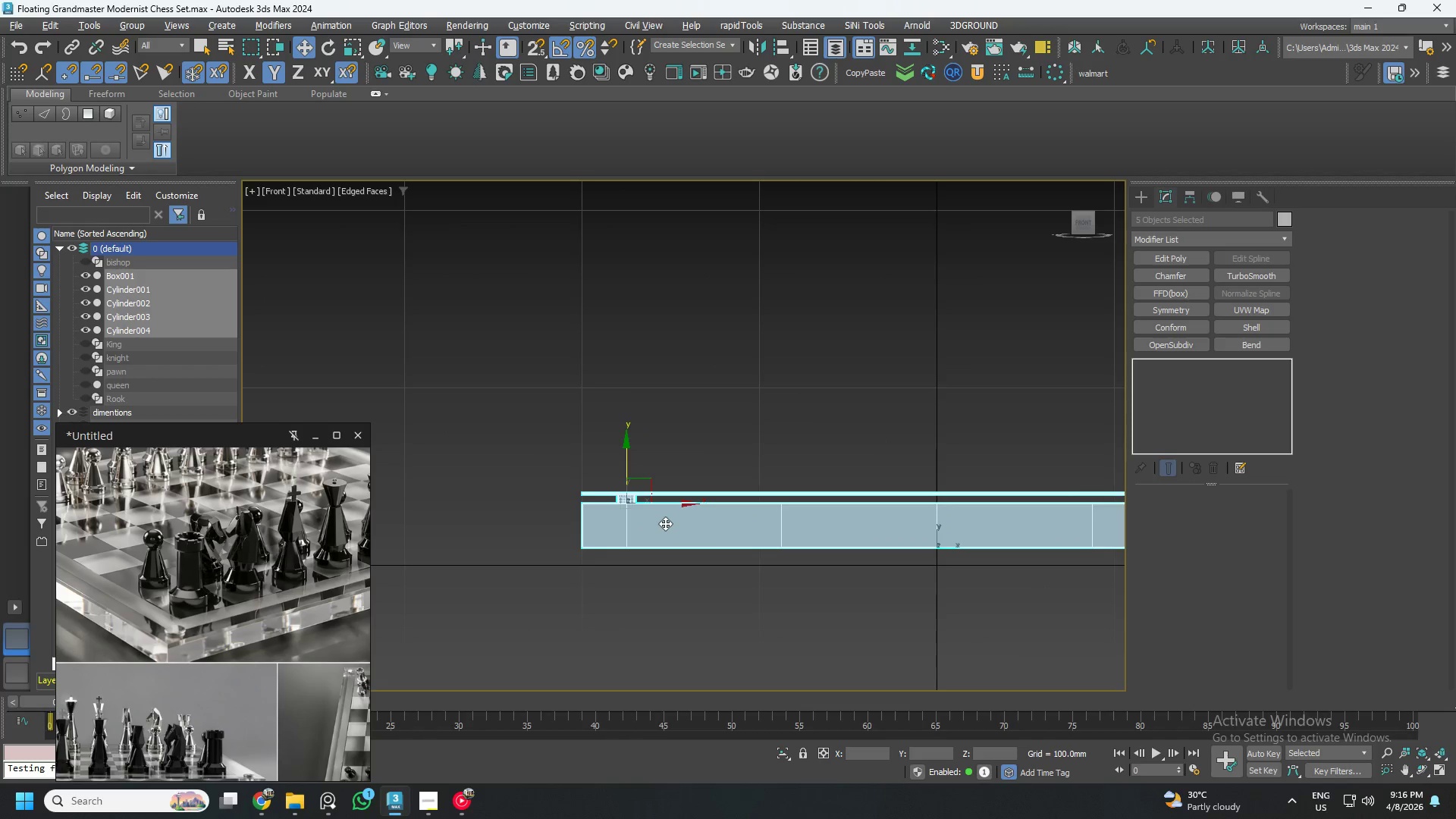 
hold_key(key=AltLeft, duration=0.45)
 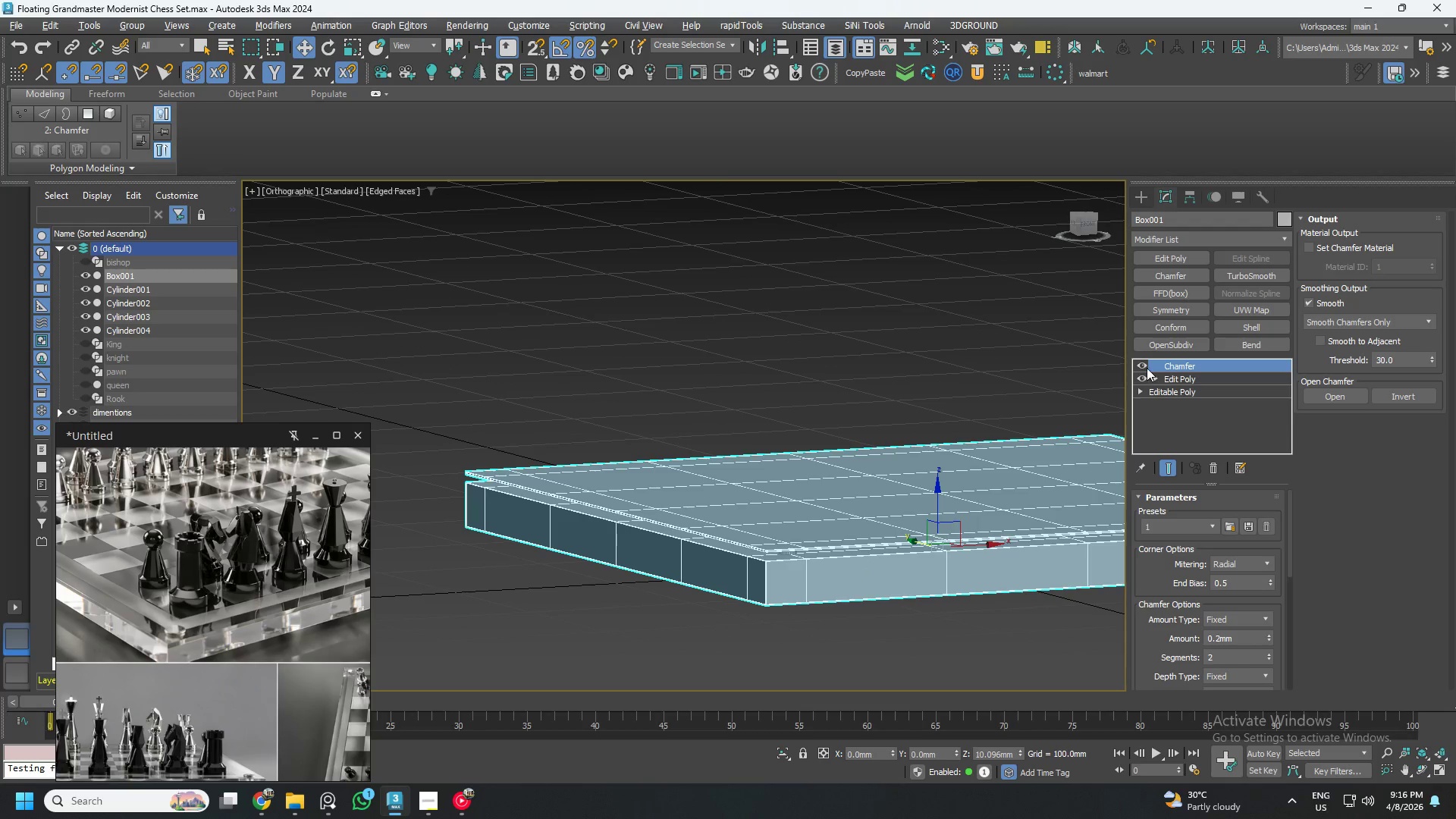 
left_click([1179, 378])
 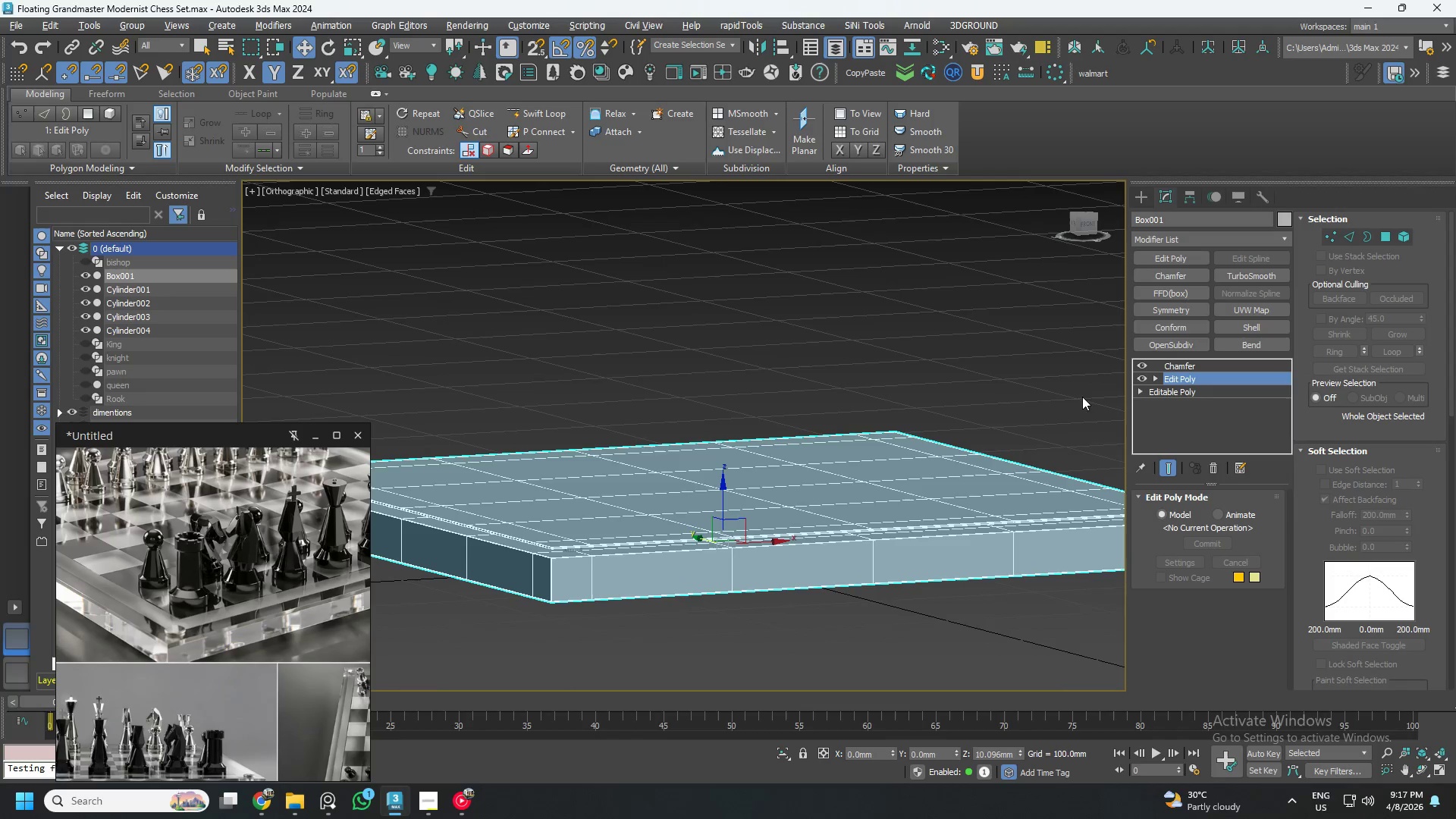 
left_click([1186, 364])
 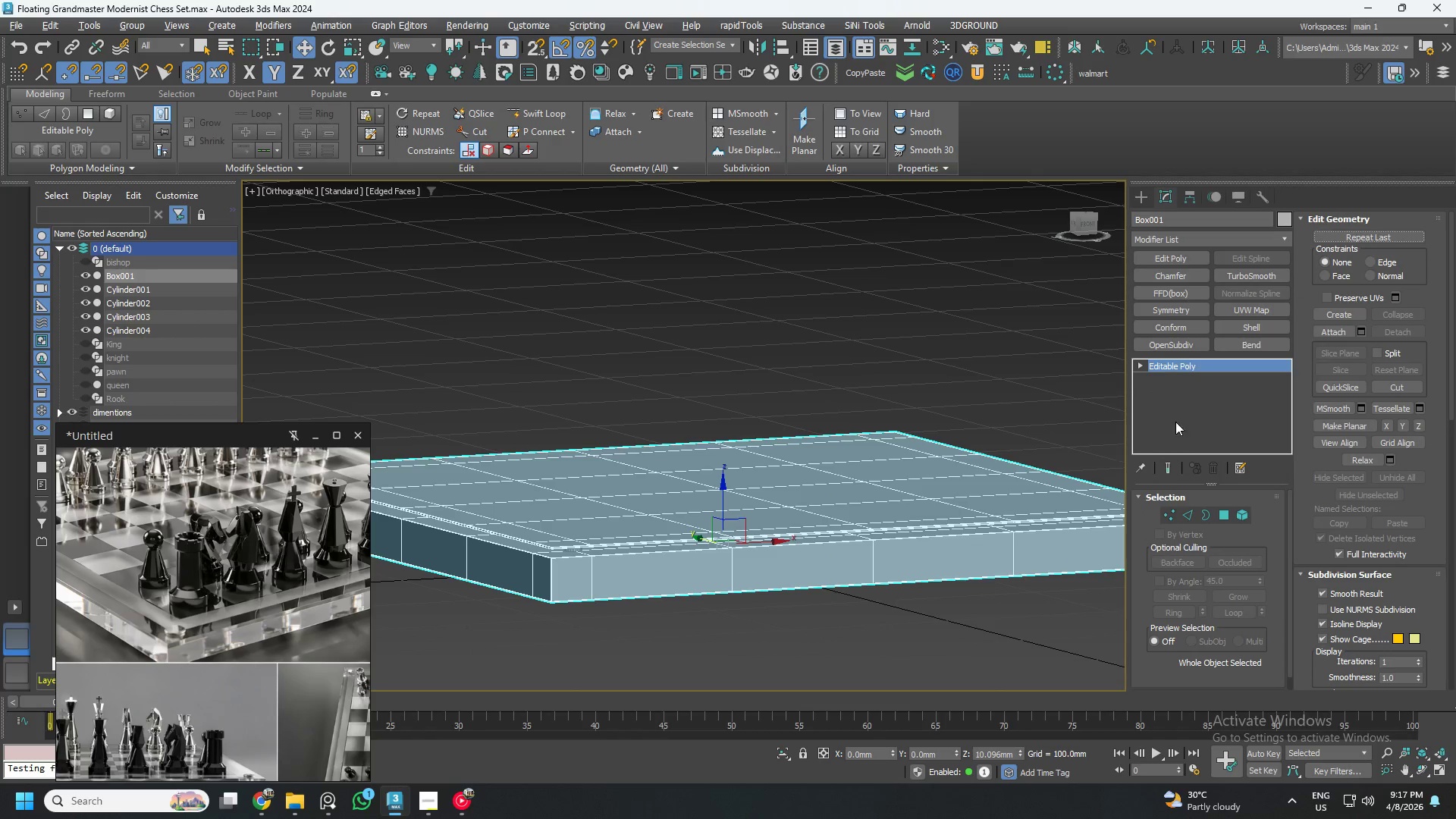 
left_click([1185, 260])
 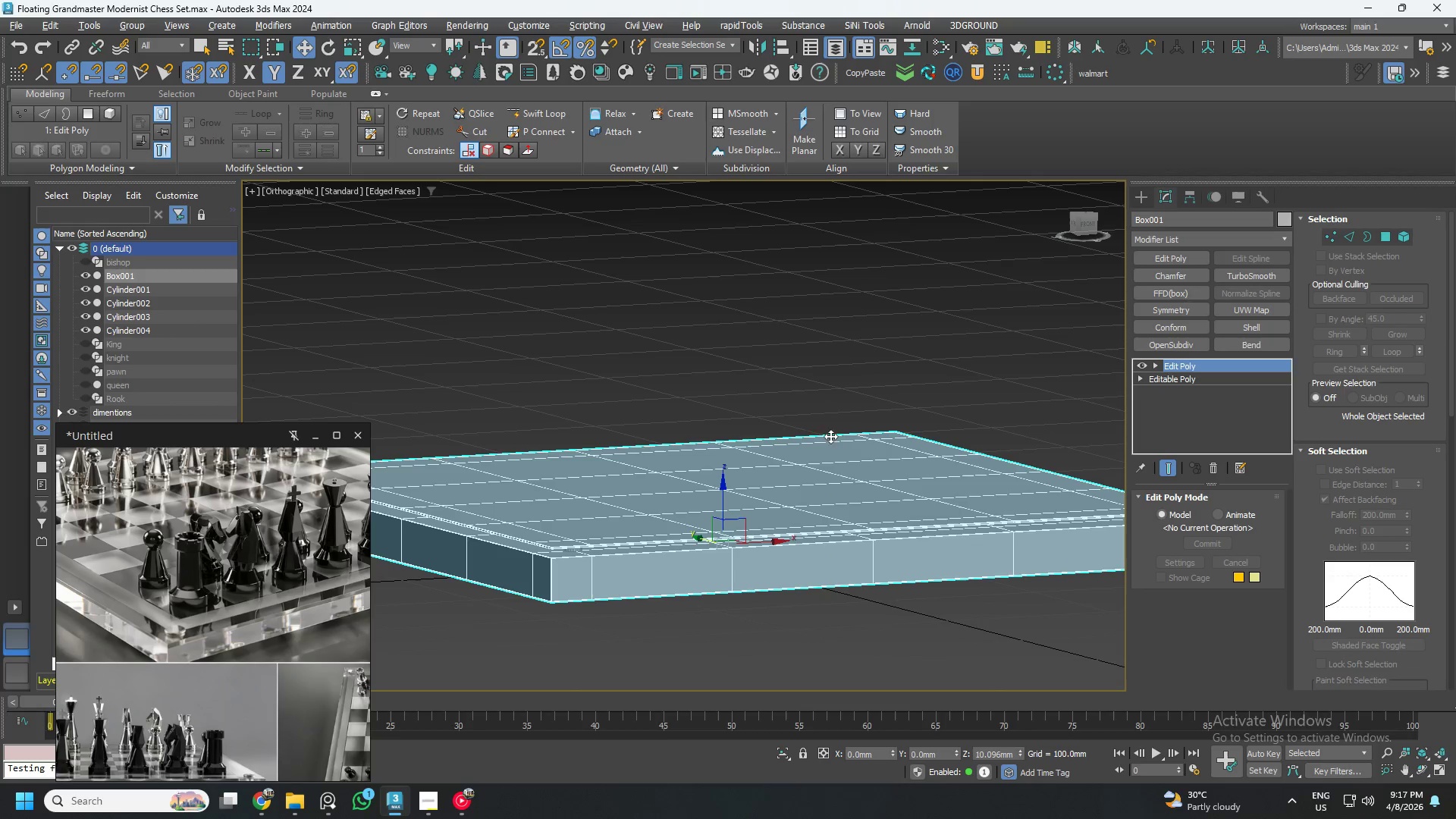 
key(5)
 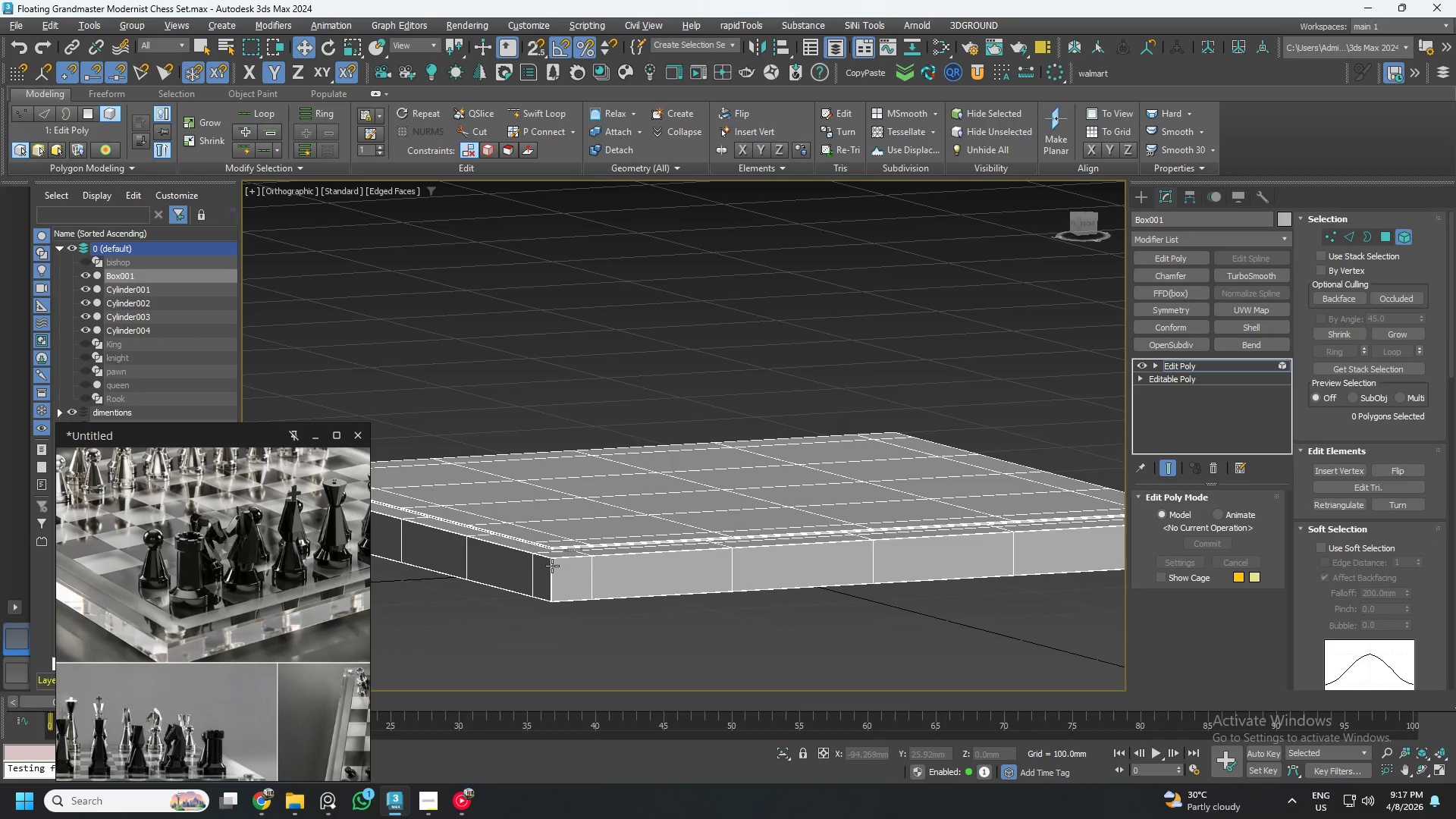 
scroll: coordinate [571, 551], scroll_direction: up, amount: 4.0
 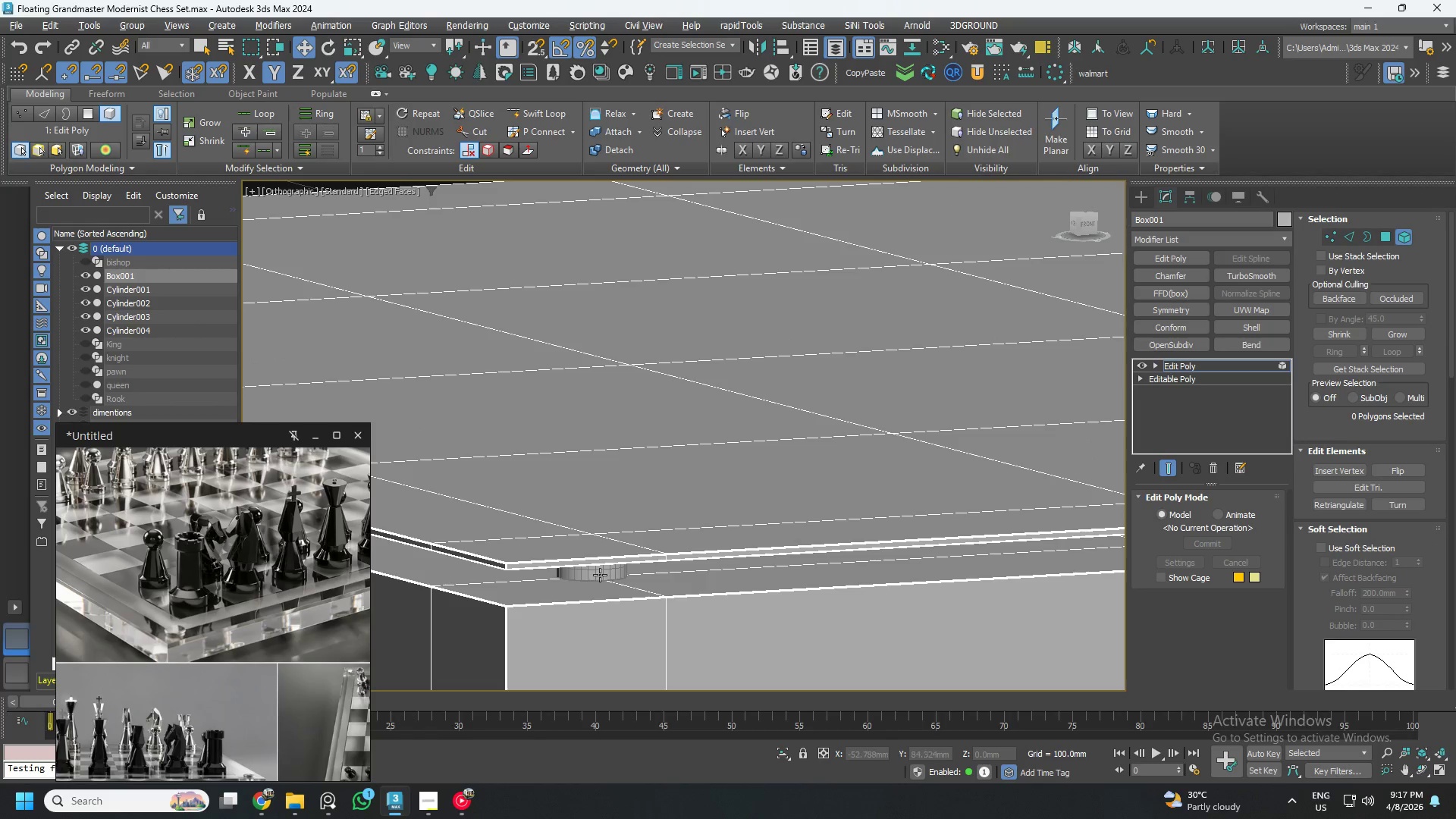 
left_click([600, 572])
 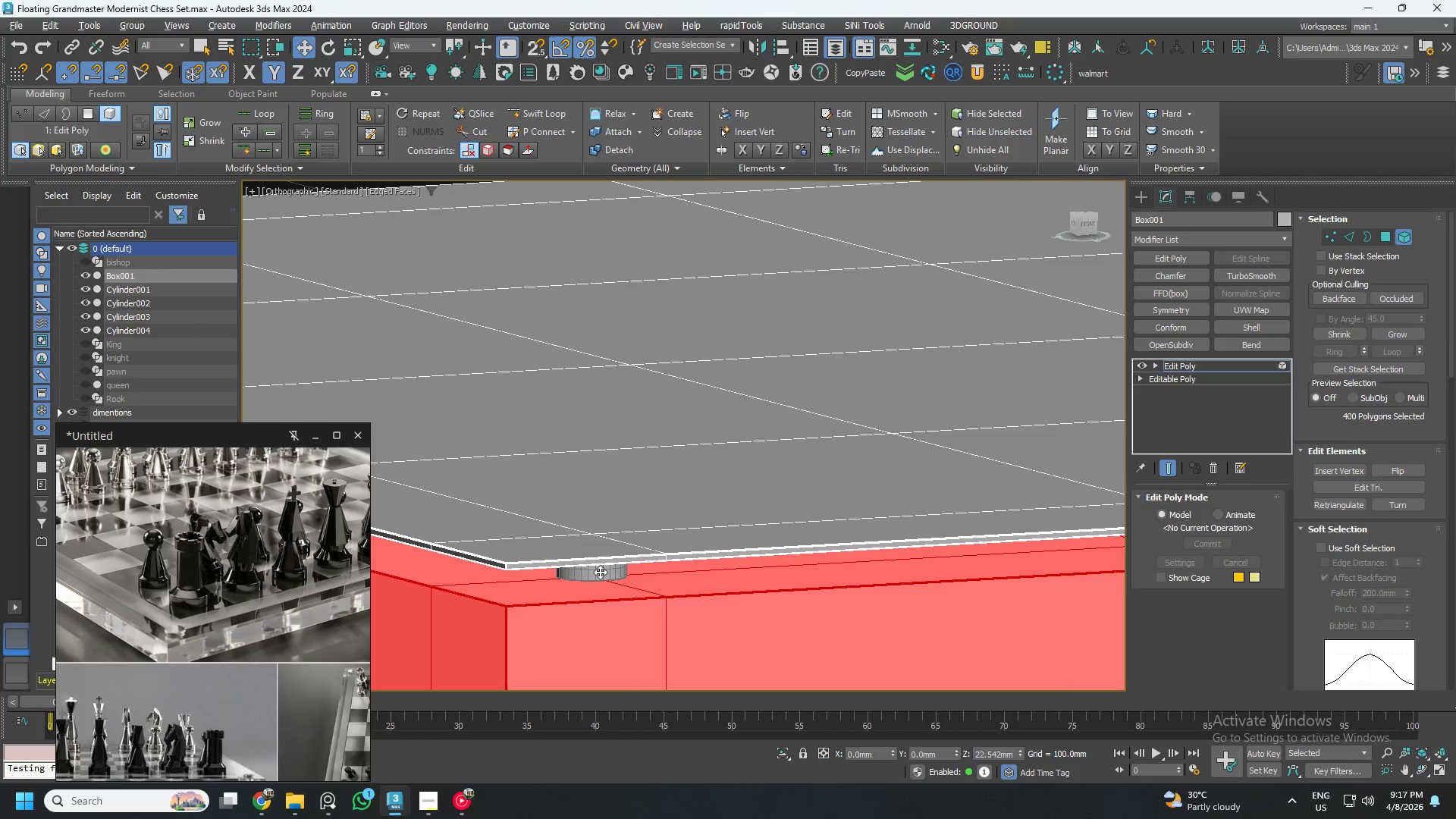 
scroll: coordinate [601, 572], scroll_direction: down, amount: 4.0
 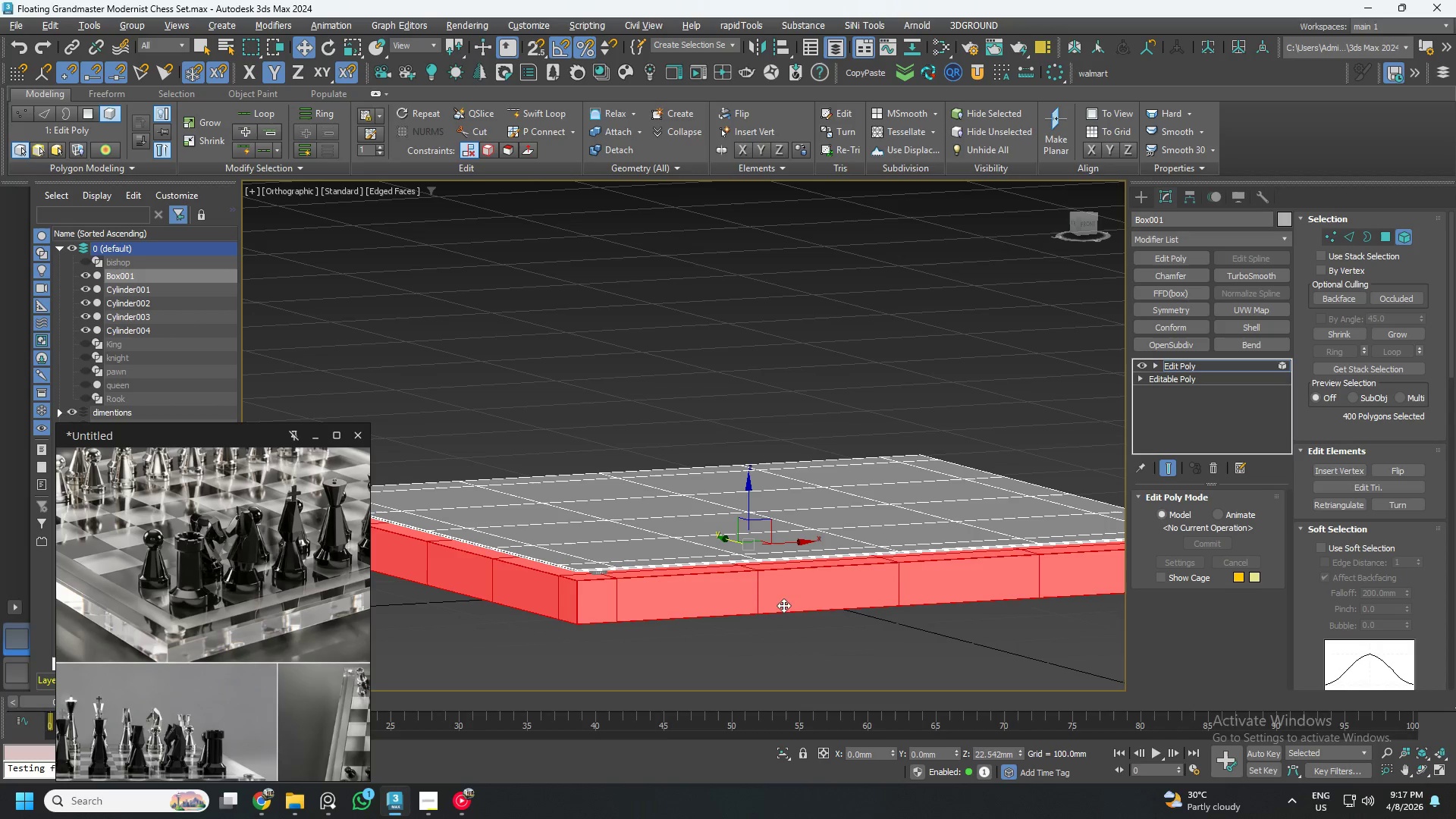 
left_click([751, 641])
 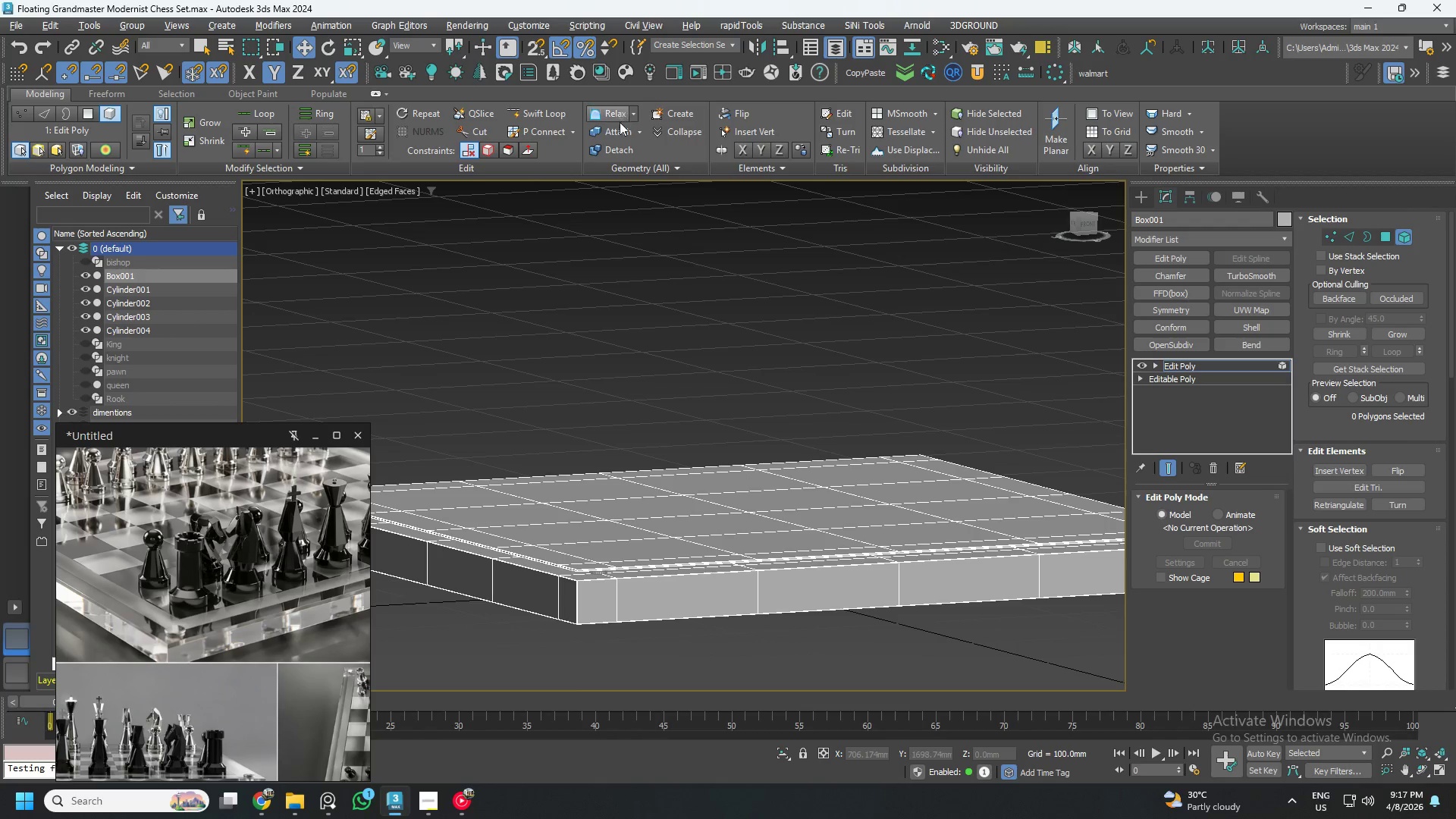 
left_click([620, 128])
 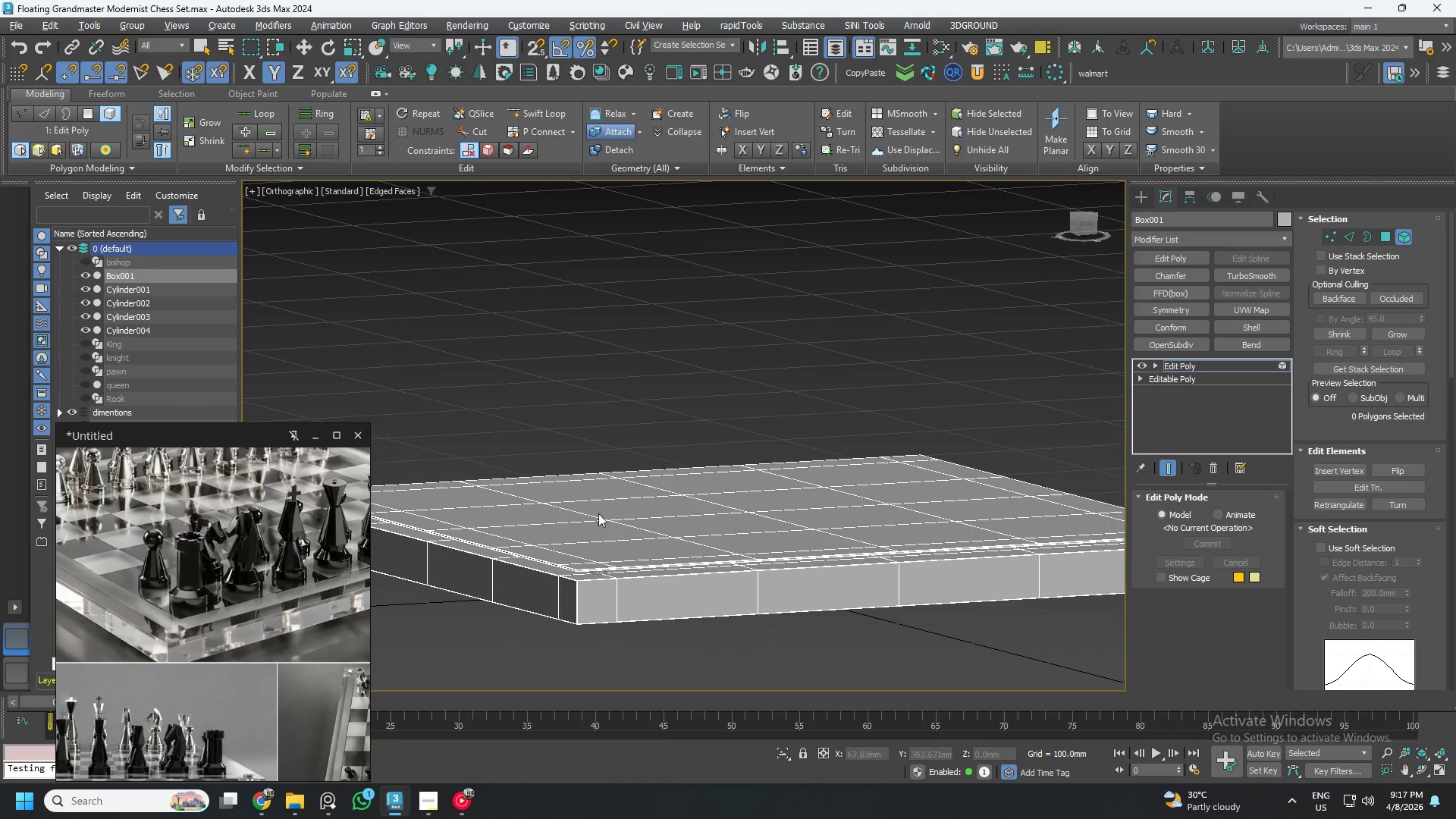 
scroll: coordinate [588, 564], scroll_direction: up, amount: 6.0
 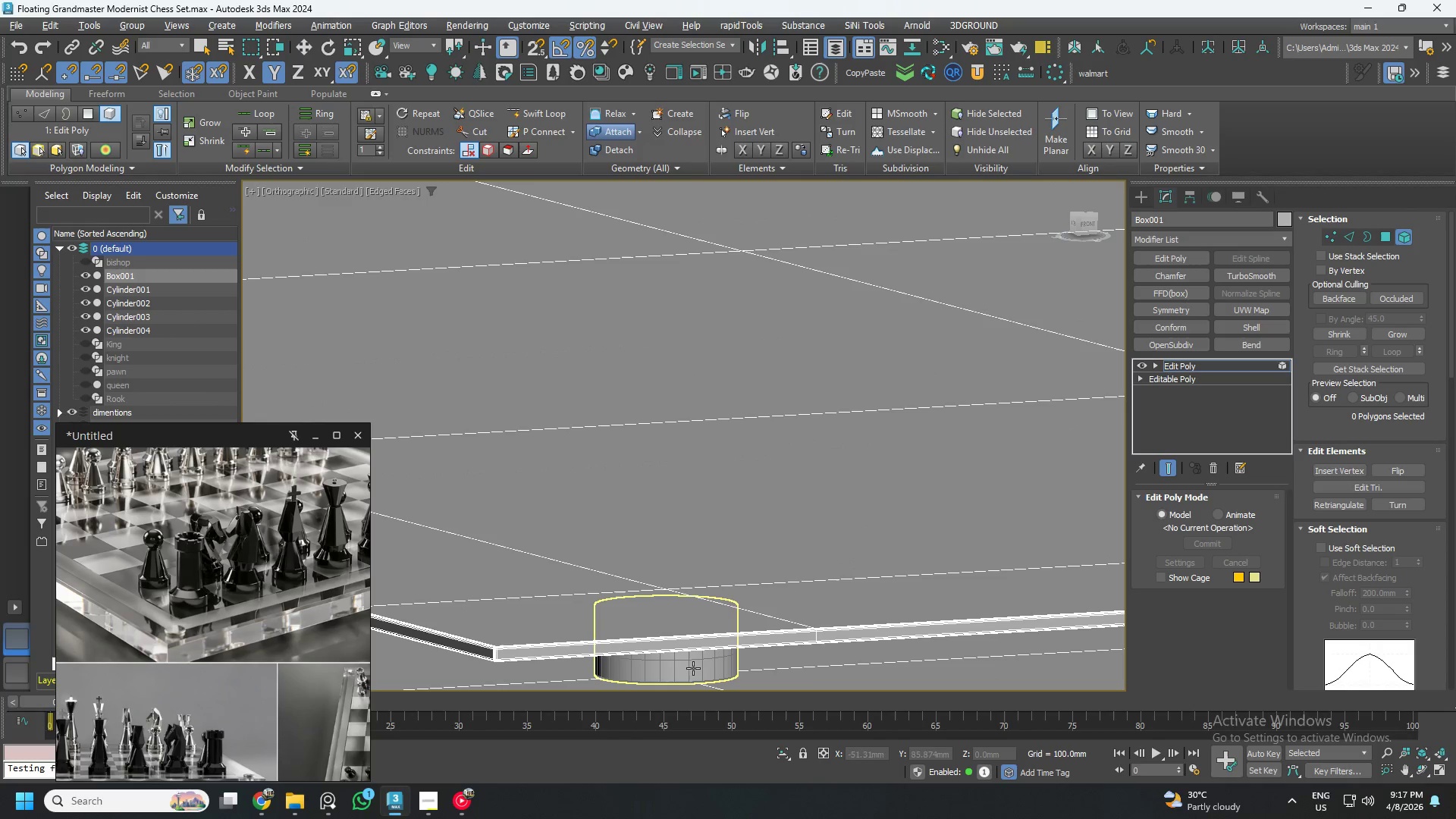 
left_click([695, 665])
 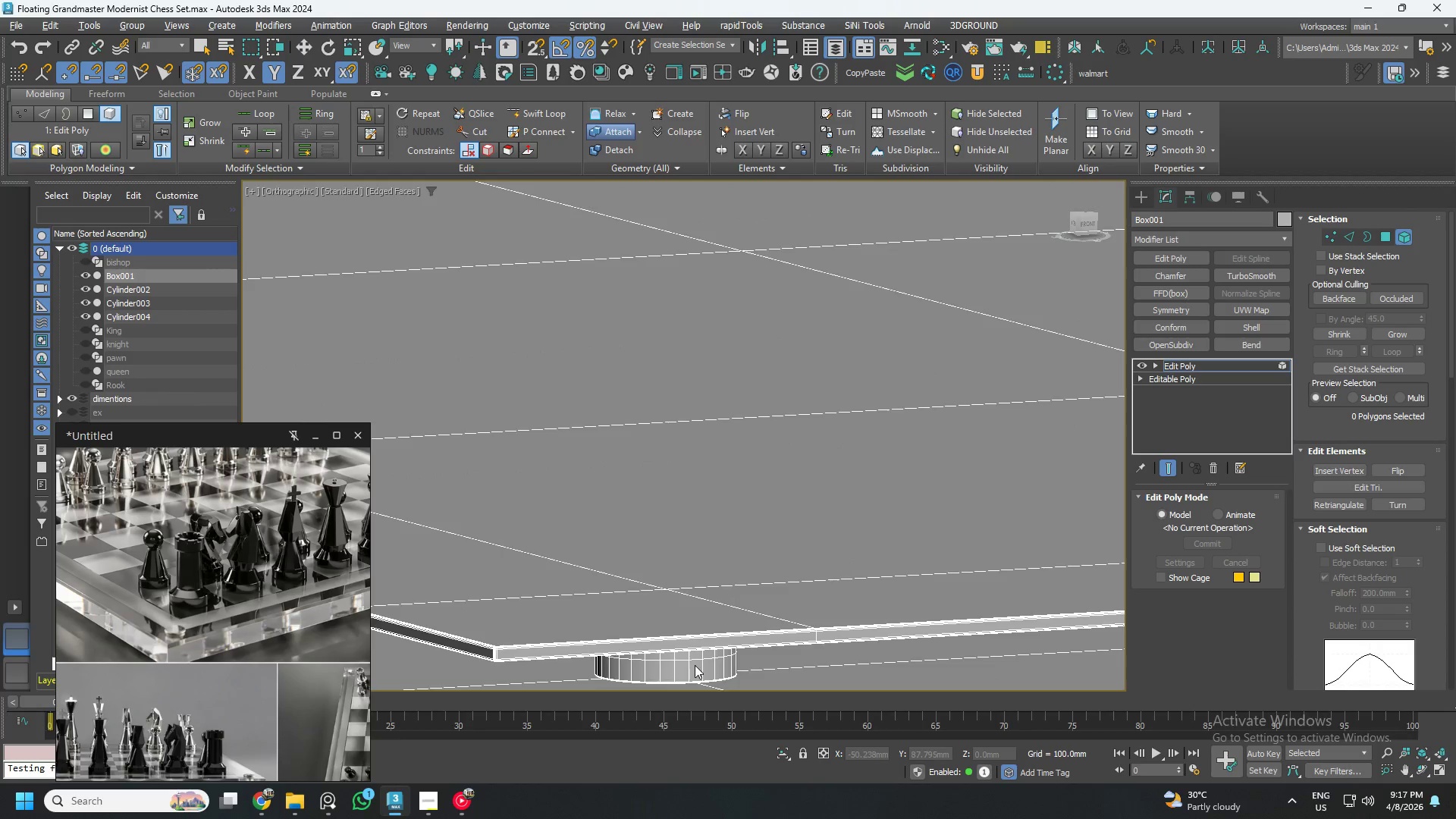 
scroll: coordinate [704, 657], scroll_direction: down, amount: 6.0
 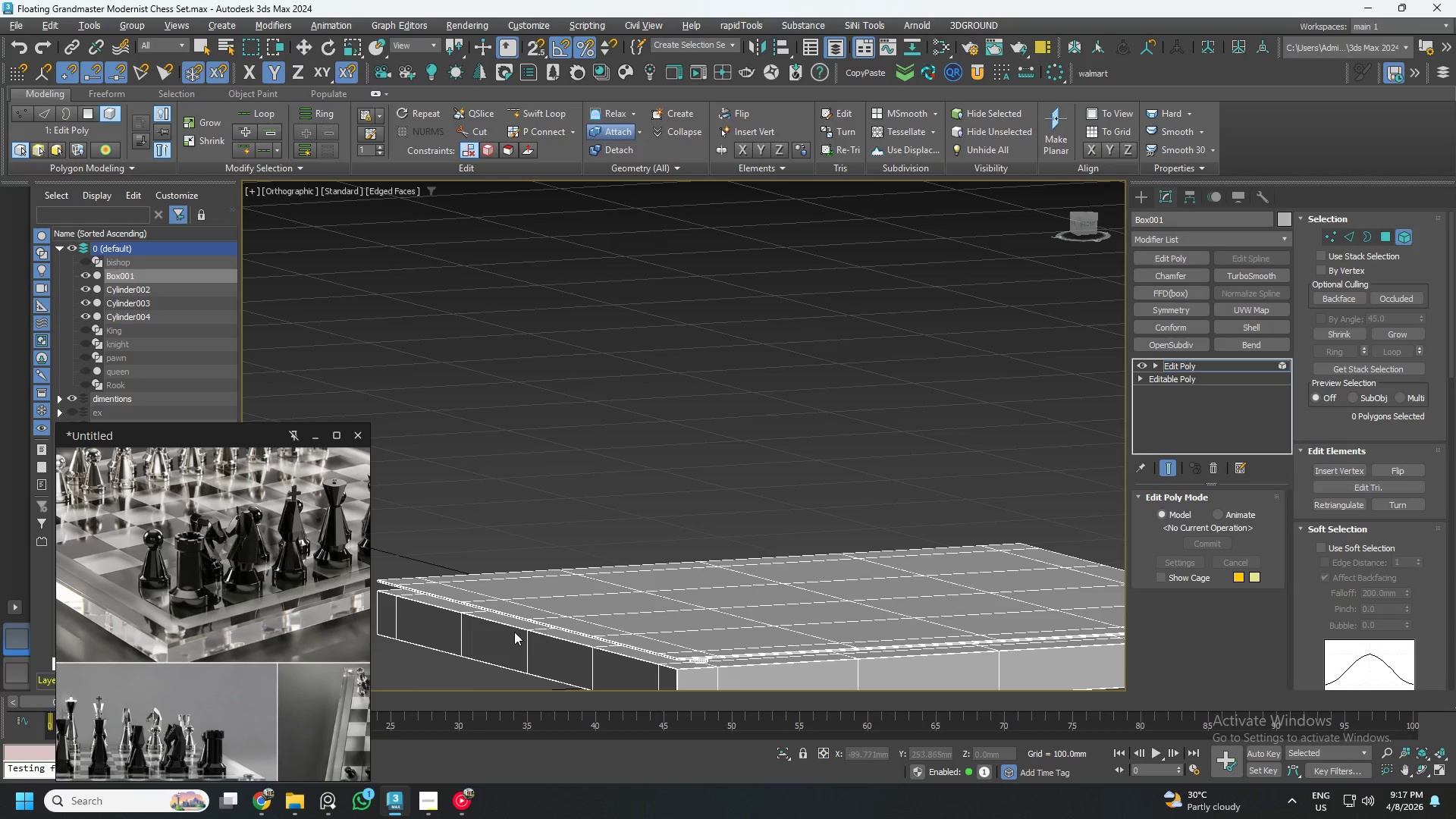 
scroll: coordinate [444, 600], scroll_direction: up, amount: 2.0
 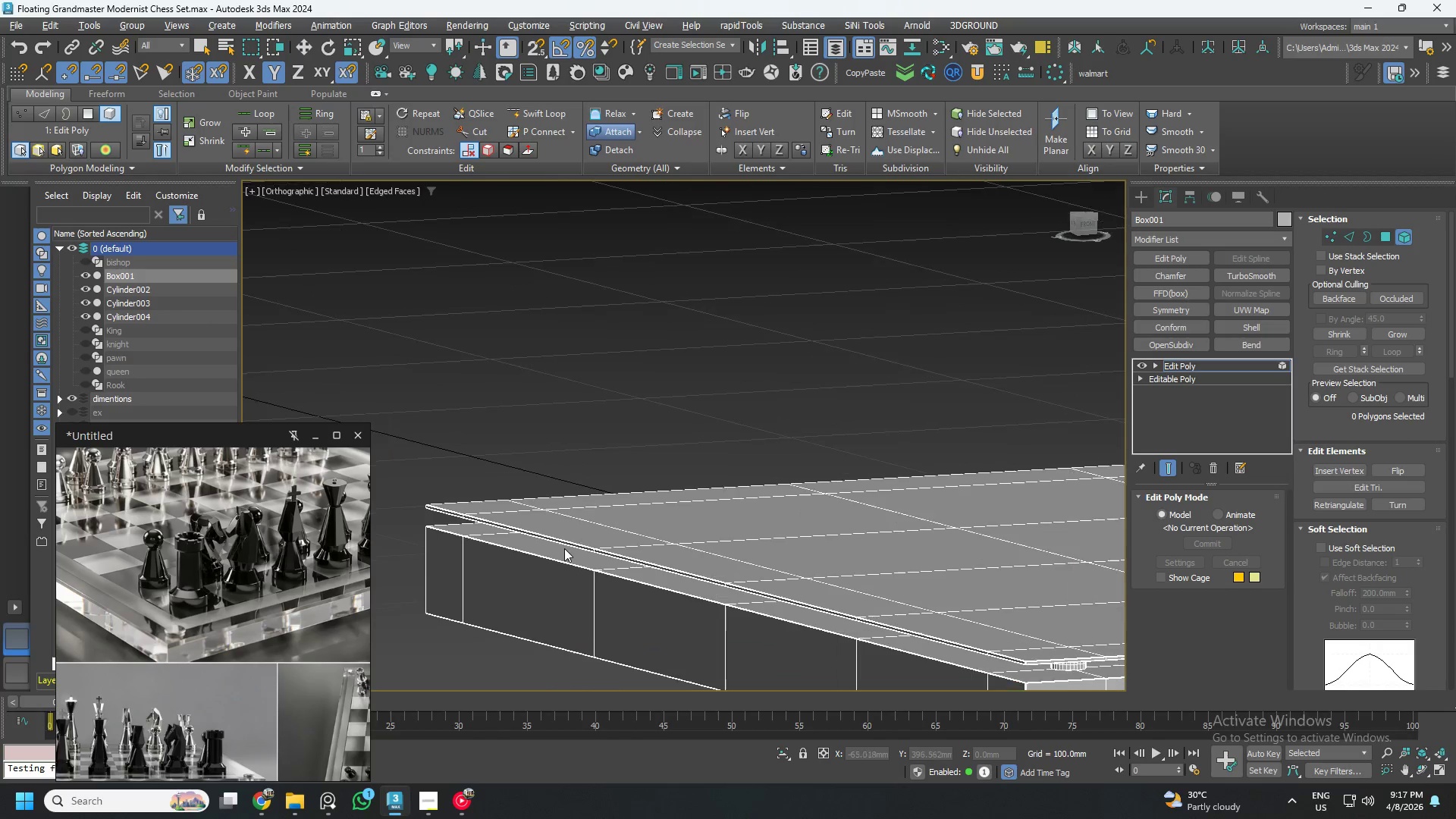 
hold_key(key=AltLeft, duration=0.41)
 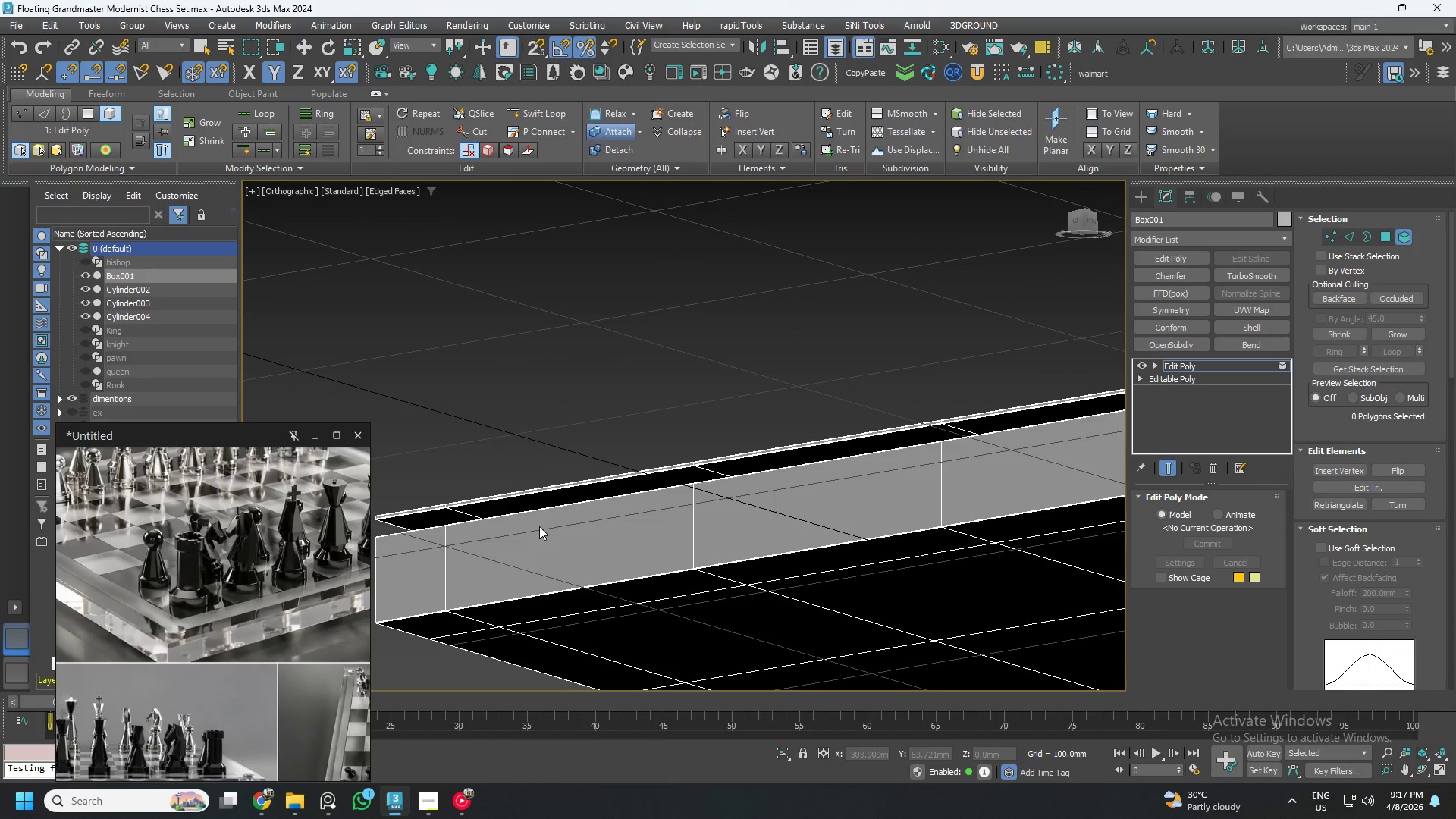 
hold_key(key=AltLeft, duration=0.38)
 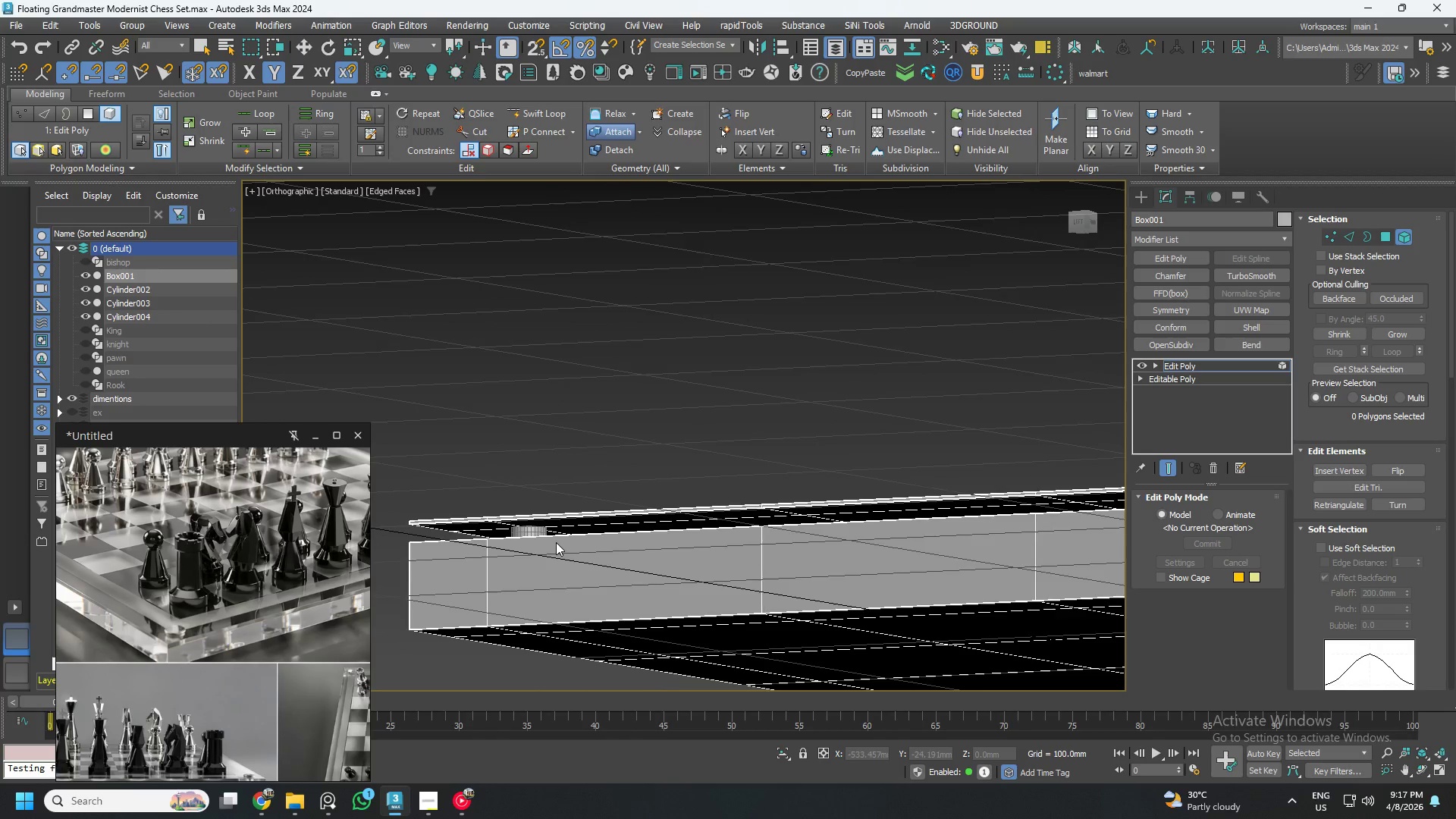 
scroll: coordinate [535, 535], scroll_direction: up, amount: 3.0
 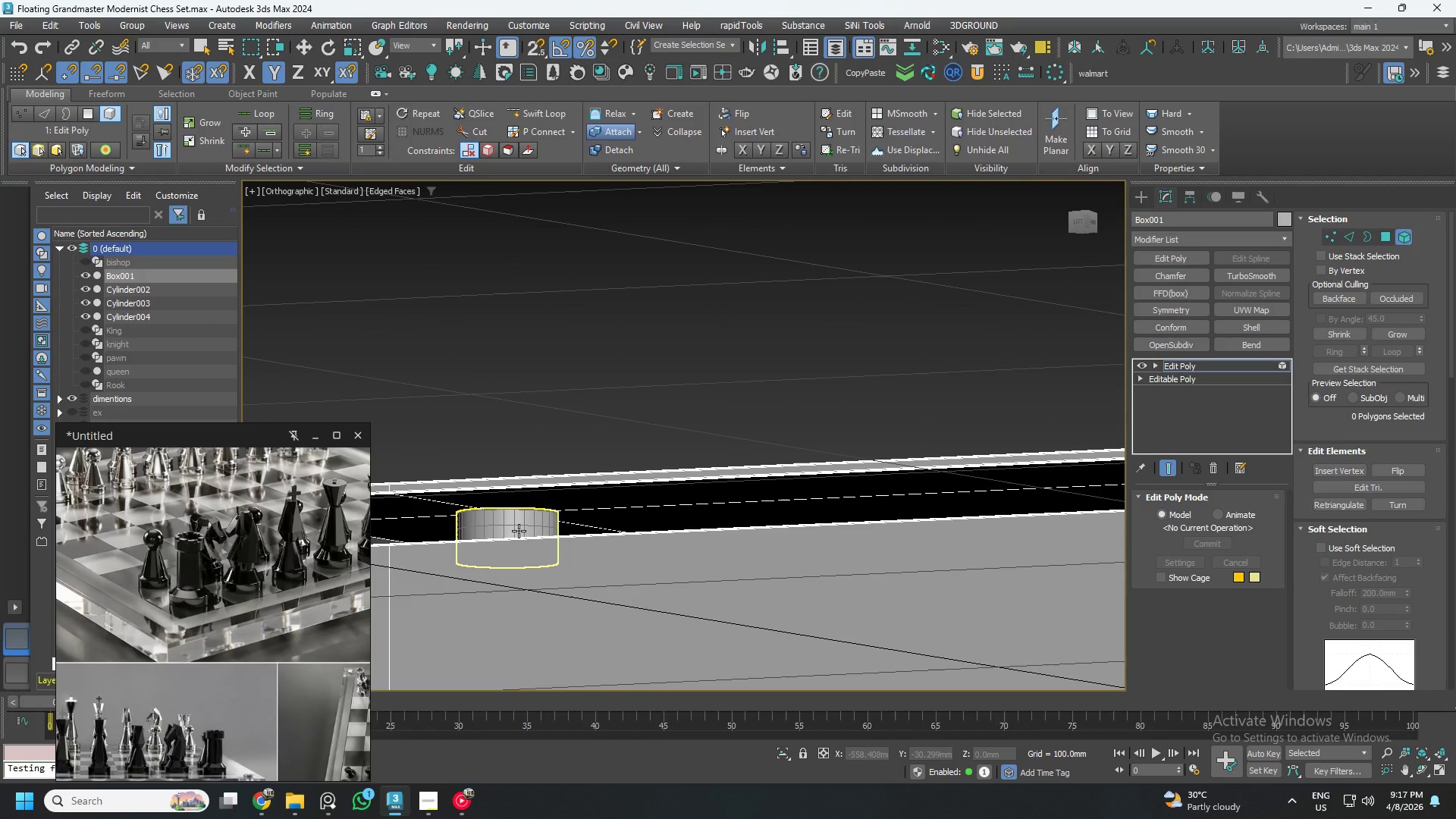 
left_click([518, 529])
 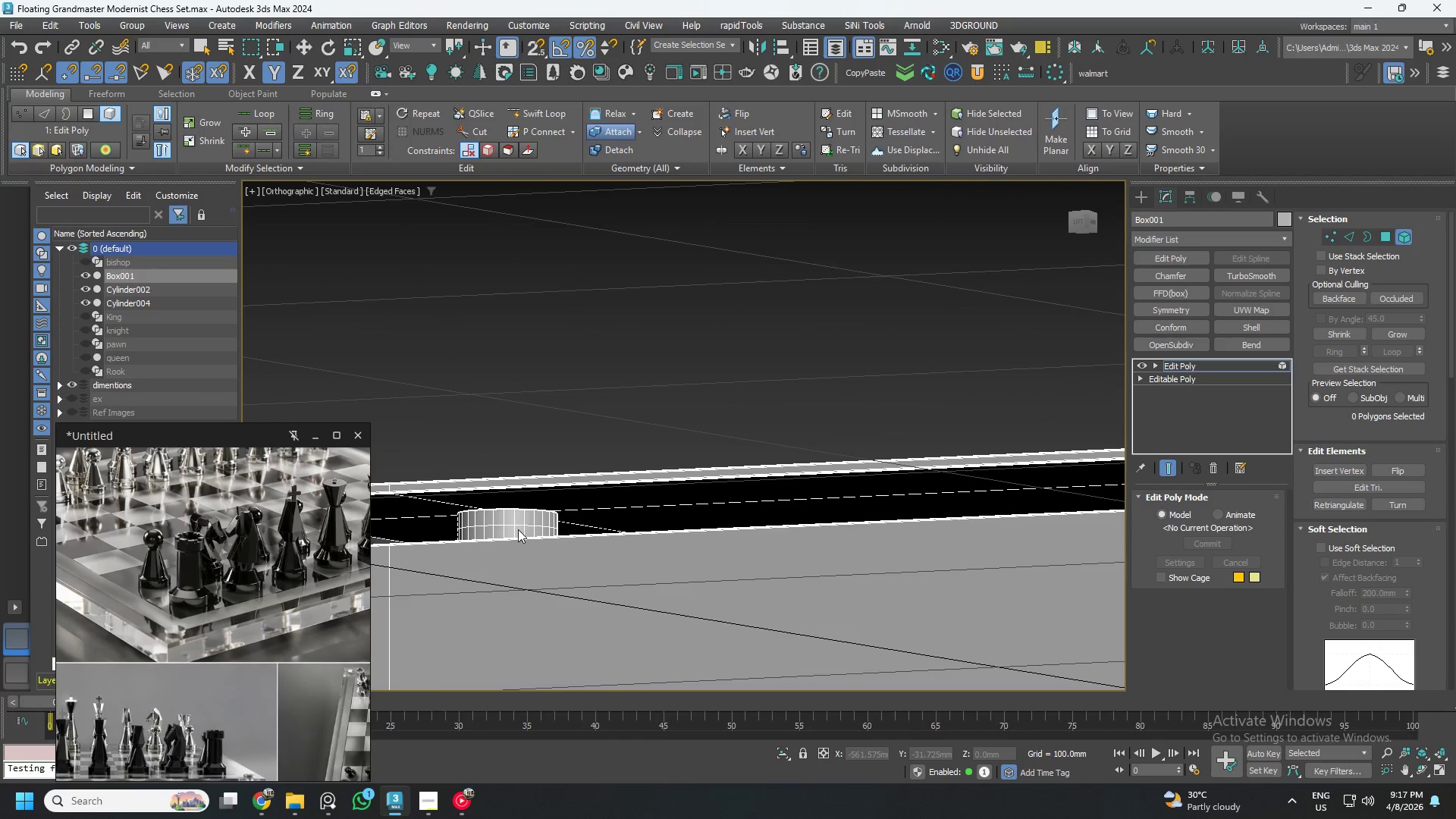 
hold_key(key=AltLeft, duration=0.58)
 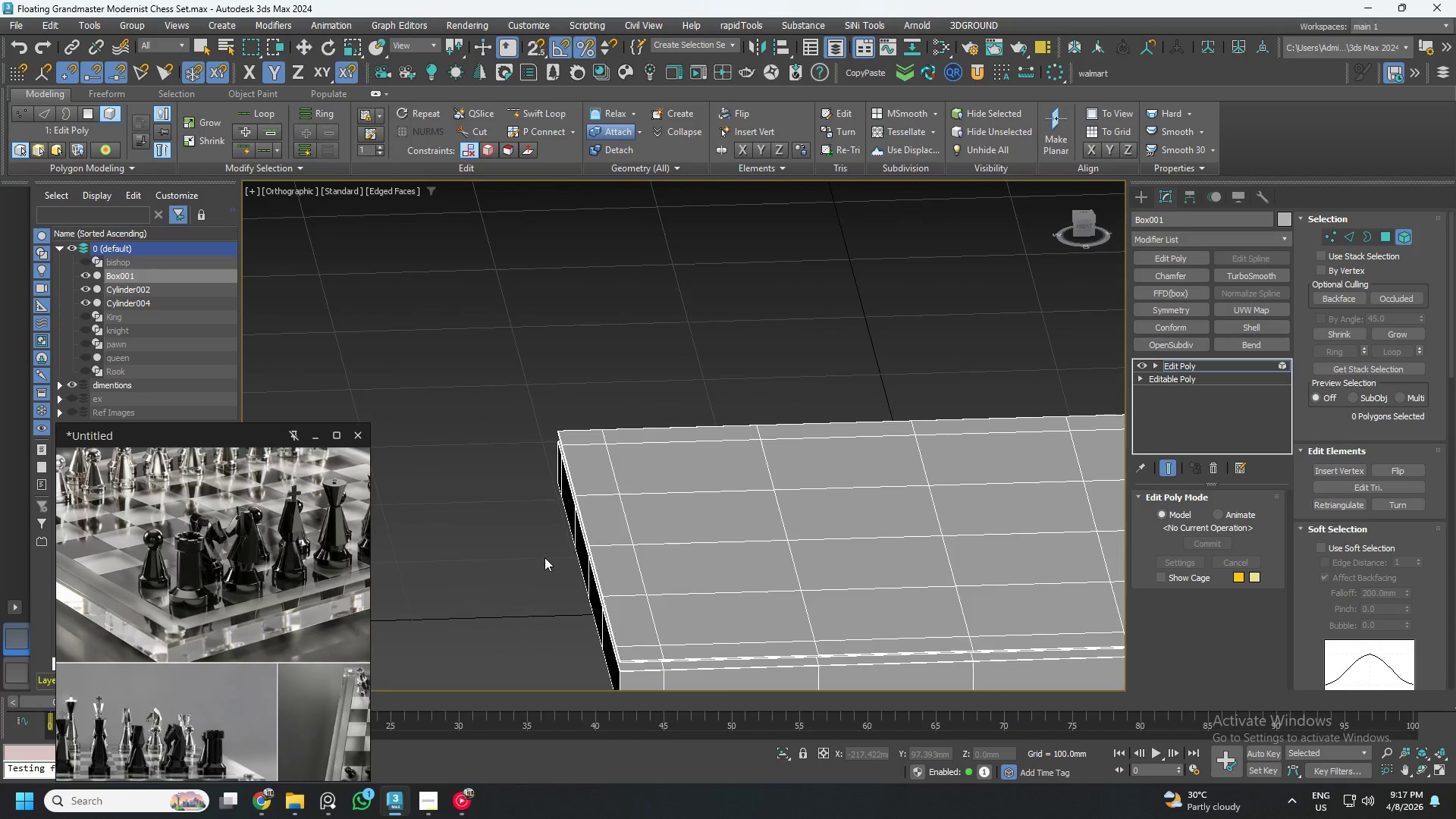 
scroll: coordinate [591, 551], scroll_direction: down, amount: 9.0
 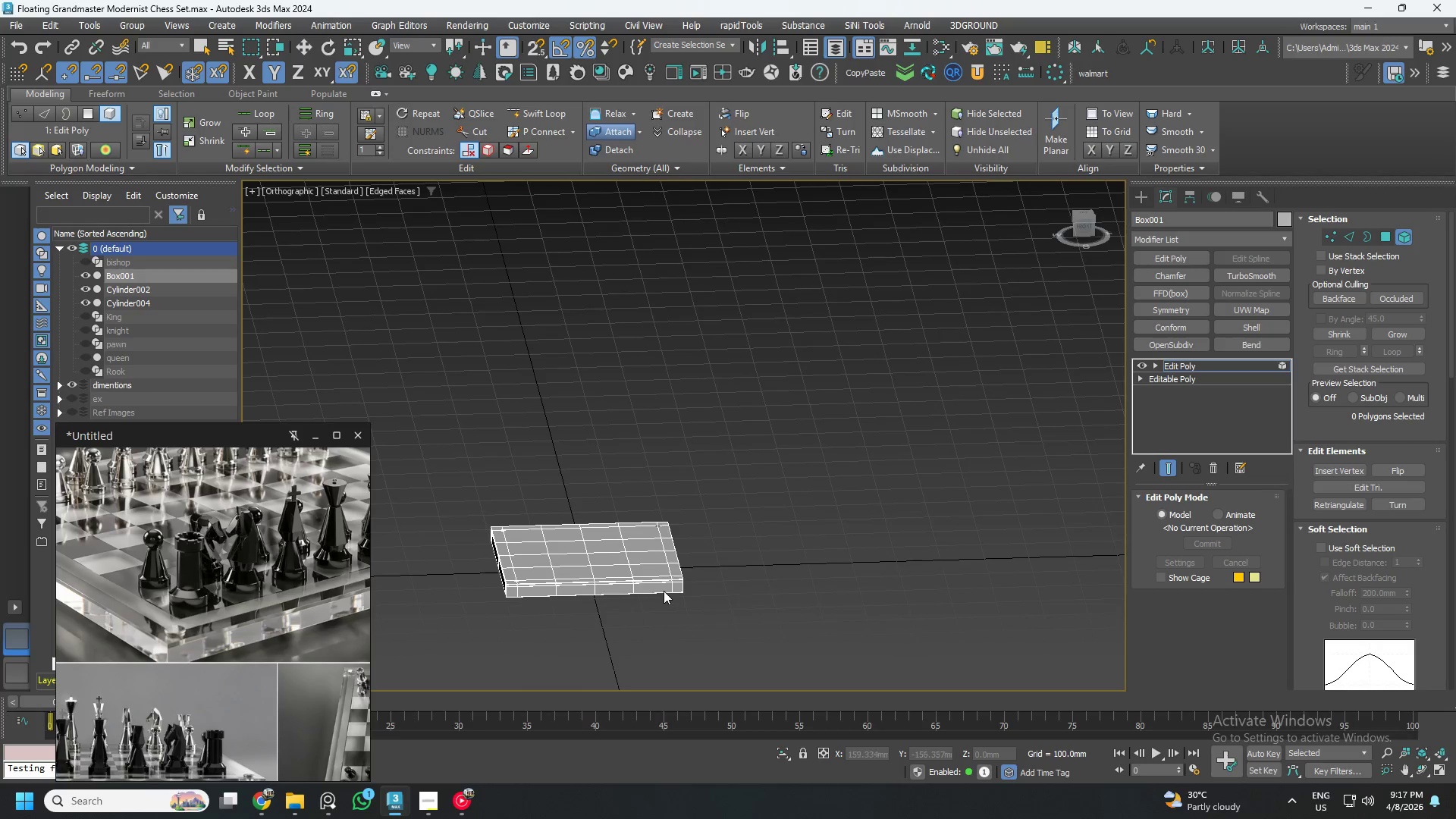 
hold_key(key=AltLeft, duration=0.44)
 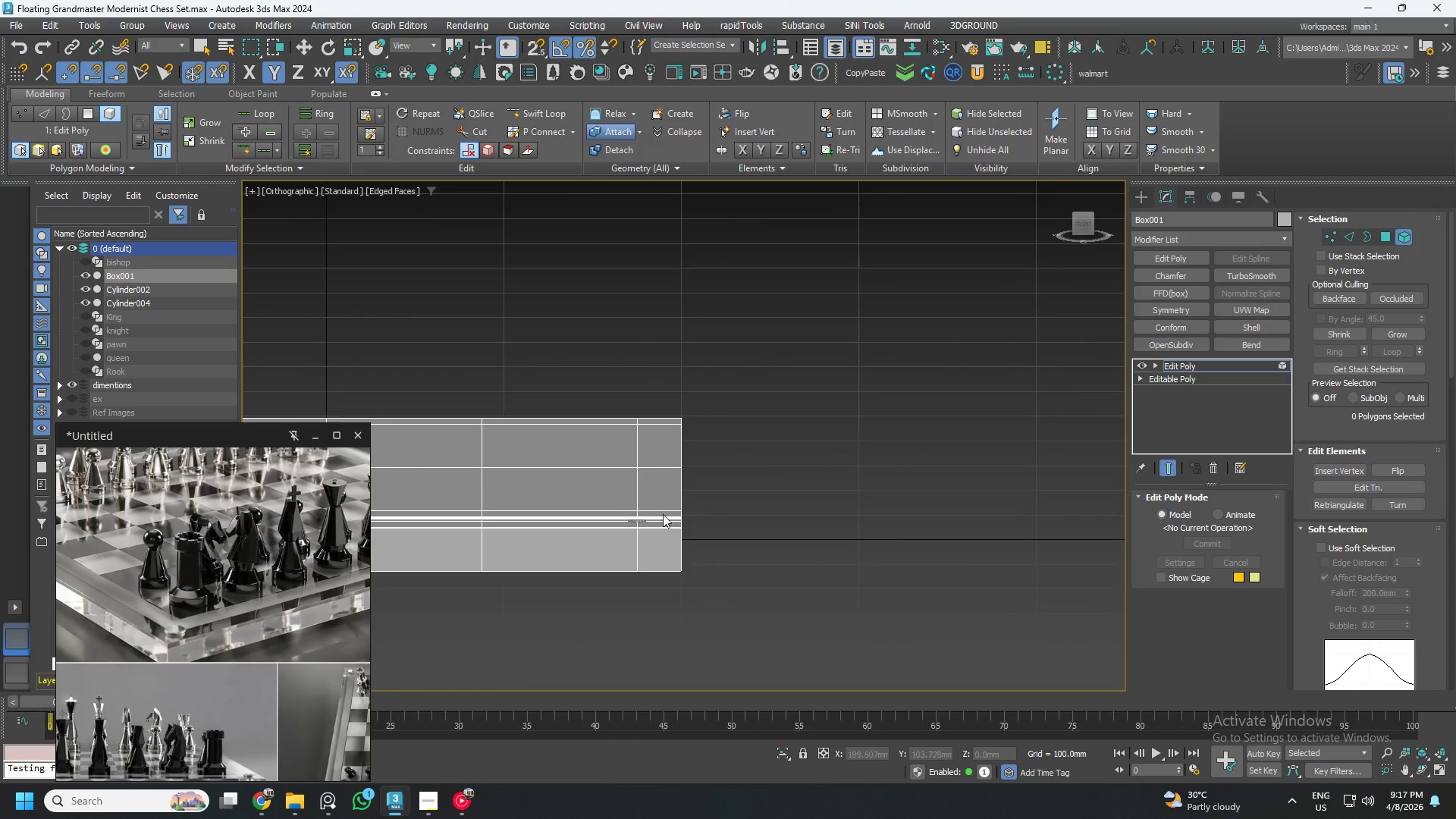 
scroll: coordinate [642, 527], scroll_direction: up, amount: 9.0
 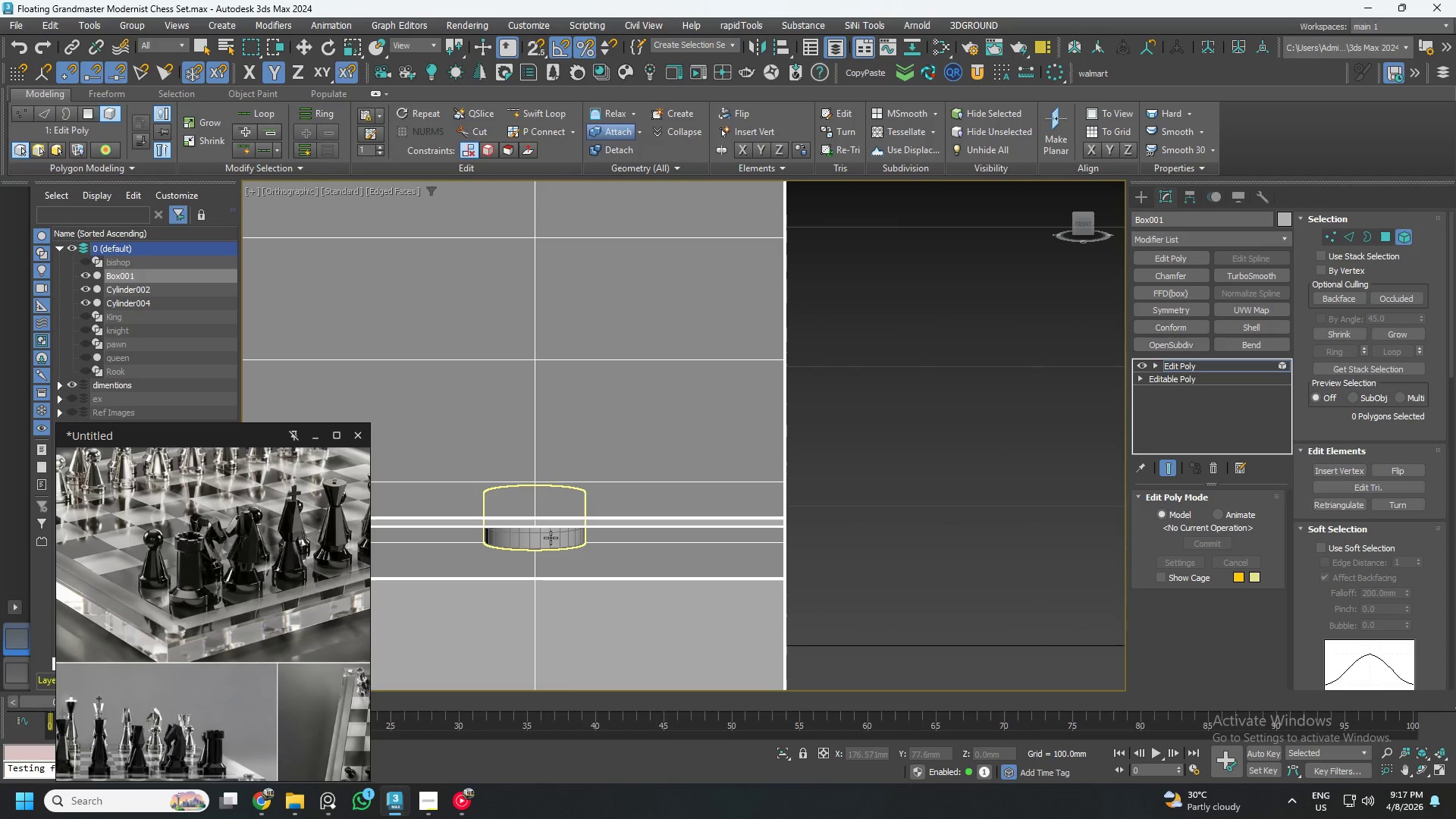 
left_click([551, 538])
 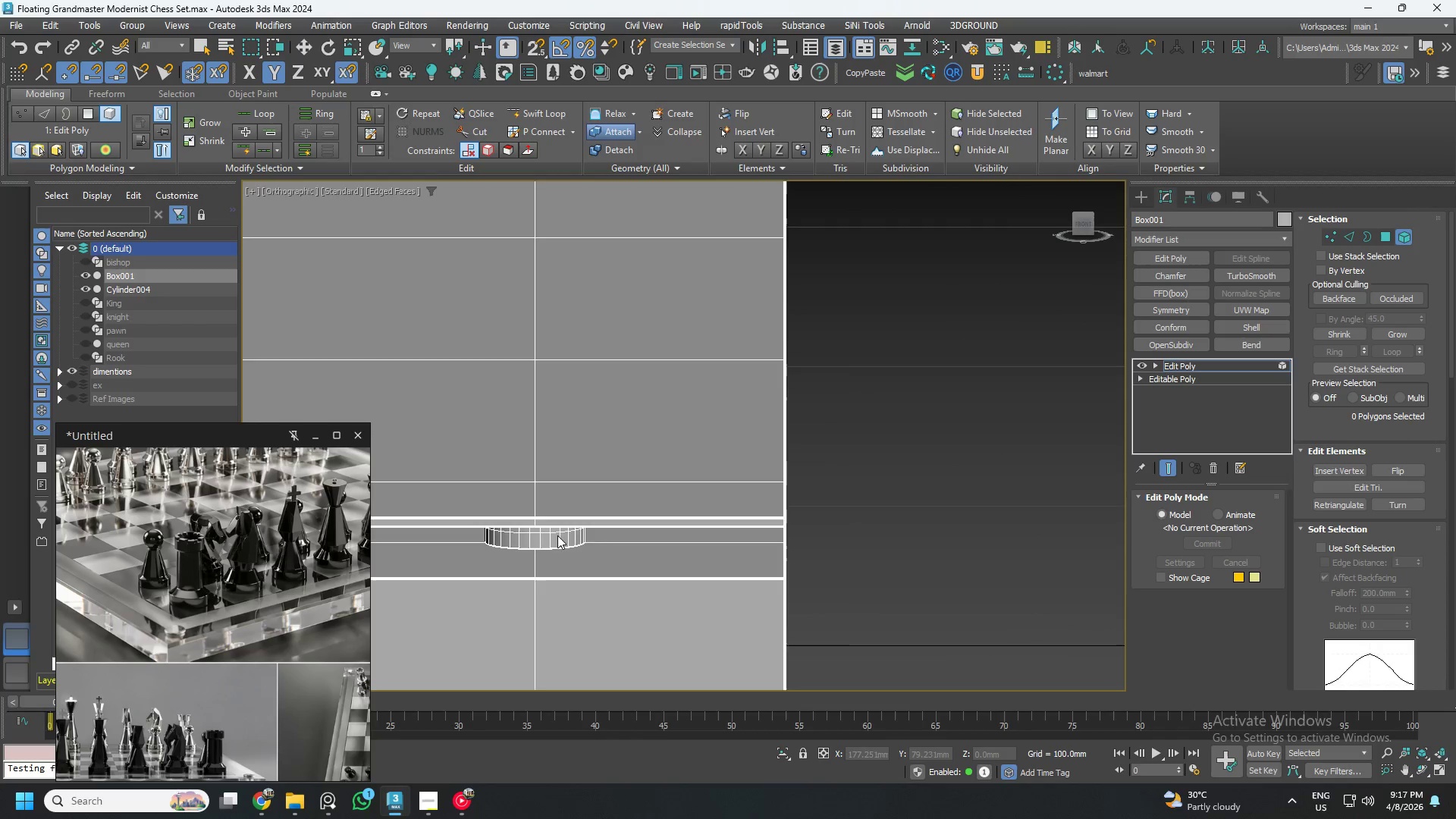 
hold_key(key=AltLeft, duration=0.69)
 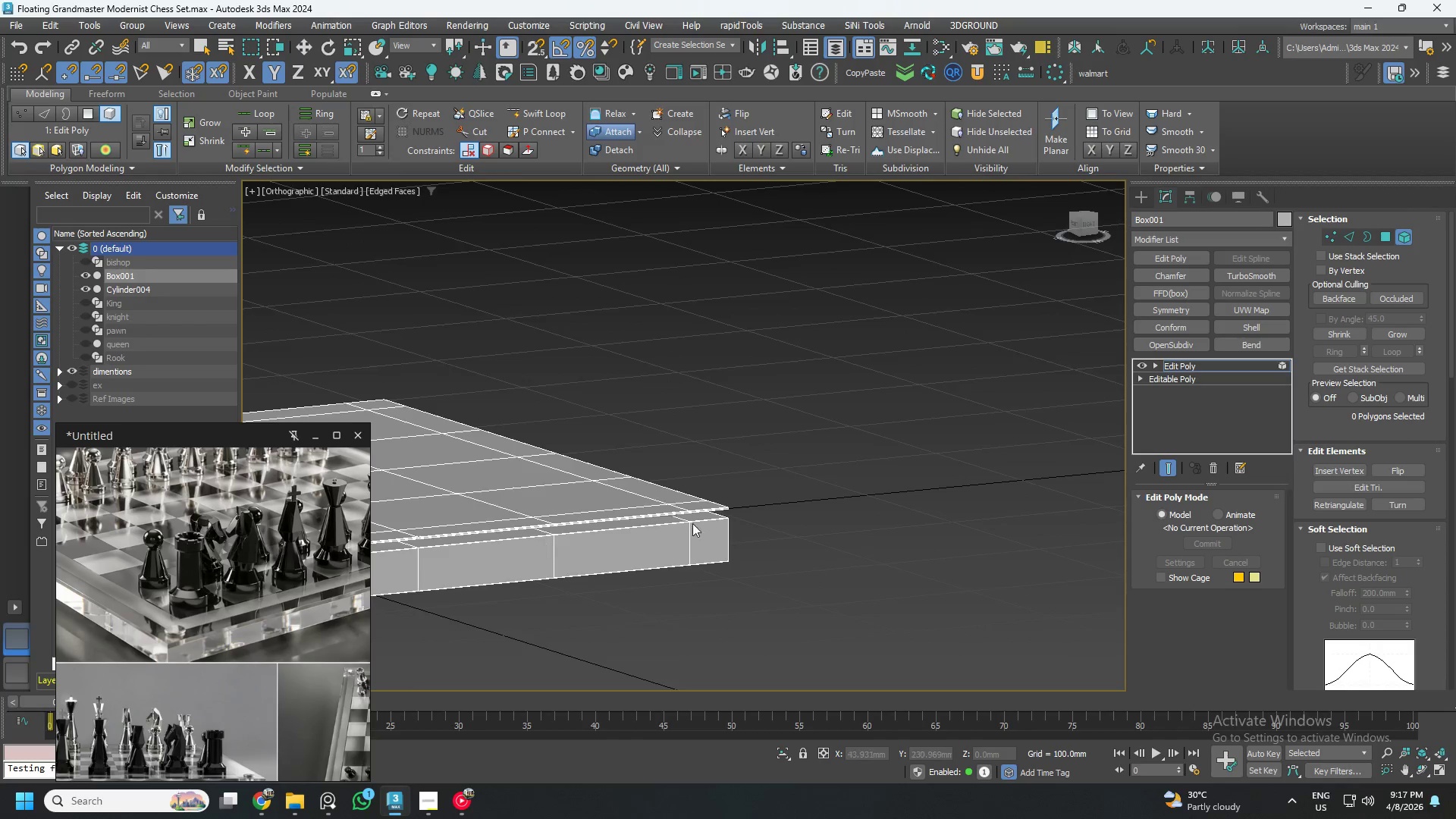 
scroll: coordinate [562, 535], scroll_direction: down, amount: 5.0
 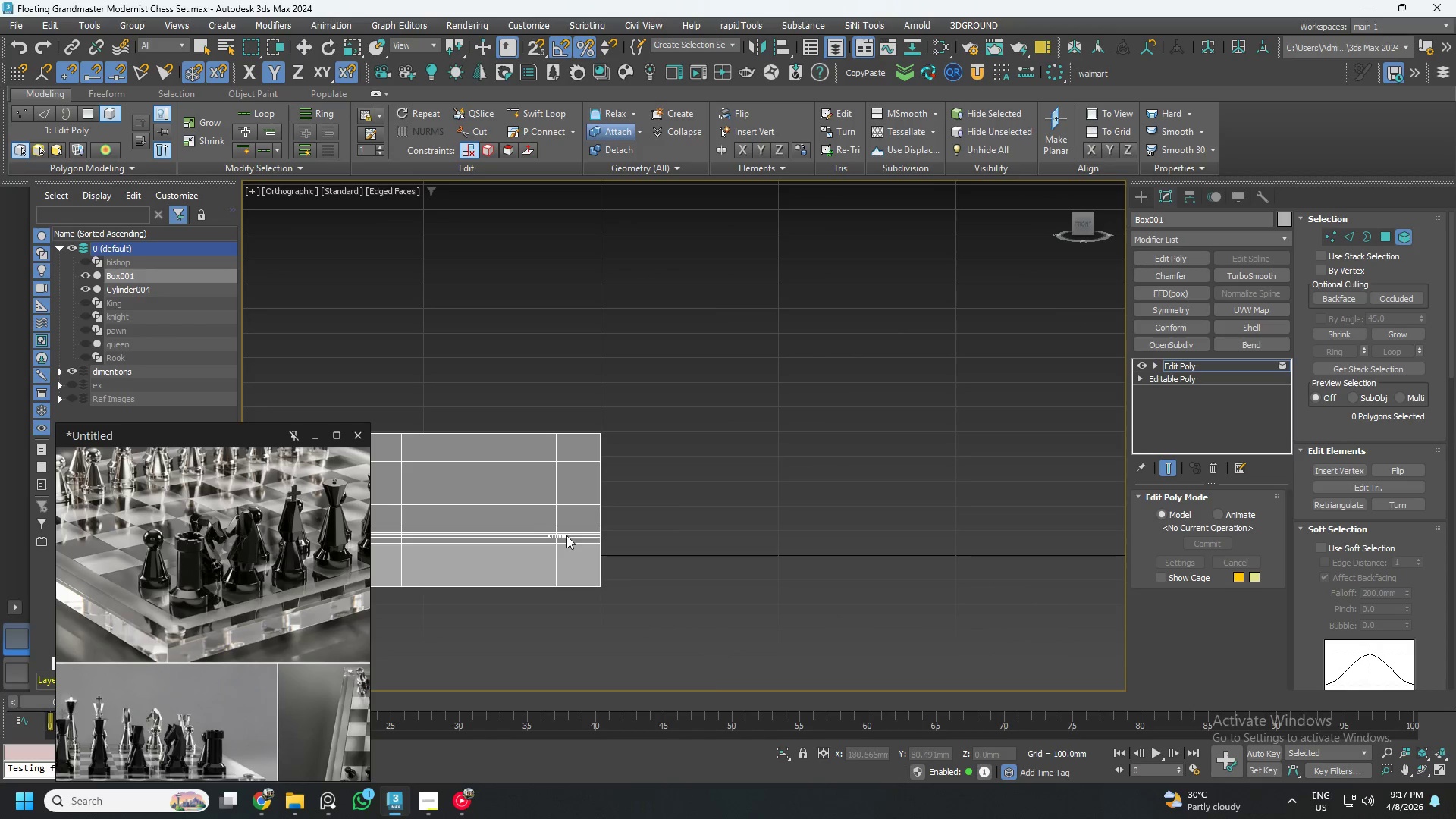 
hold_key(key=AltLeft, duration=0.33)
scroll: coordinate [689, 513], scroll_direction: up, amount: 2.0
 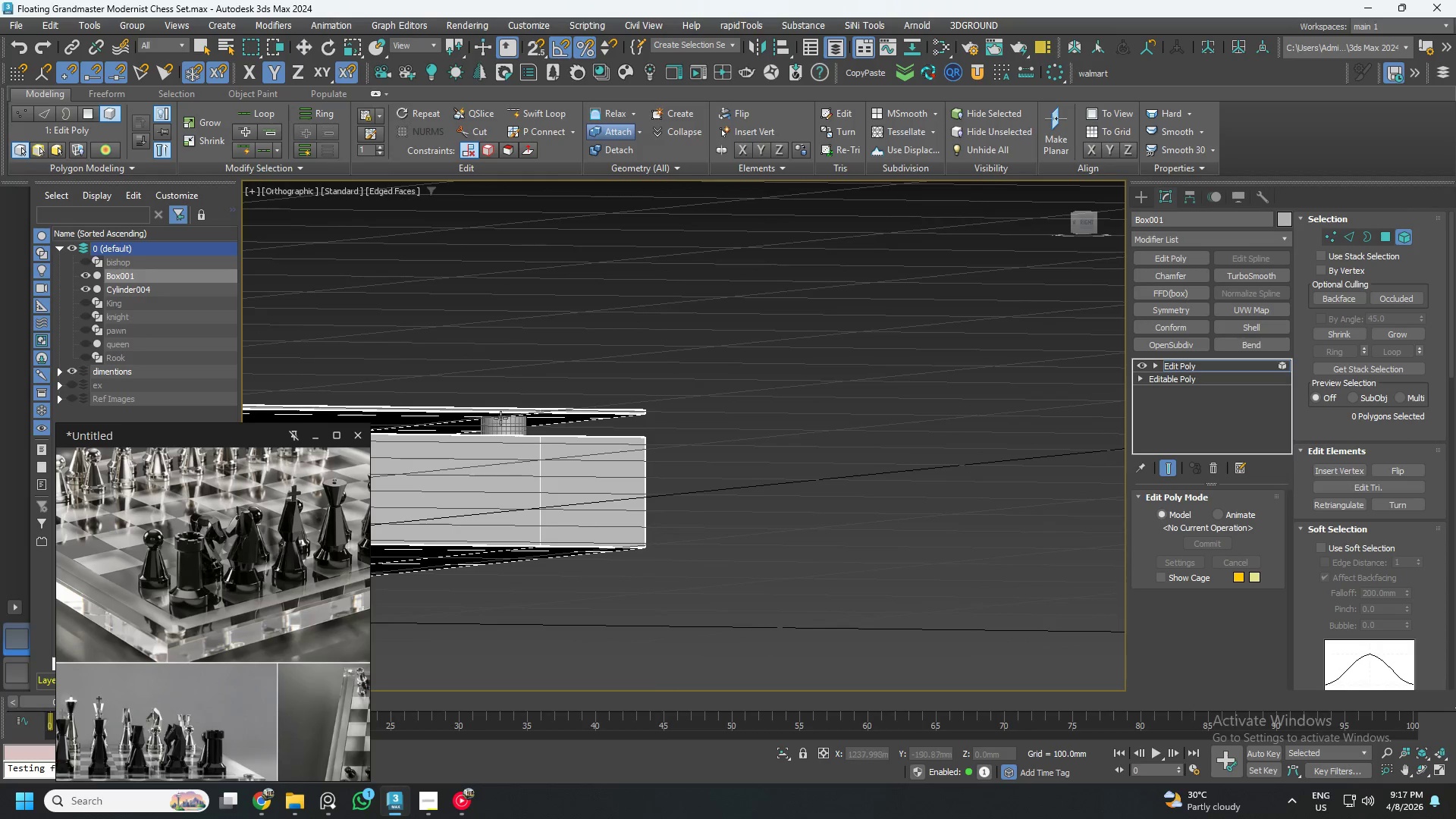 
left_click([498, 425])
 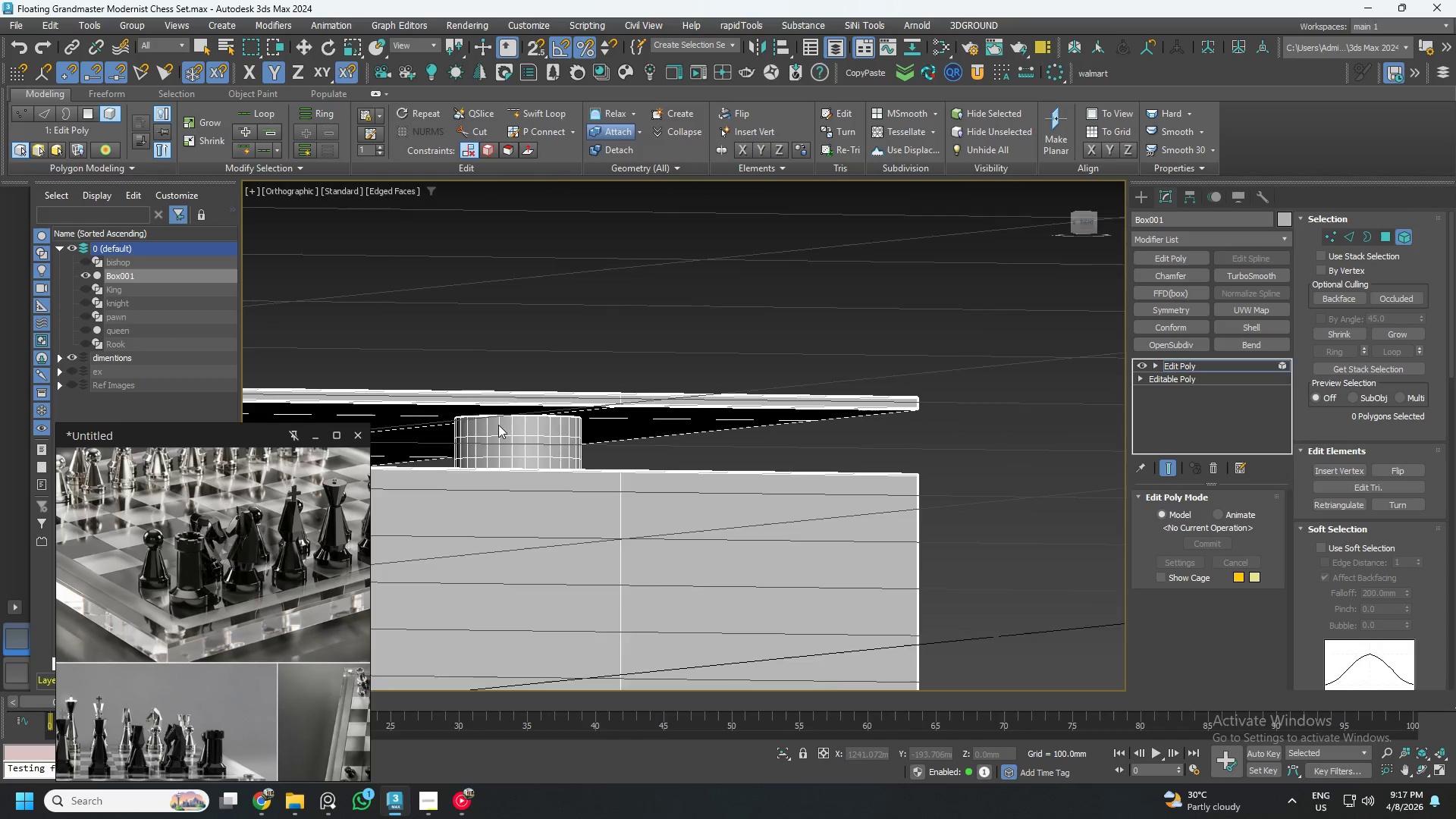 
scroll: coordinate [493, 416], scroll_direction: up, amount: 3.0
 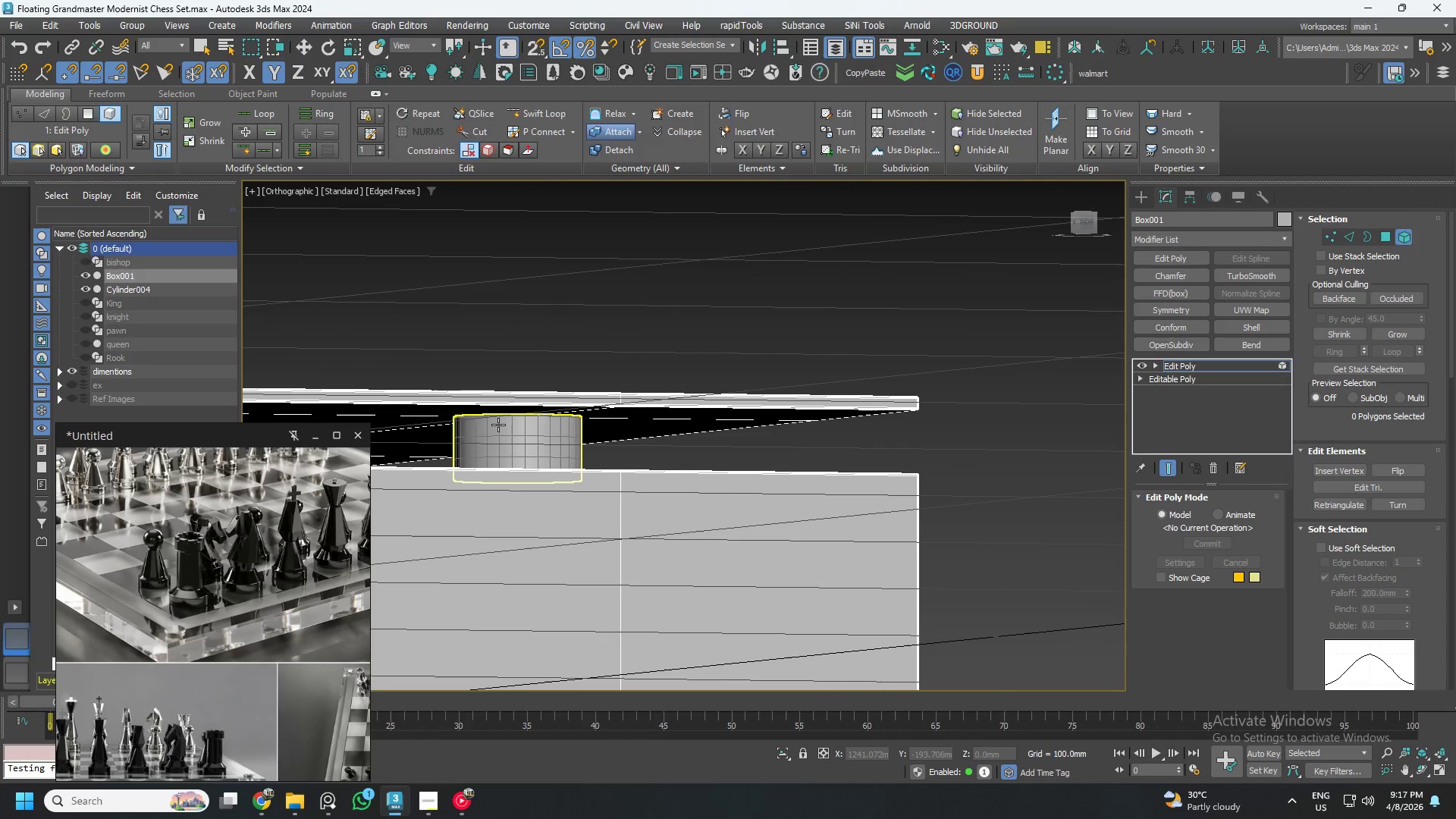 
hold_key(key=AltLeft, duration=0.41)
 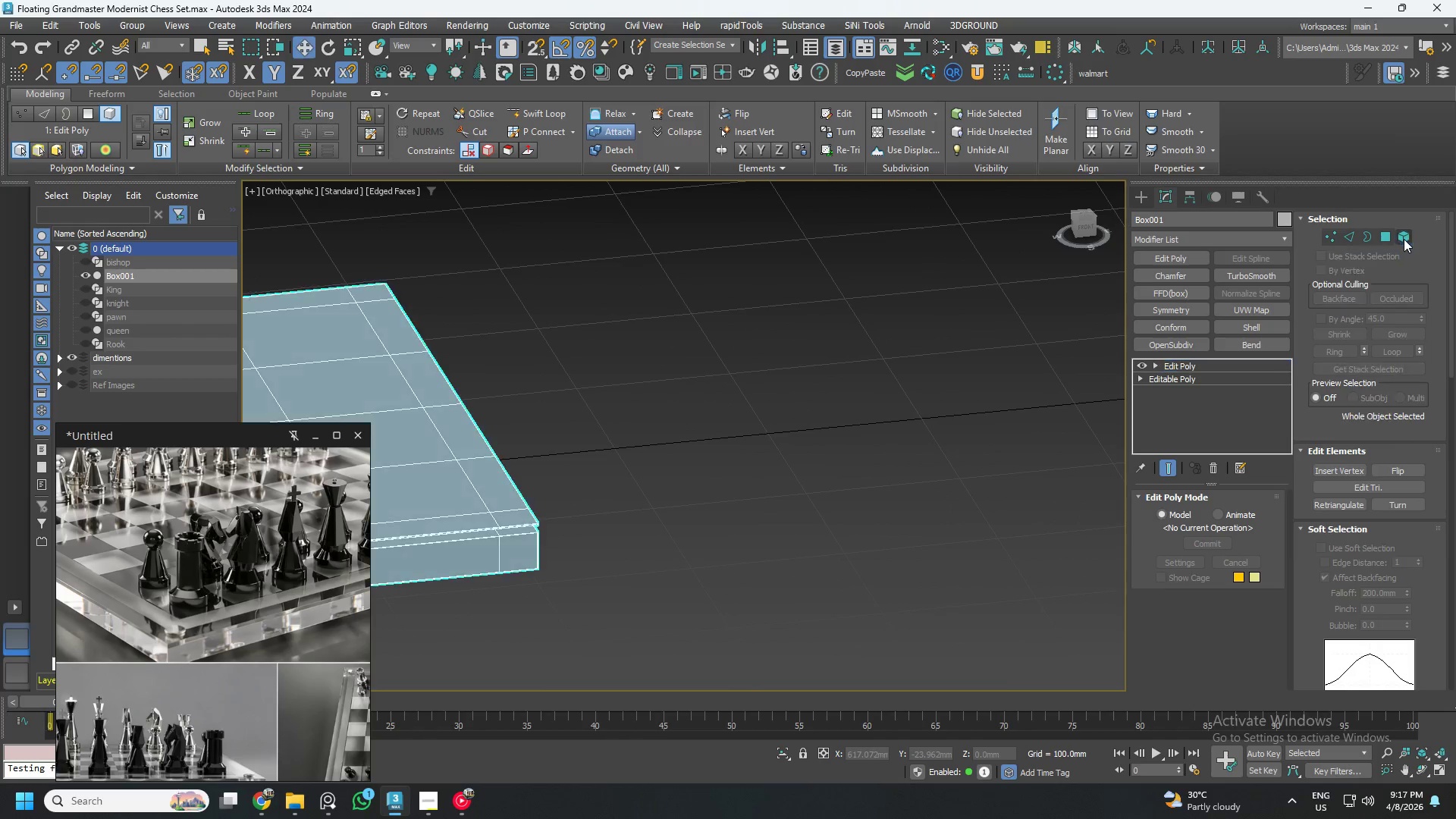 
scroll: coordinate [1046, 420], scroll_direction: down, amount: 8.0
 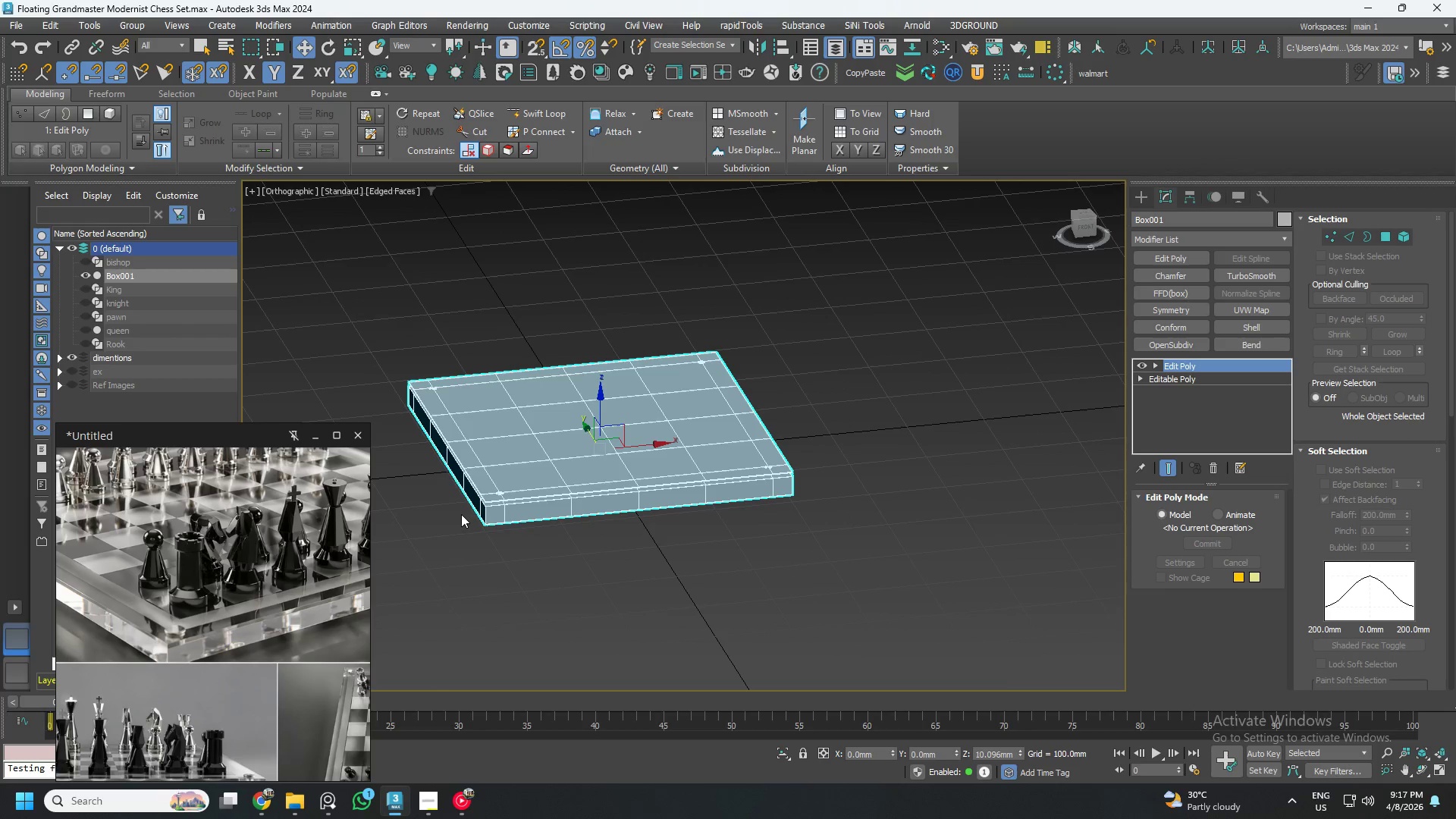 
hold_key(key=AltLeft, duration=0.44)
 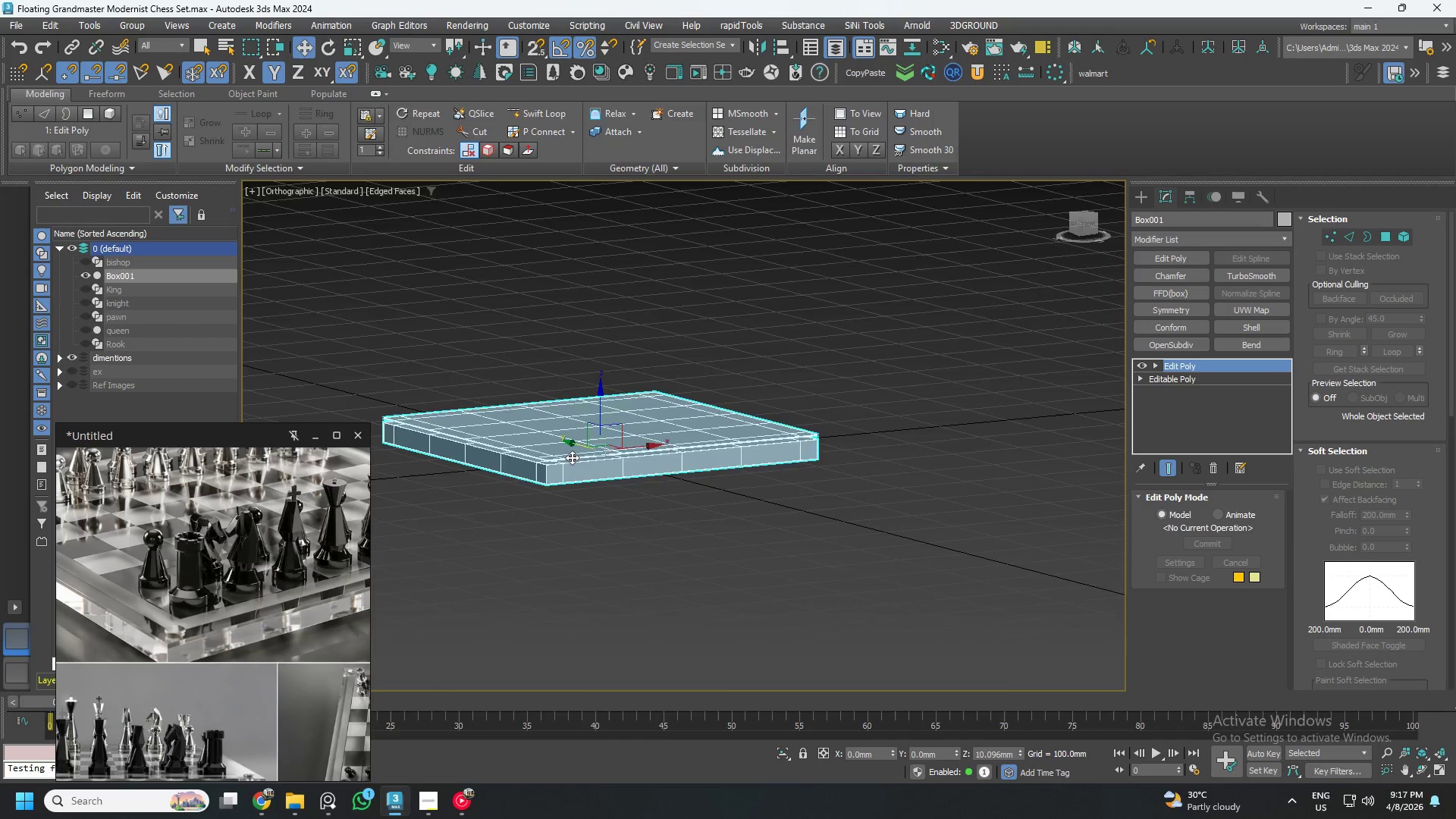 
scroll: coordinate [610, 449], scroll_direction: up, amount: 2.0
 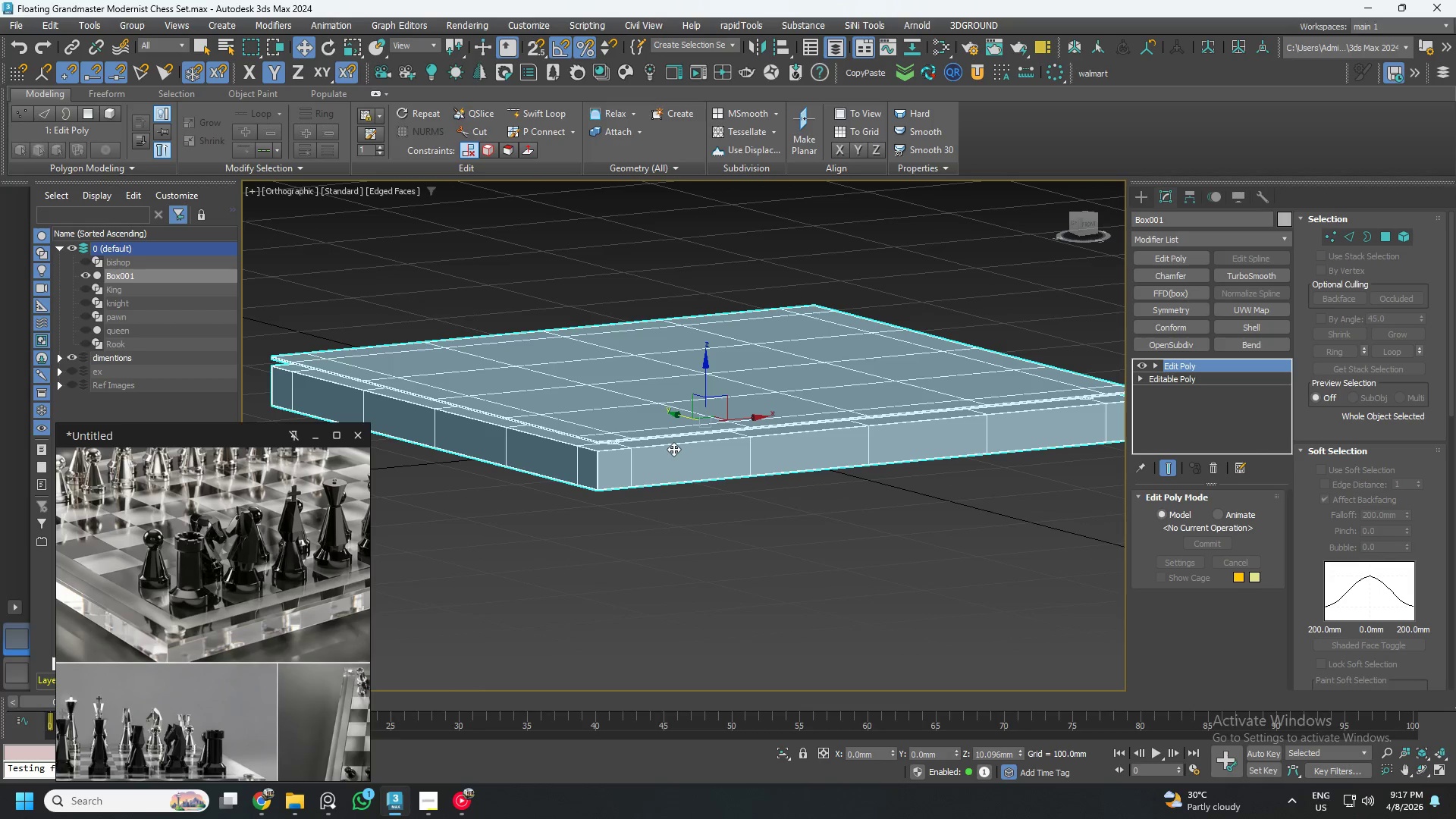 
hold_key(key=AltLeft, duration=1.14)
 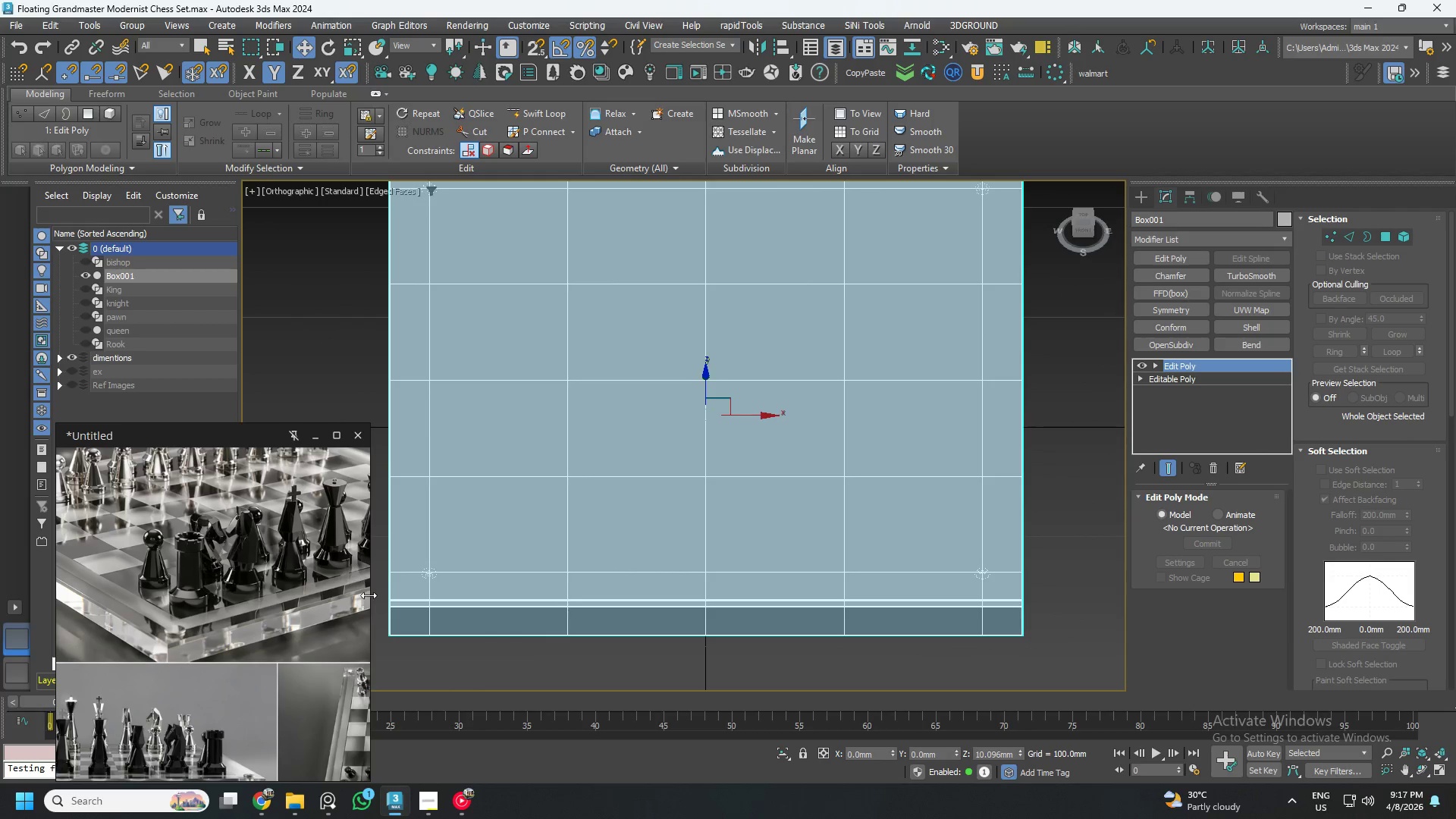 
scroll: coordinate [214, 686], scroll_direction: down, amount: 5.0
 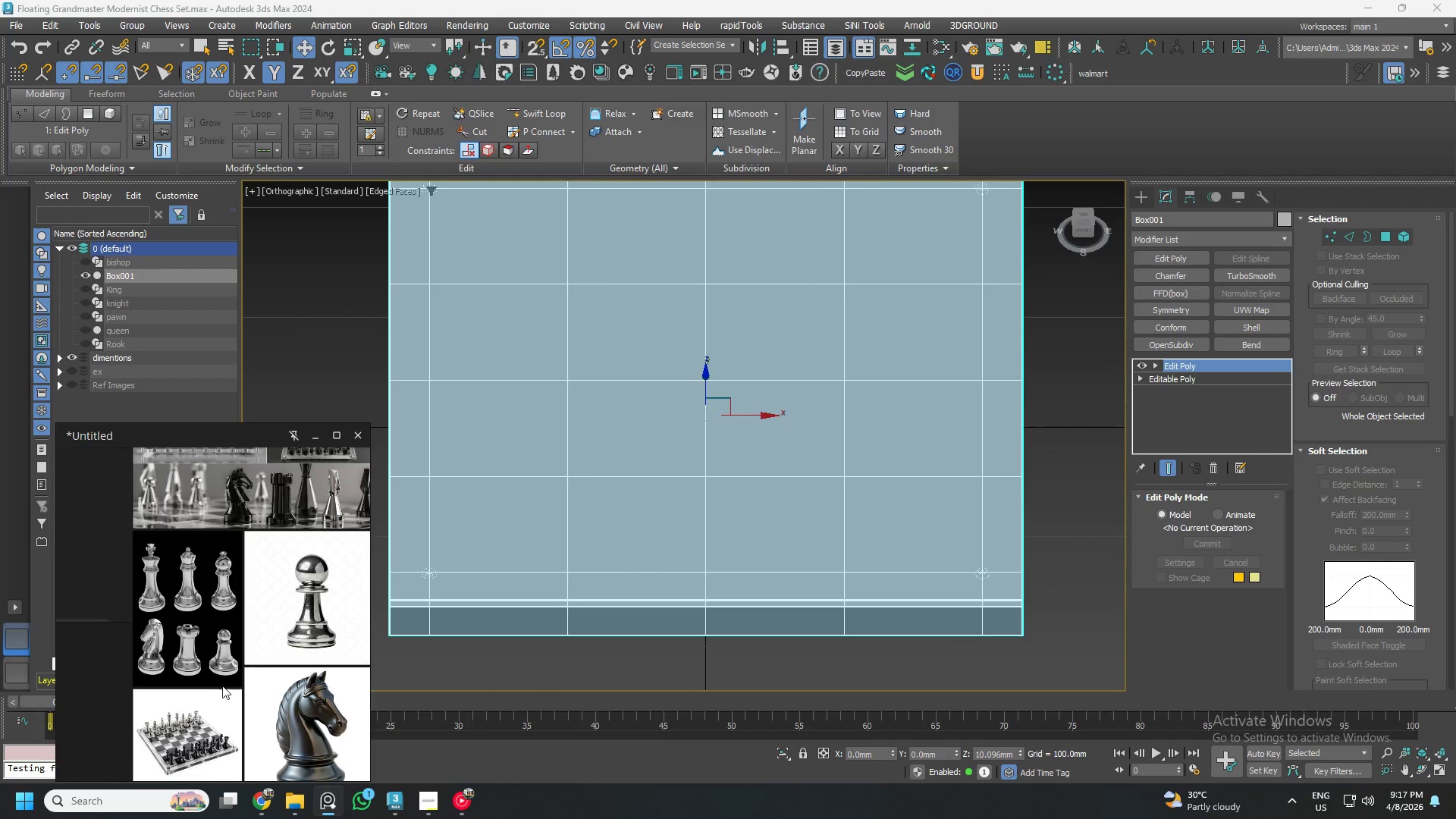 
scroll: coordinate [186, 702], scroll_direction: up, amount: 4.0
 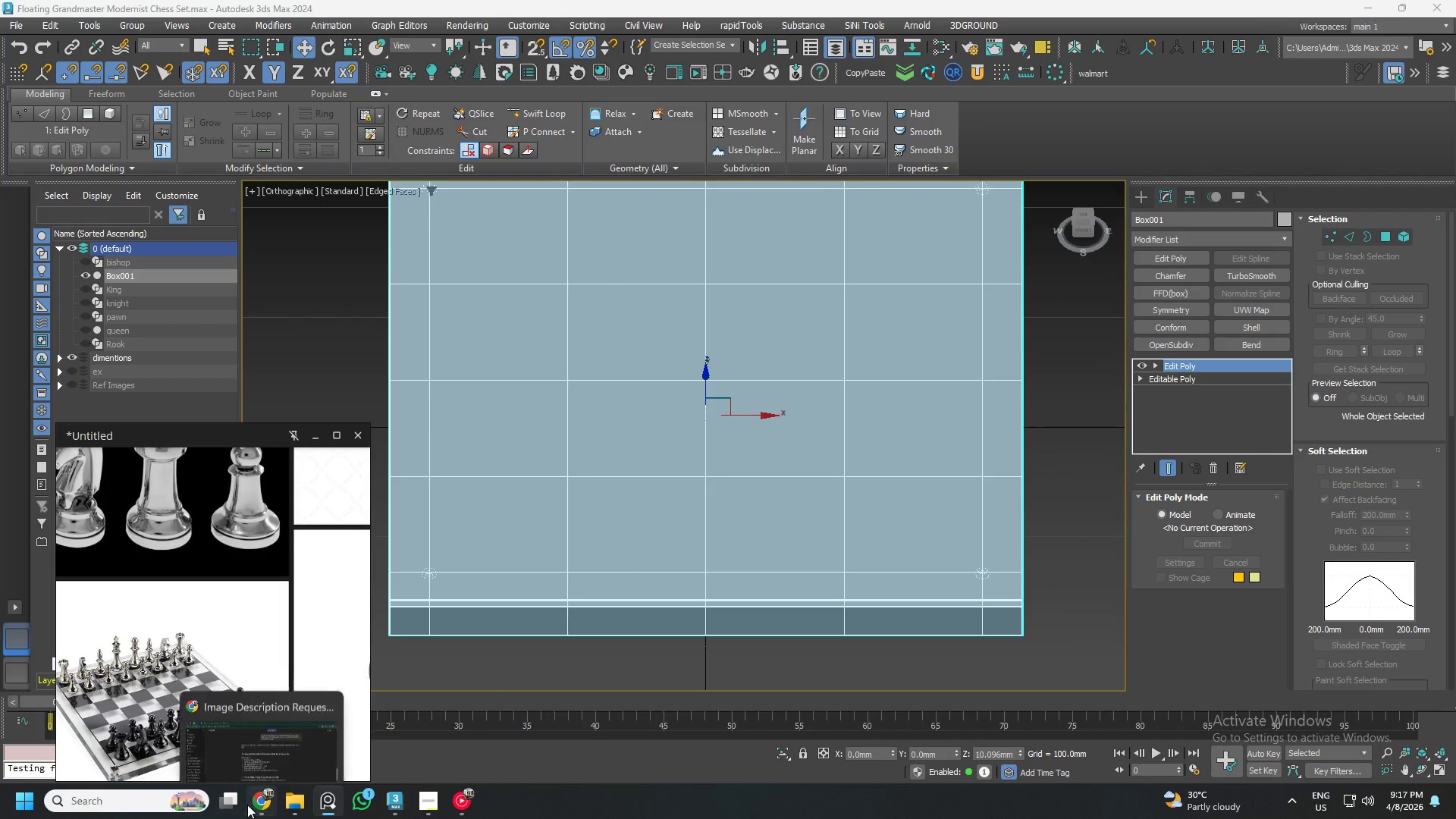 
left_click([257, 802])
 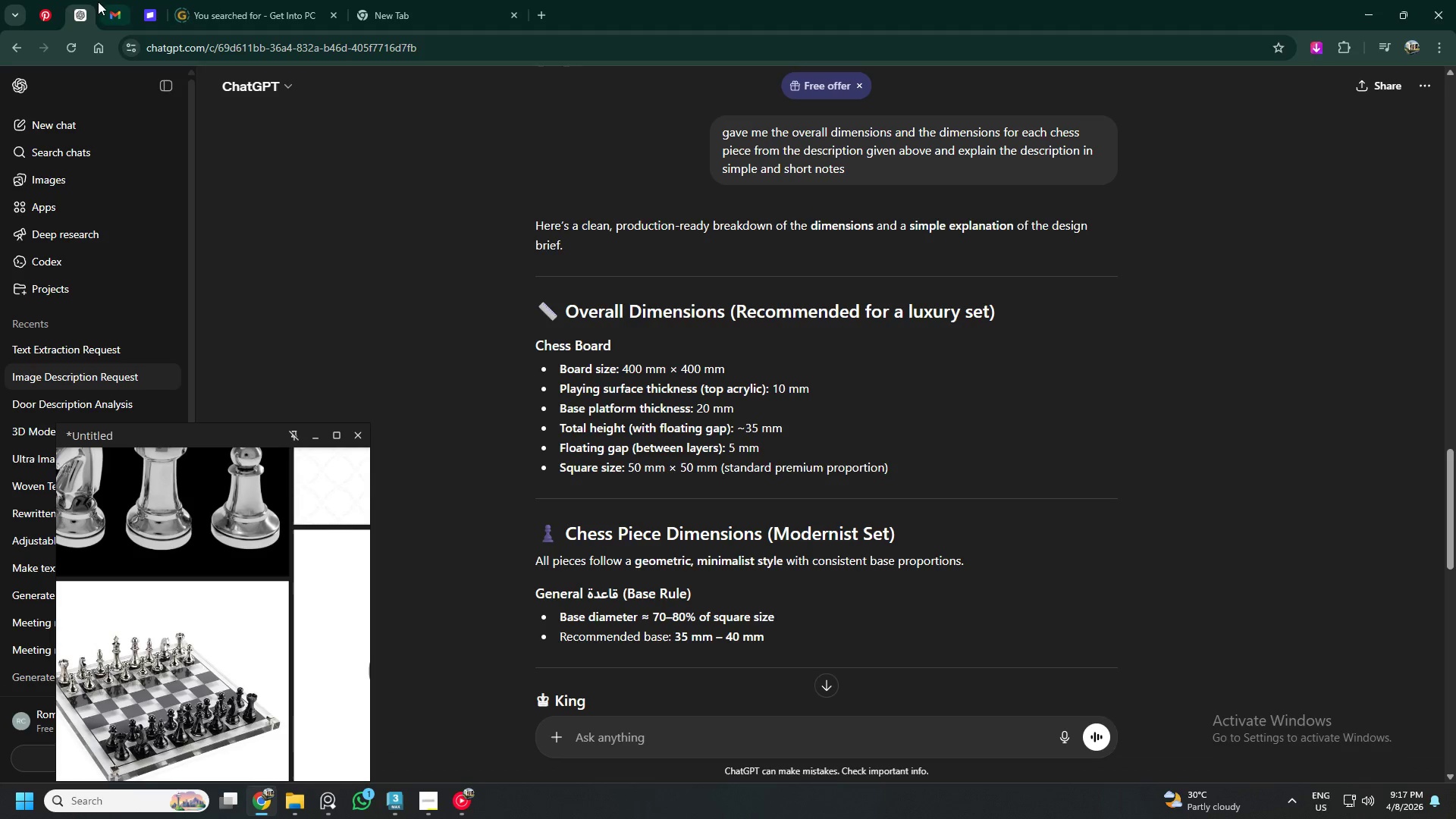 
left_click([49, 0])
 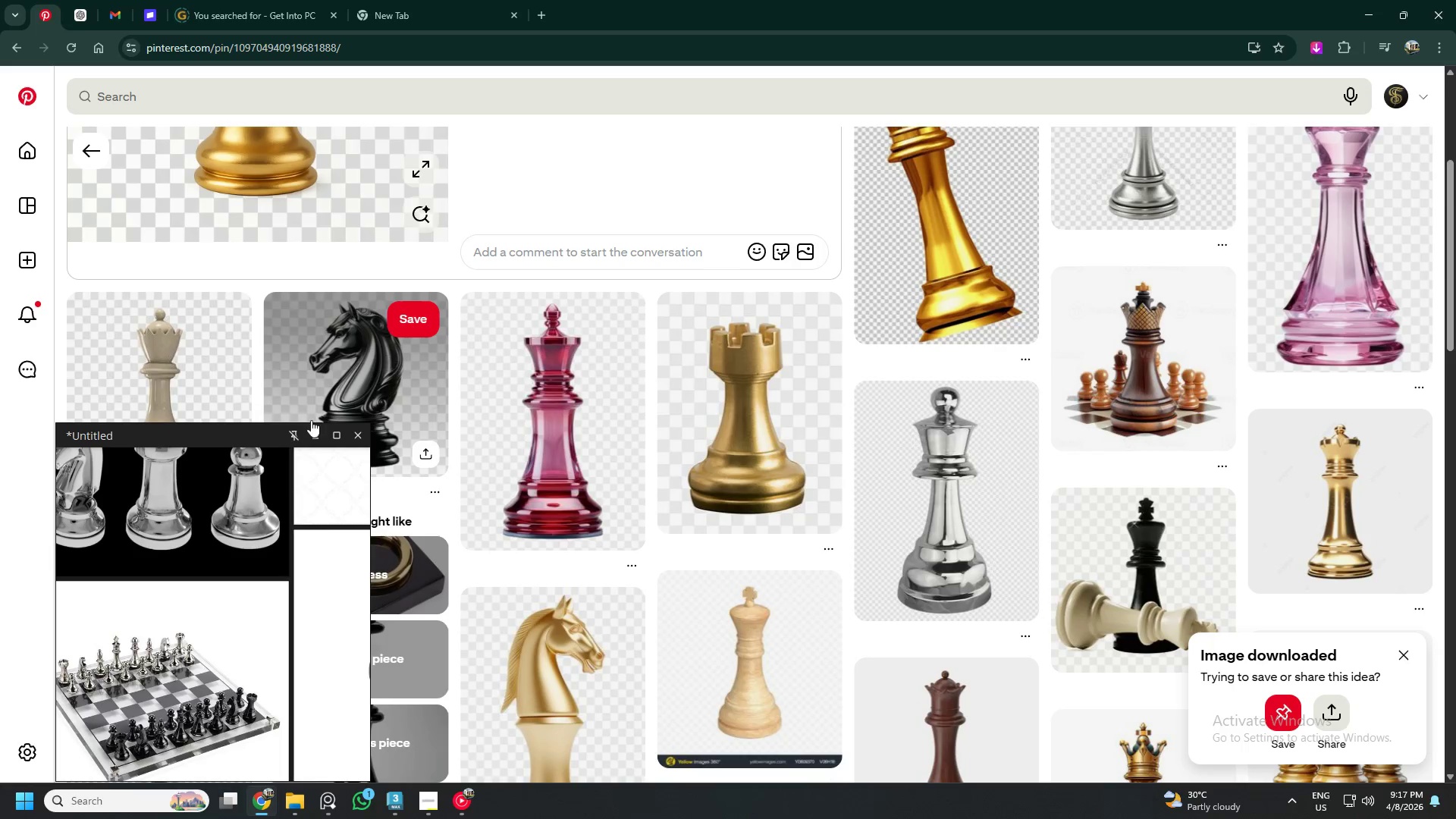 
left_click([318, 430])
 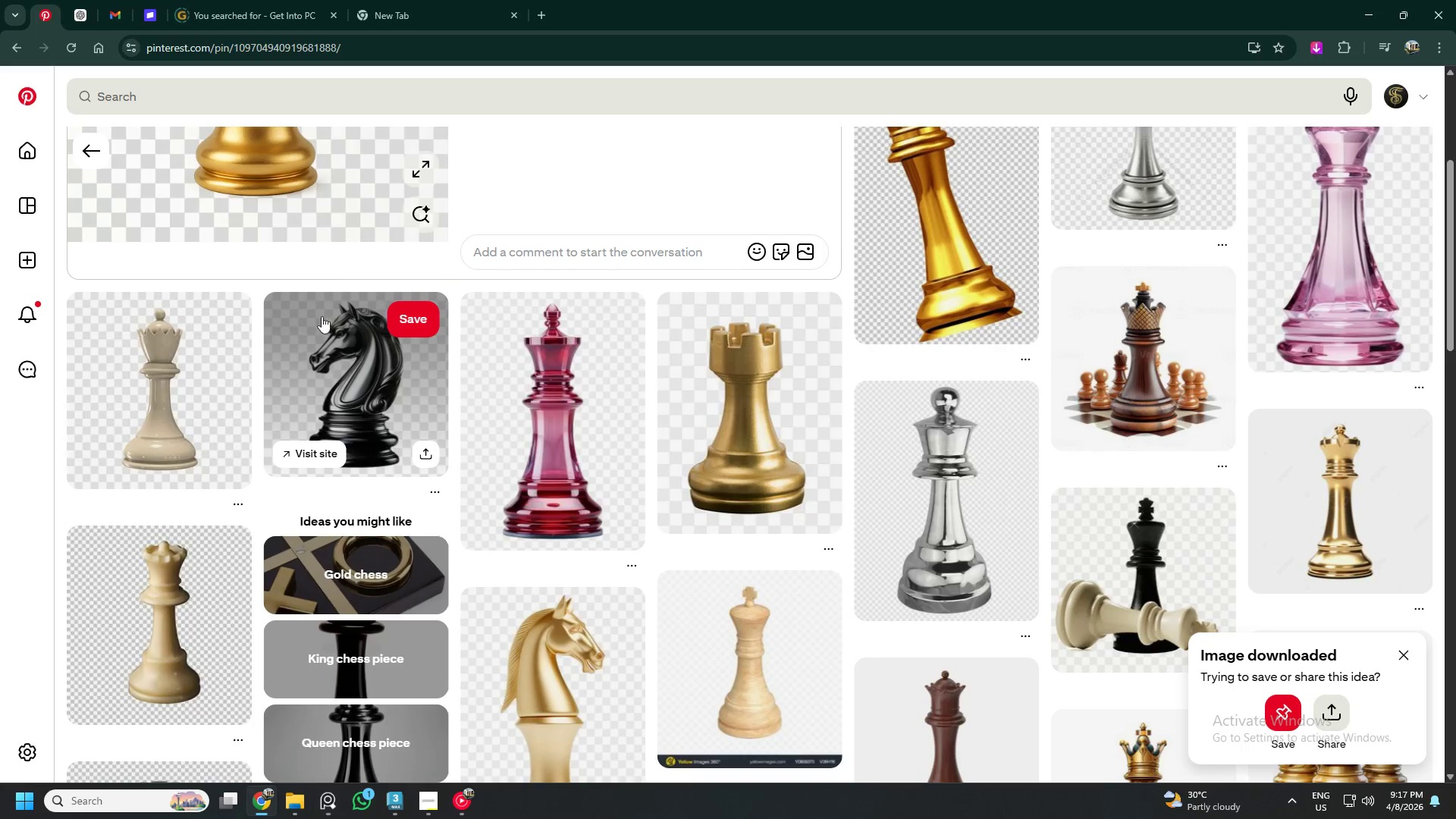 
scroll: coordinate [322, 311], scroll_direction: up, amount: 9.0
 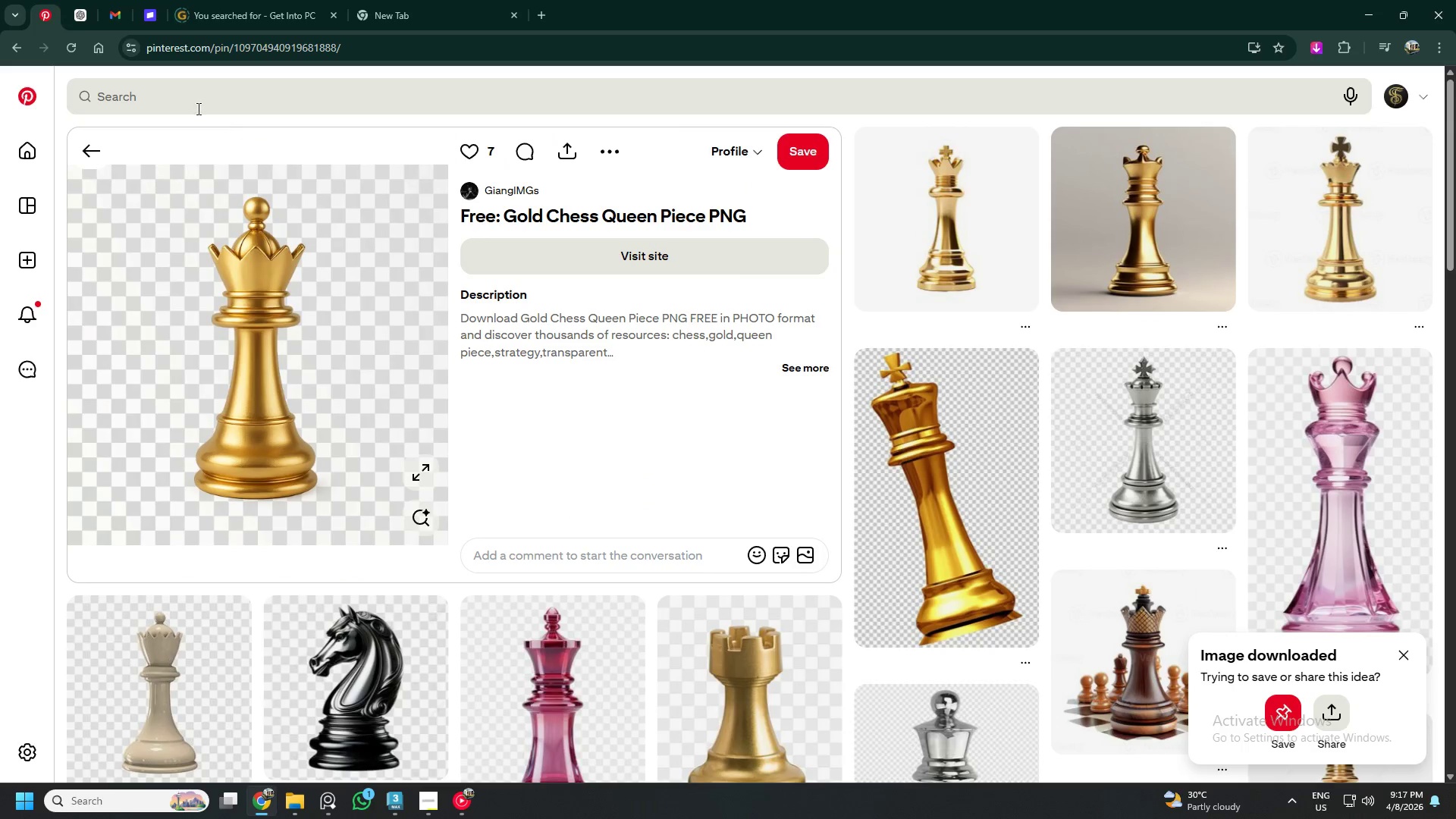 
left_click([194, 105])
 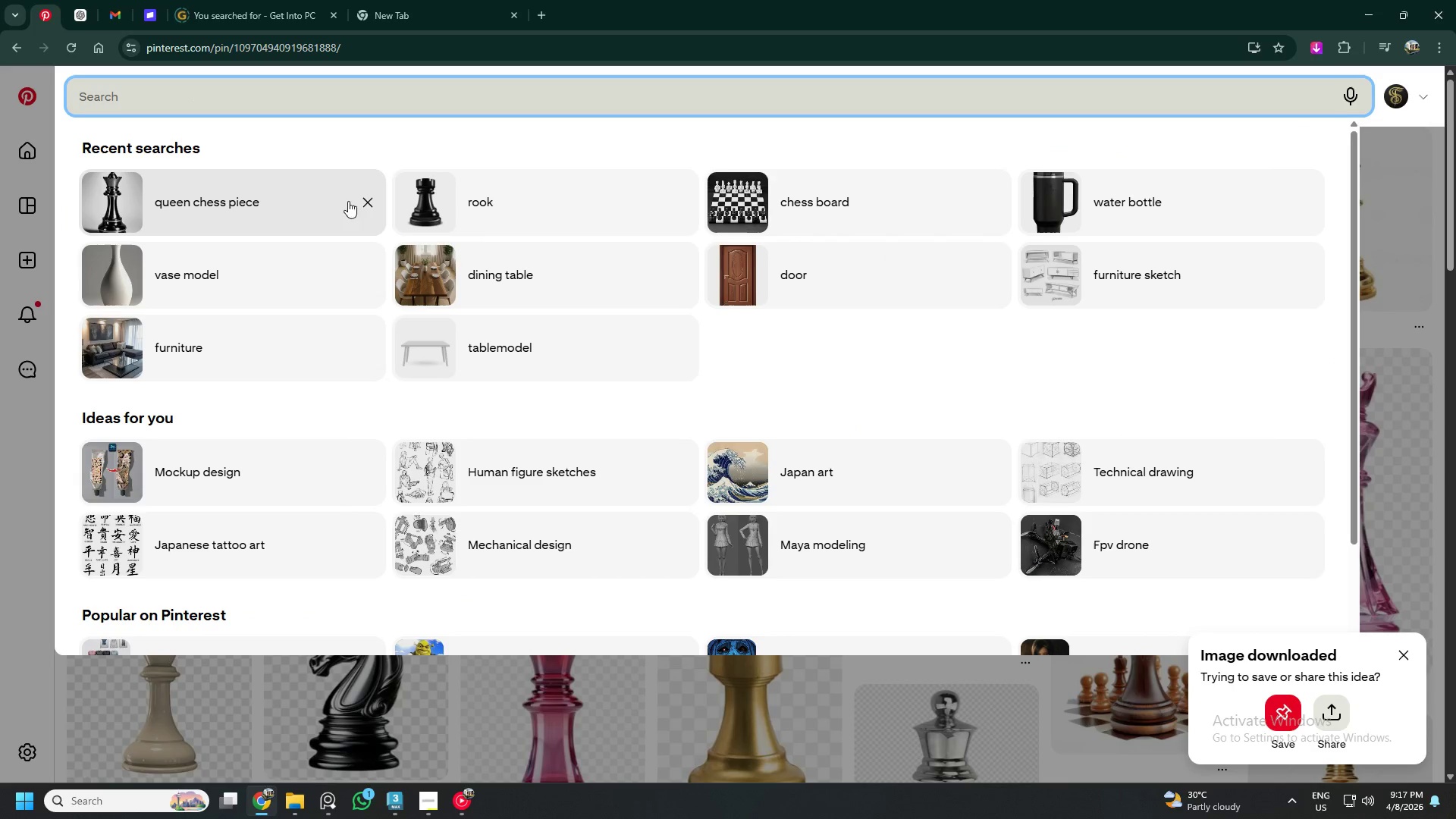 
left_click([367, 205])
 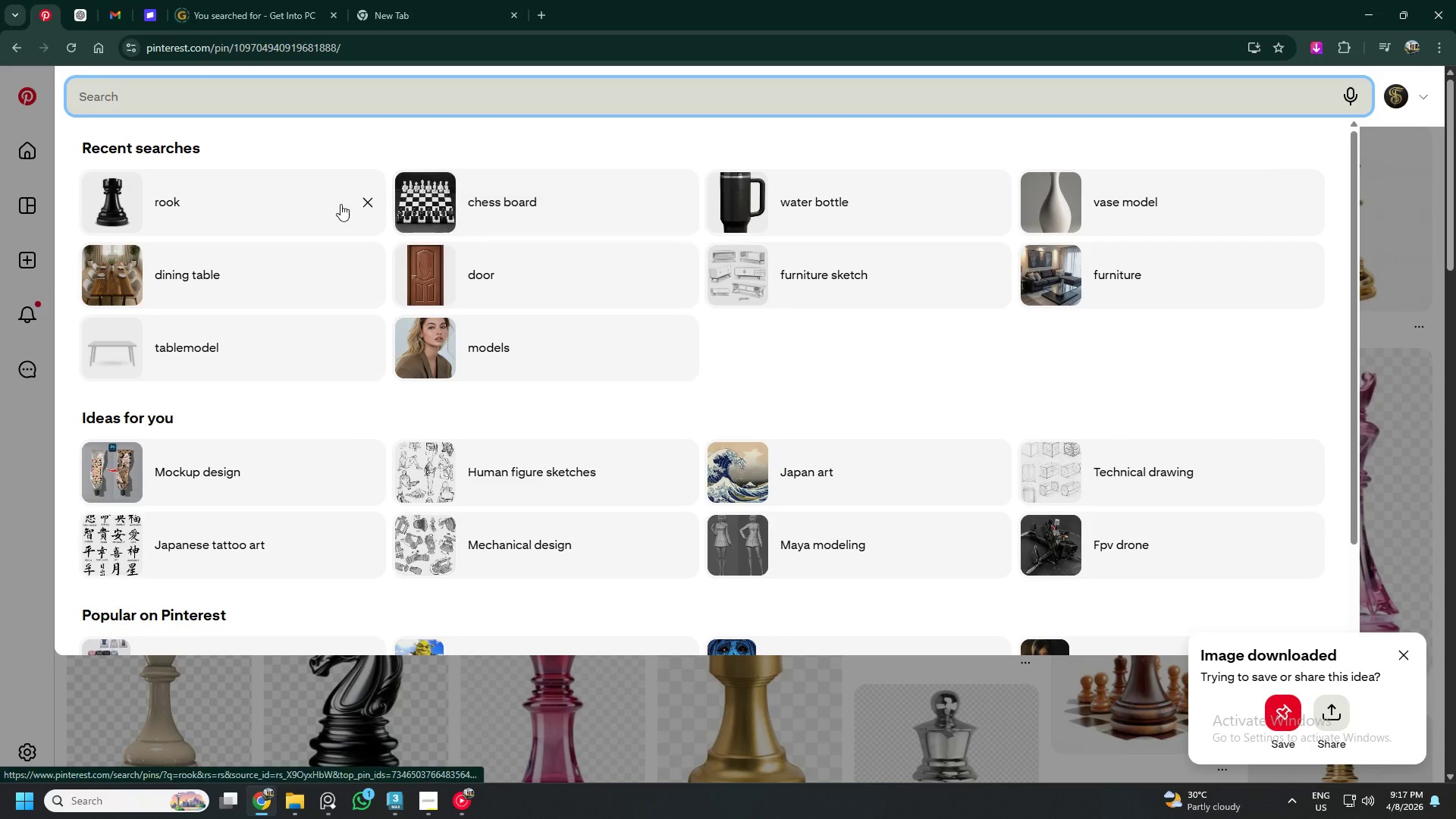 
left_click([358, 203])
 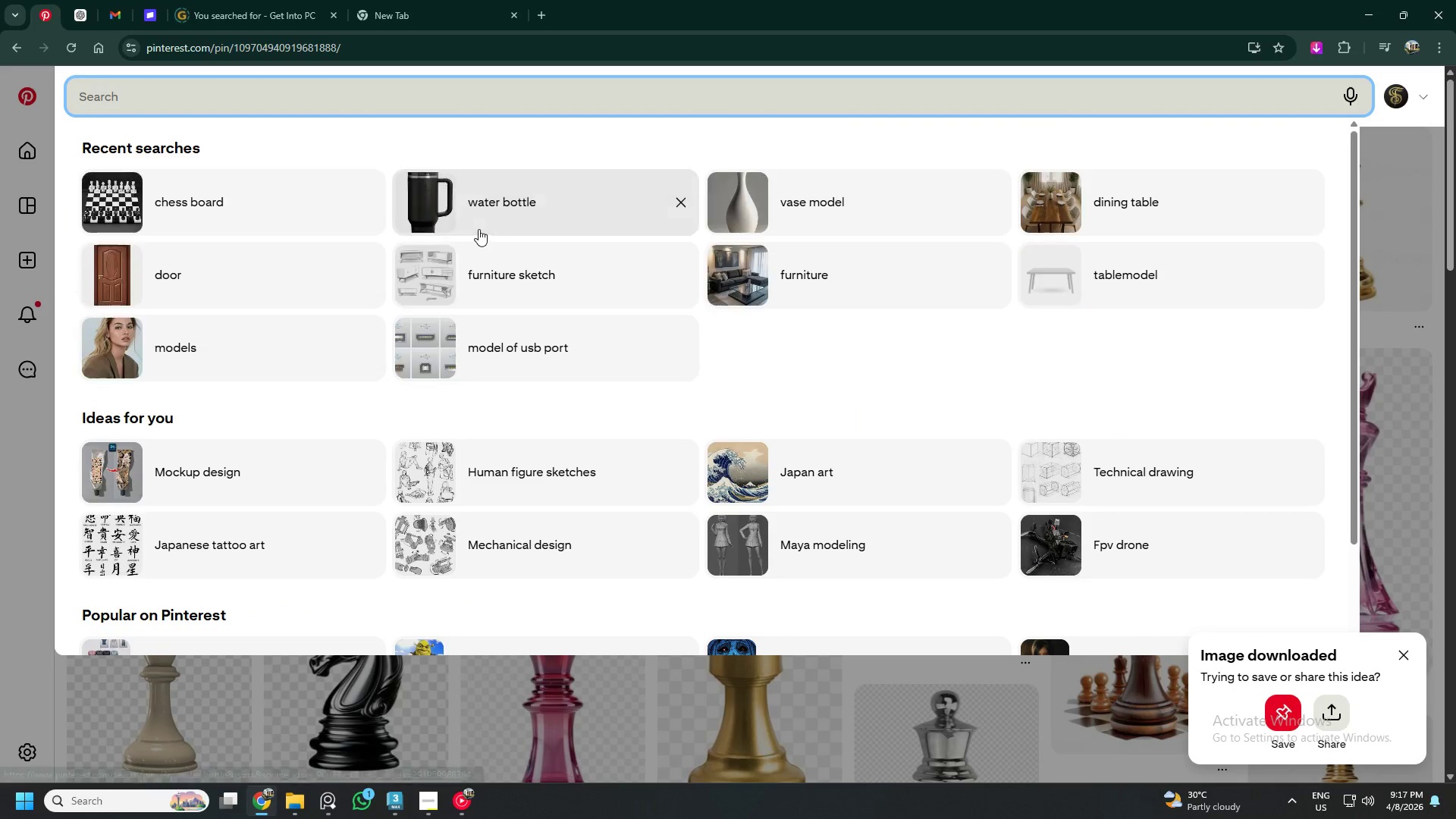 
left_click([268, 193])
 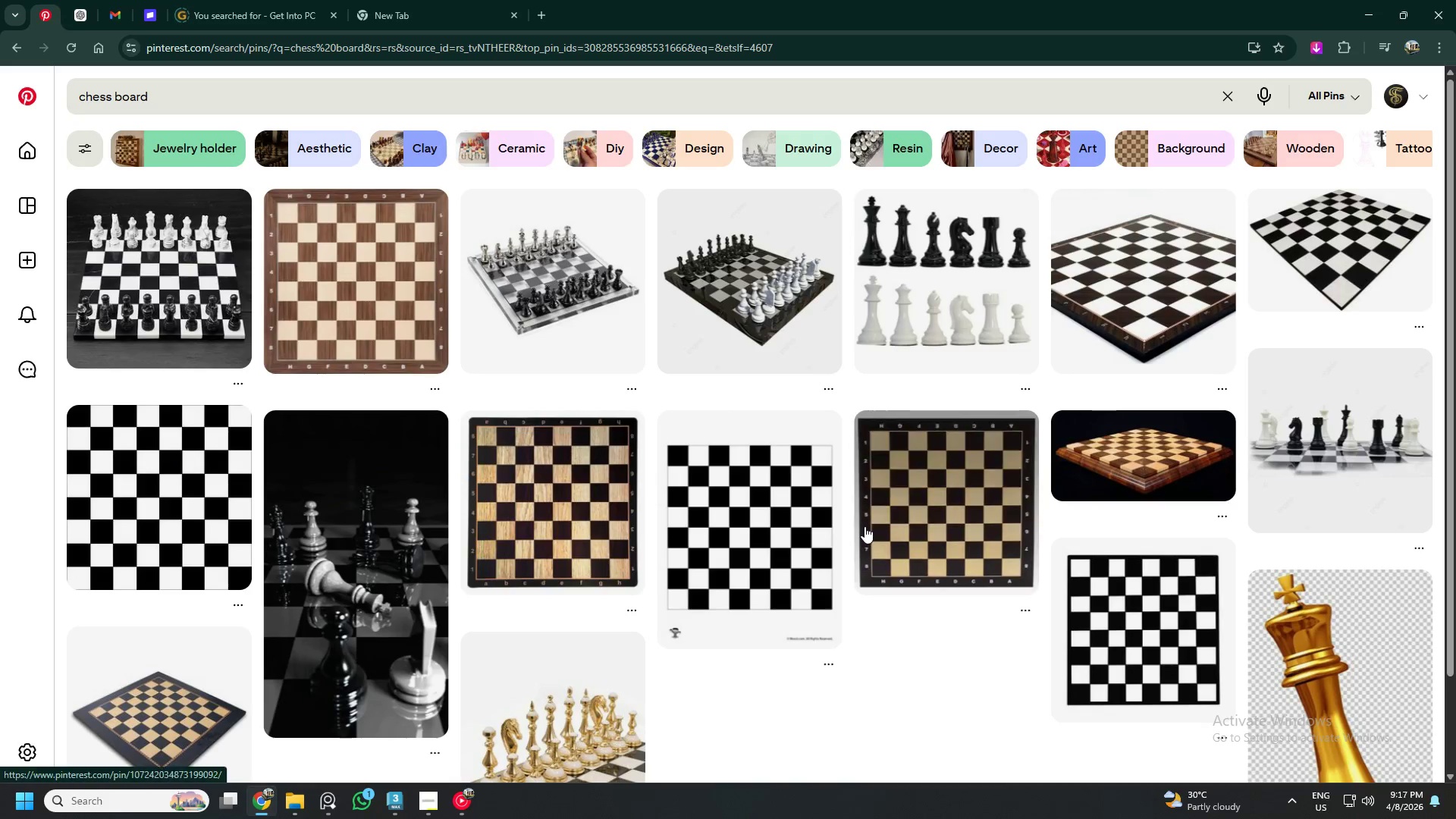 
left_click([772, 525])
 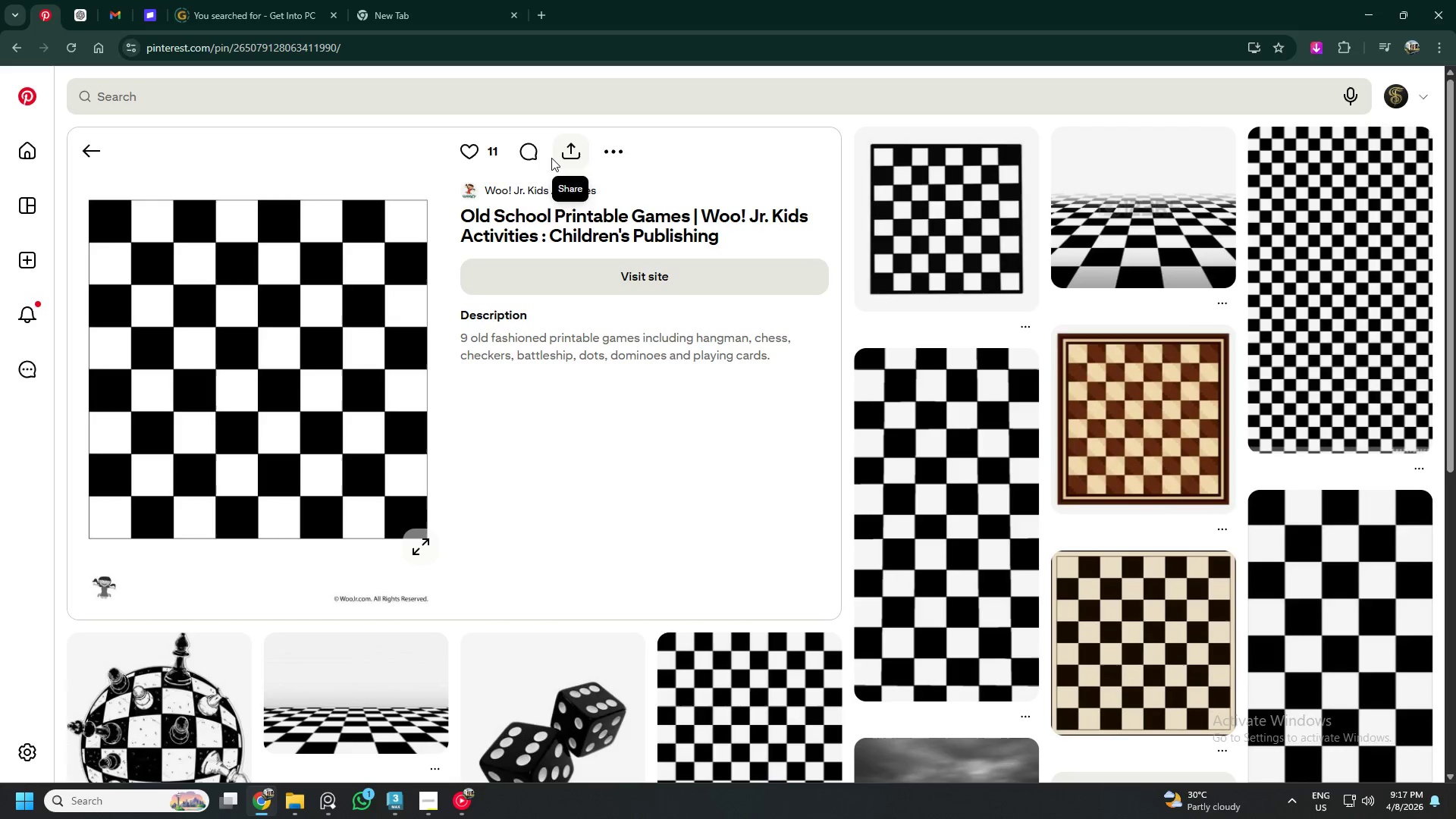 
left_click([604, 149])
 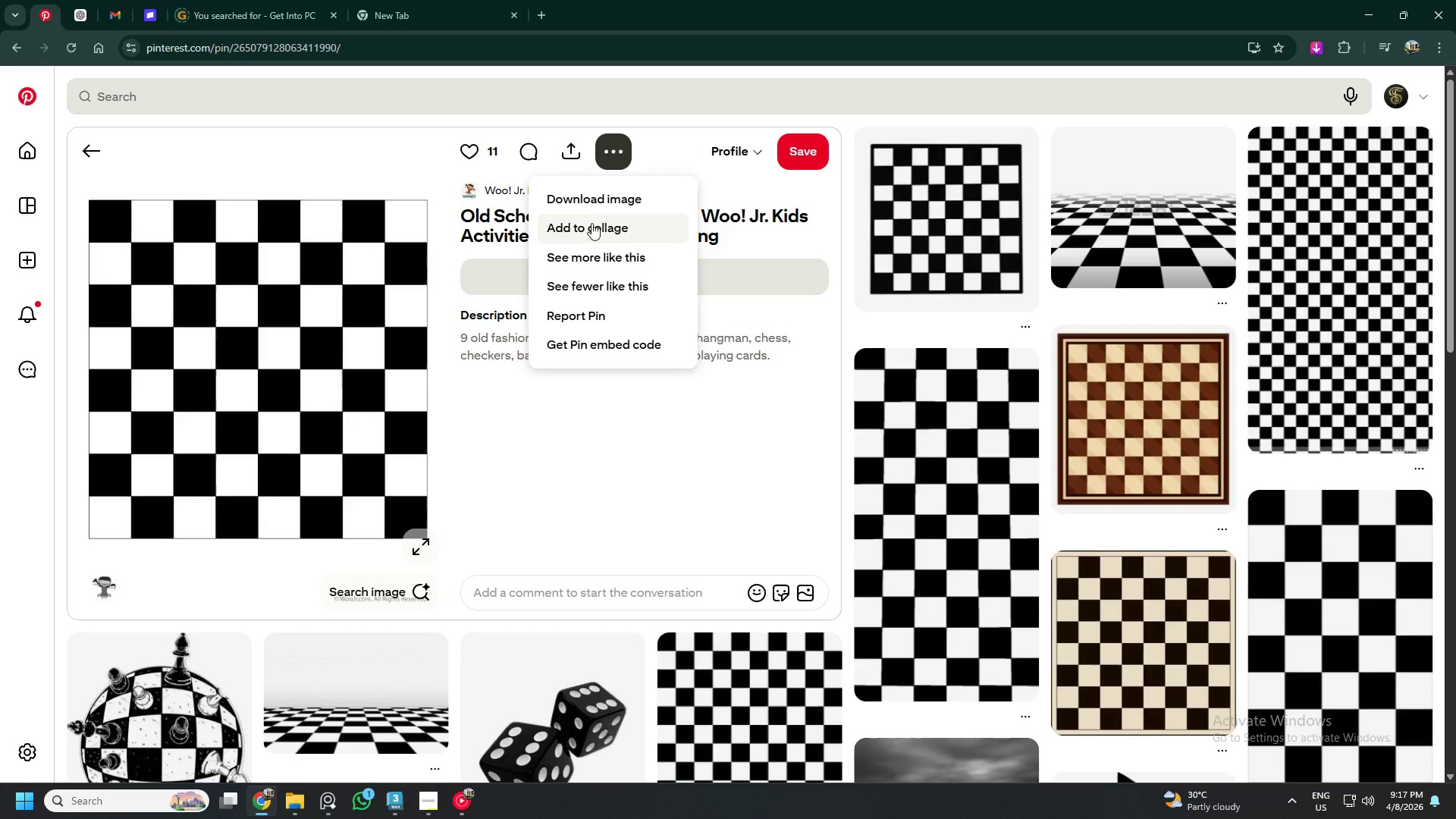 
left_click([592, 200])
 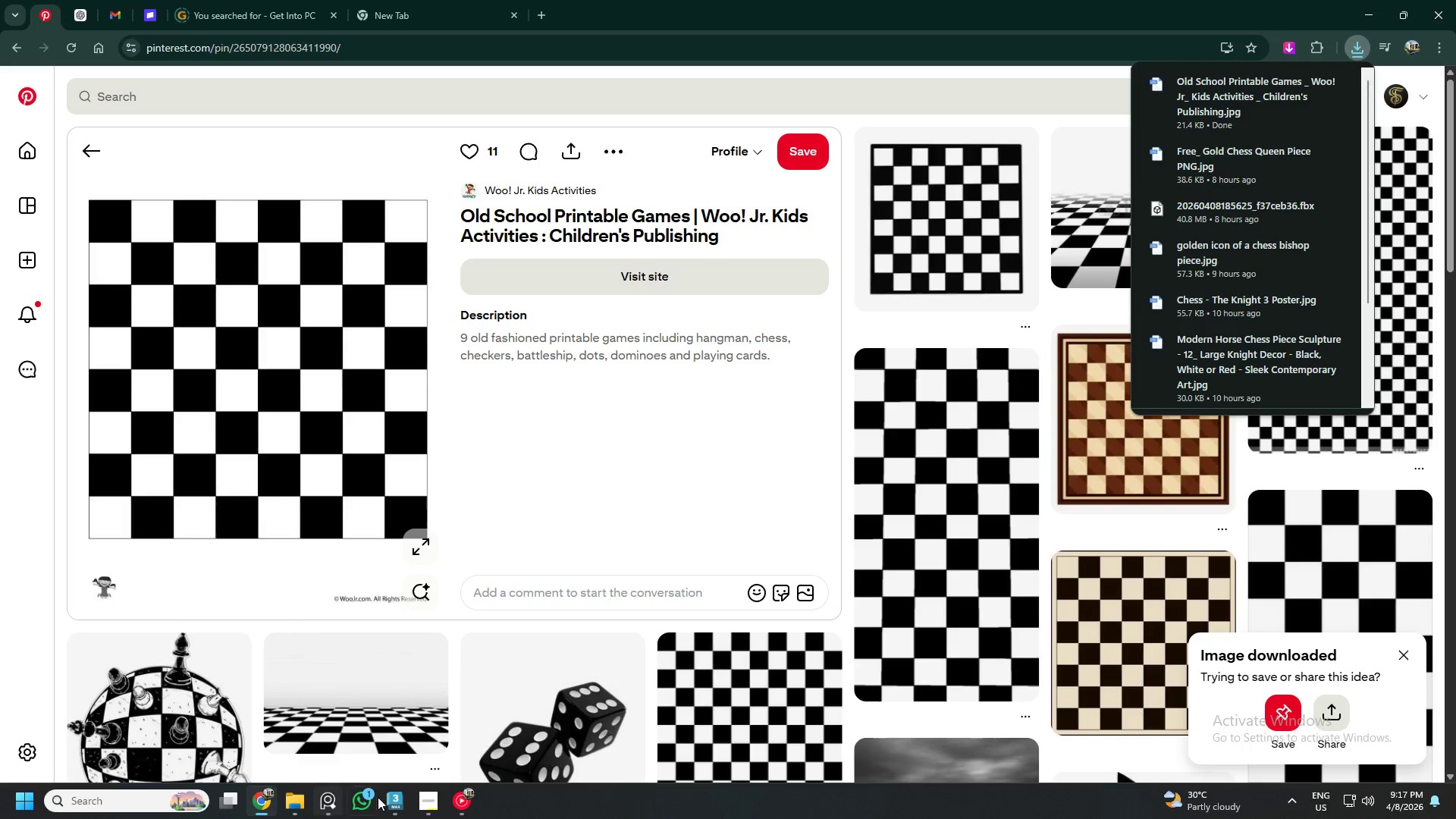 
wait(5.38)
 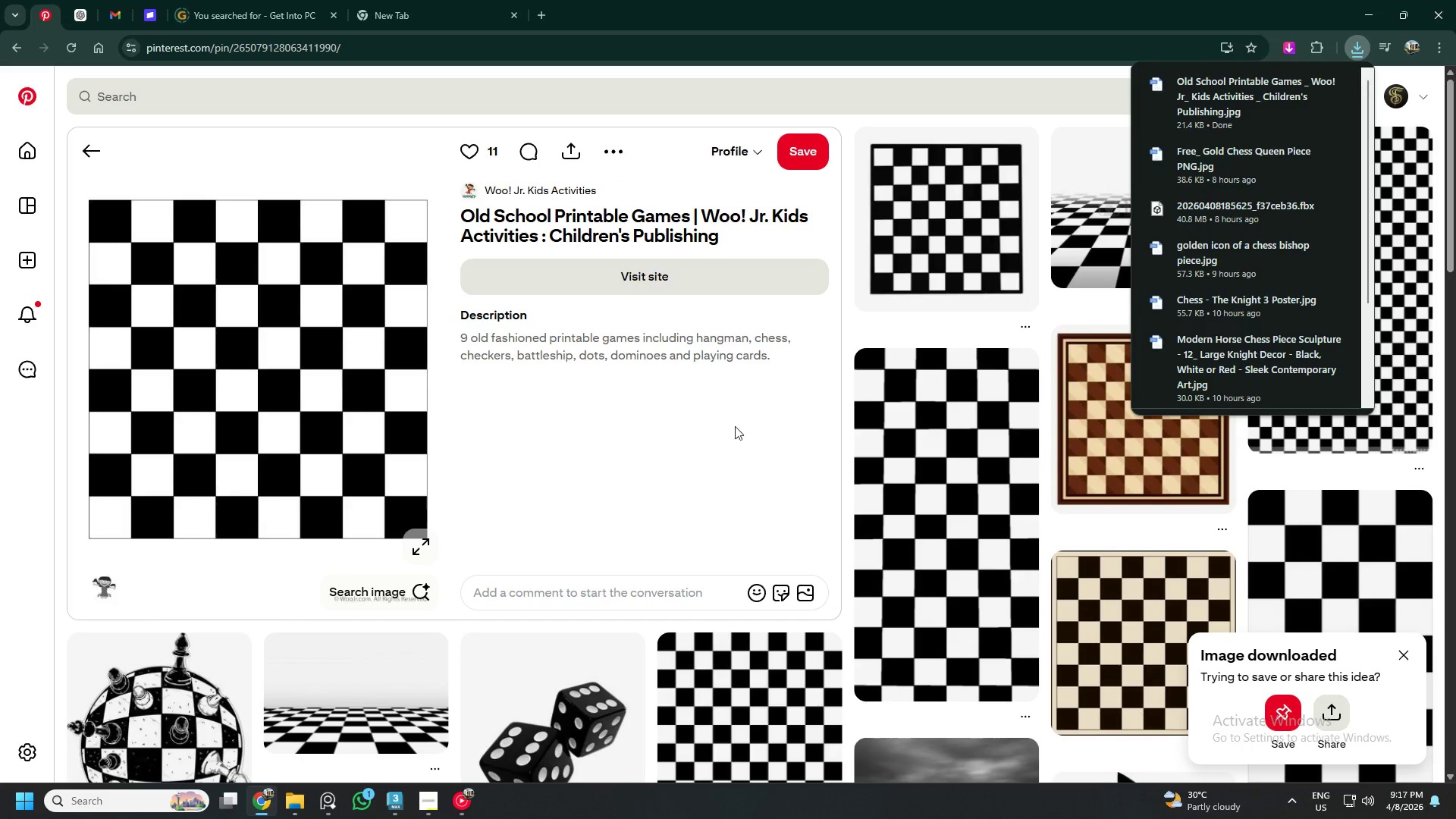 
left_click([399, 805])
 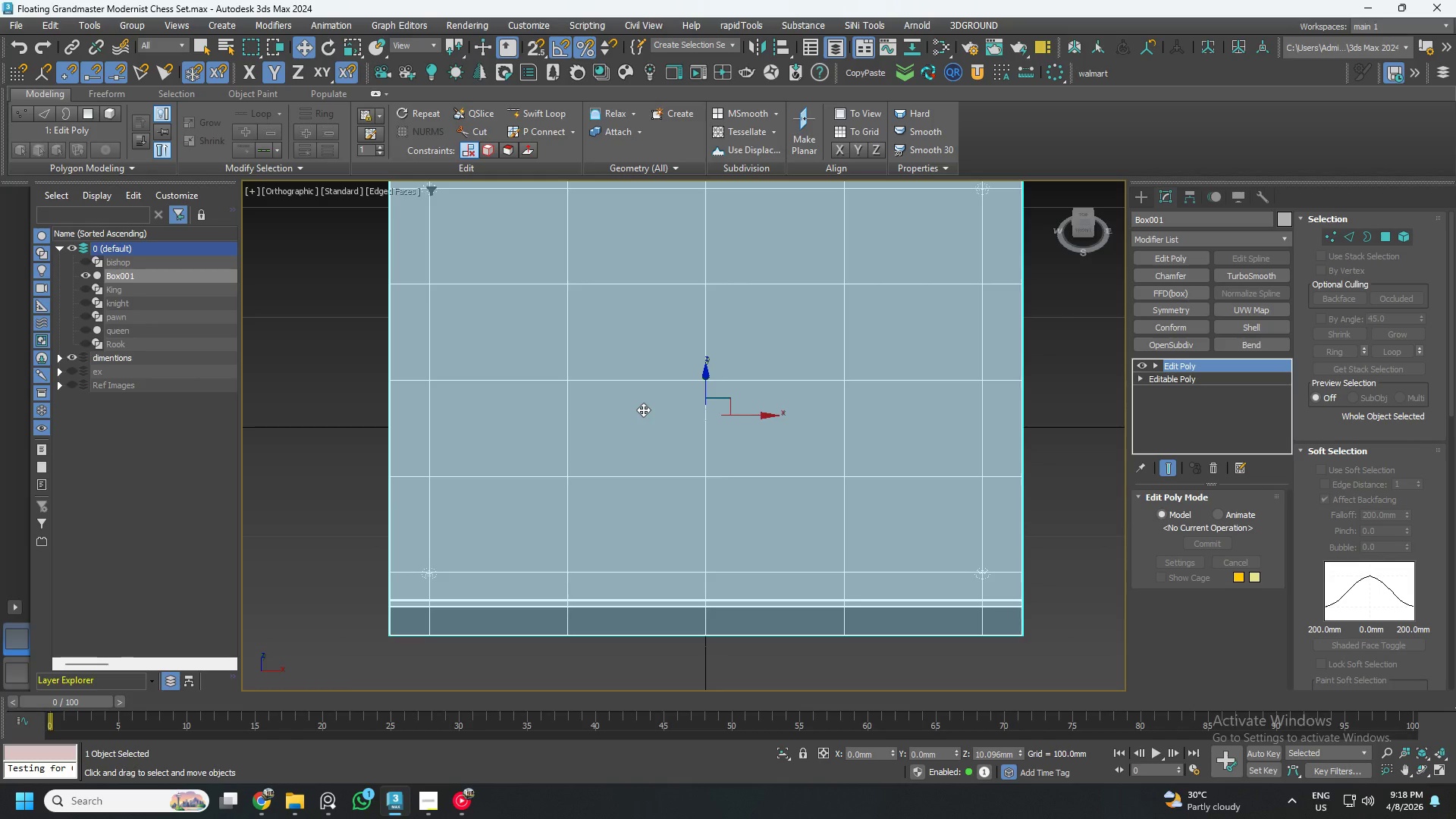 
scroll: coordinate [643, 410], scroll_direction: down, amount: 4.0
 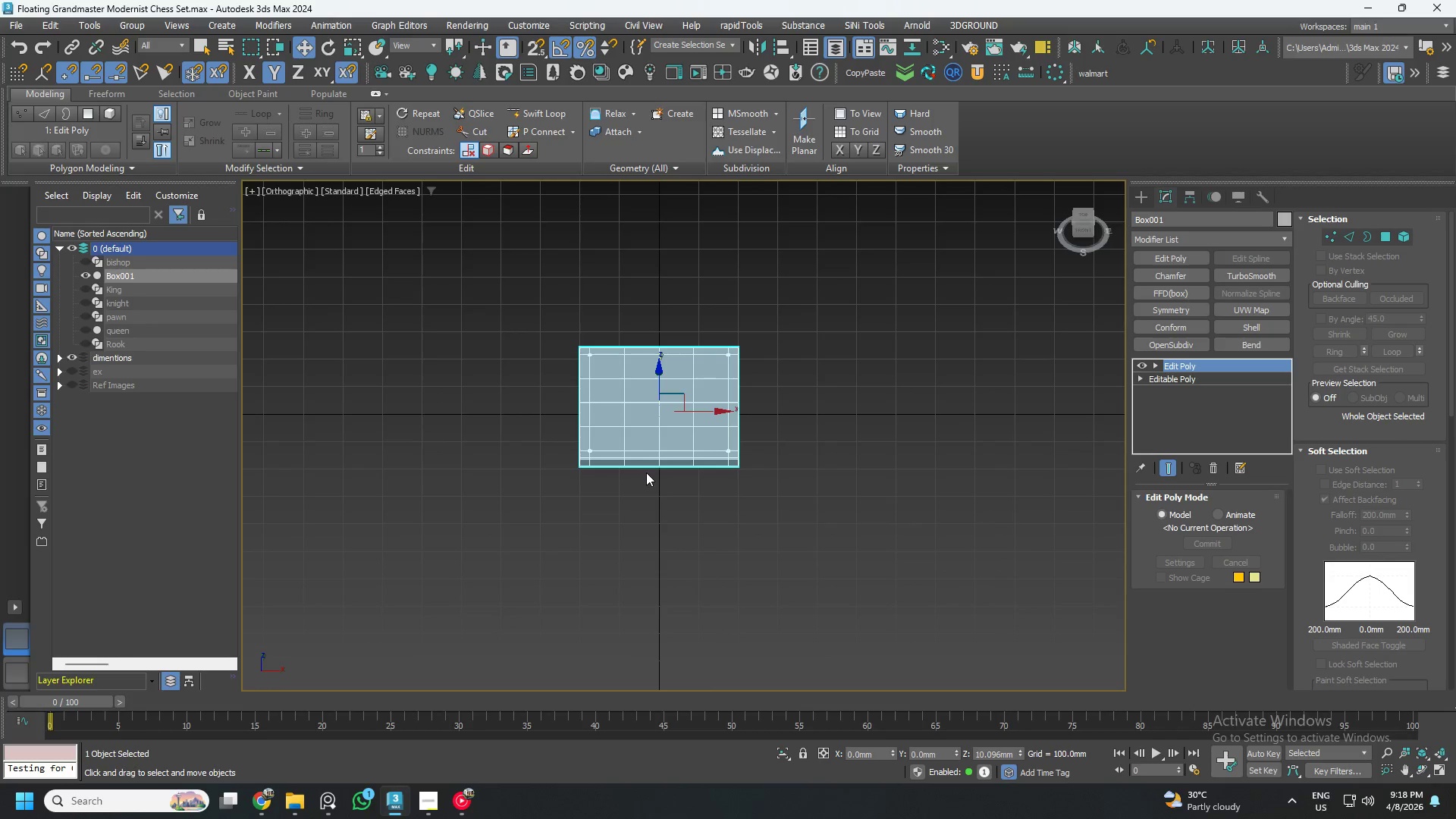 
hold_key(key=AltLeft, duration=0.61)
 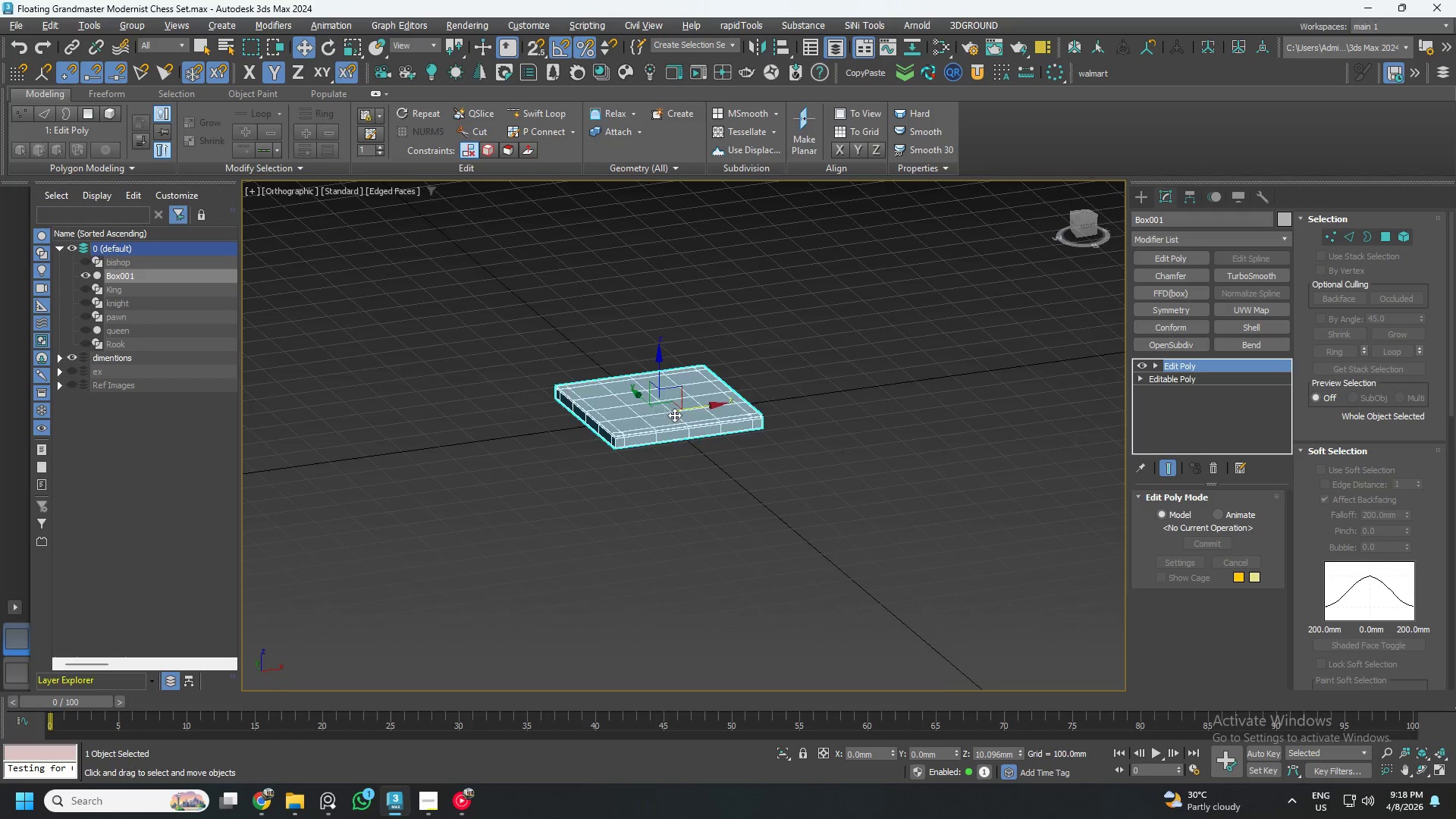 
scroll: coordinate [667, 418], scroll_direction: up, amount: 3.0
 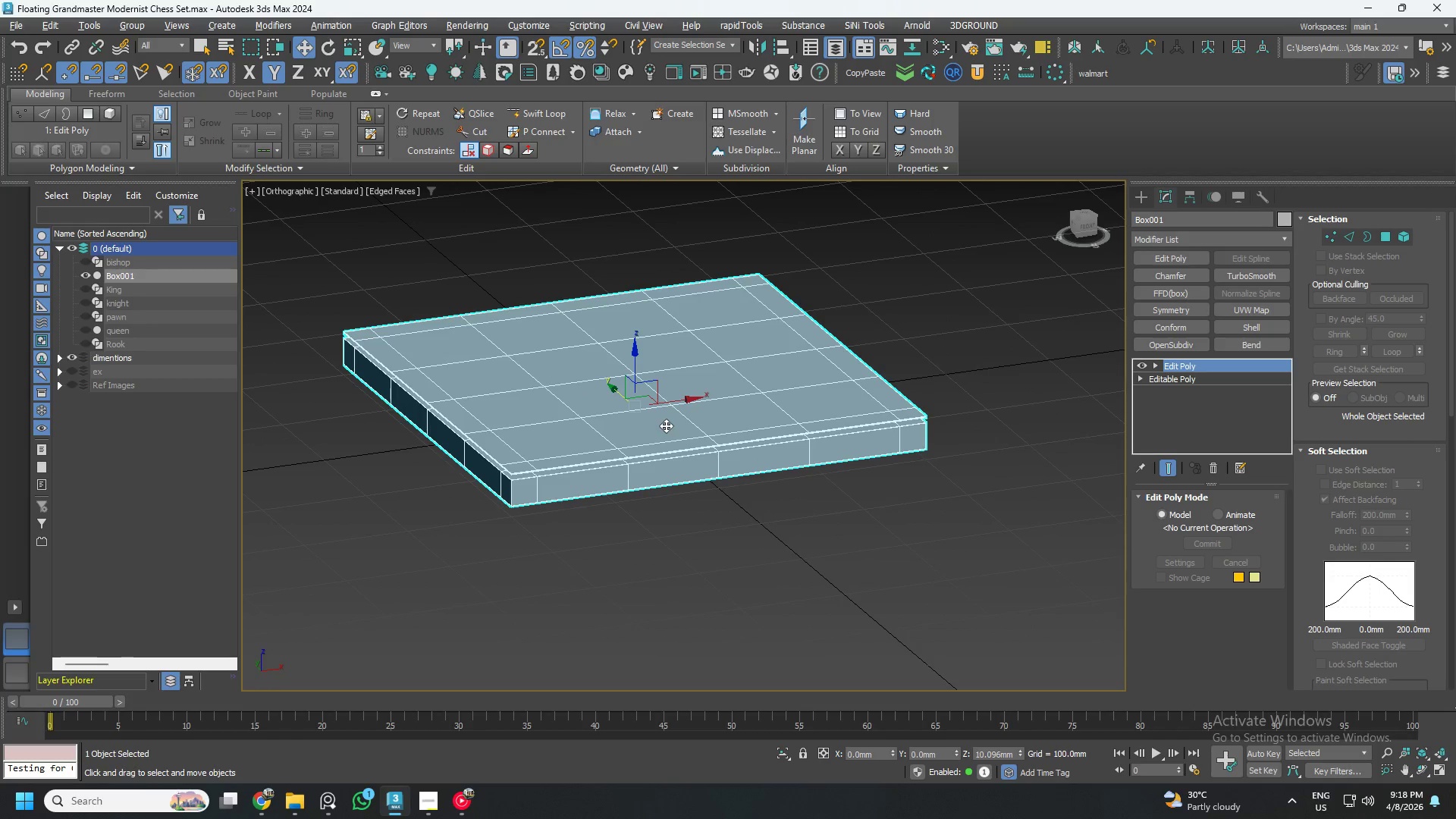 
key(Control+S)
 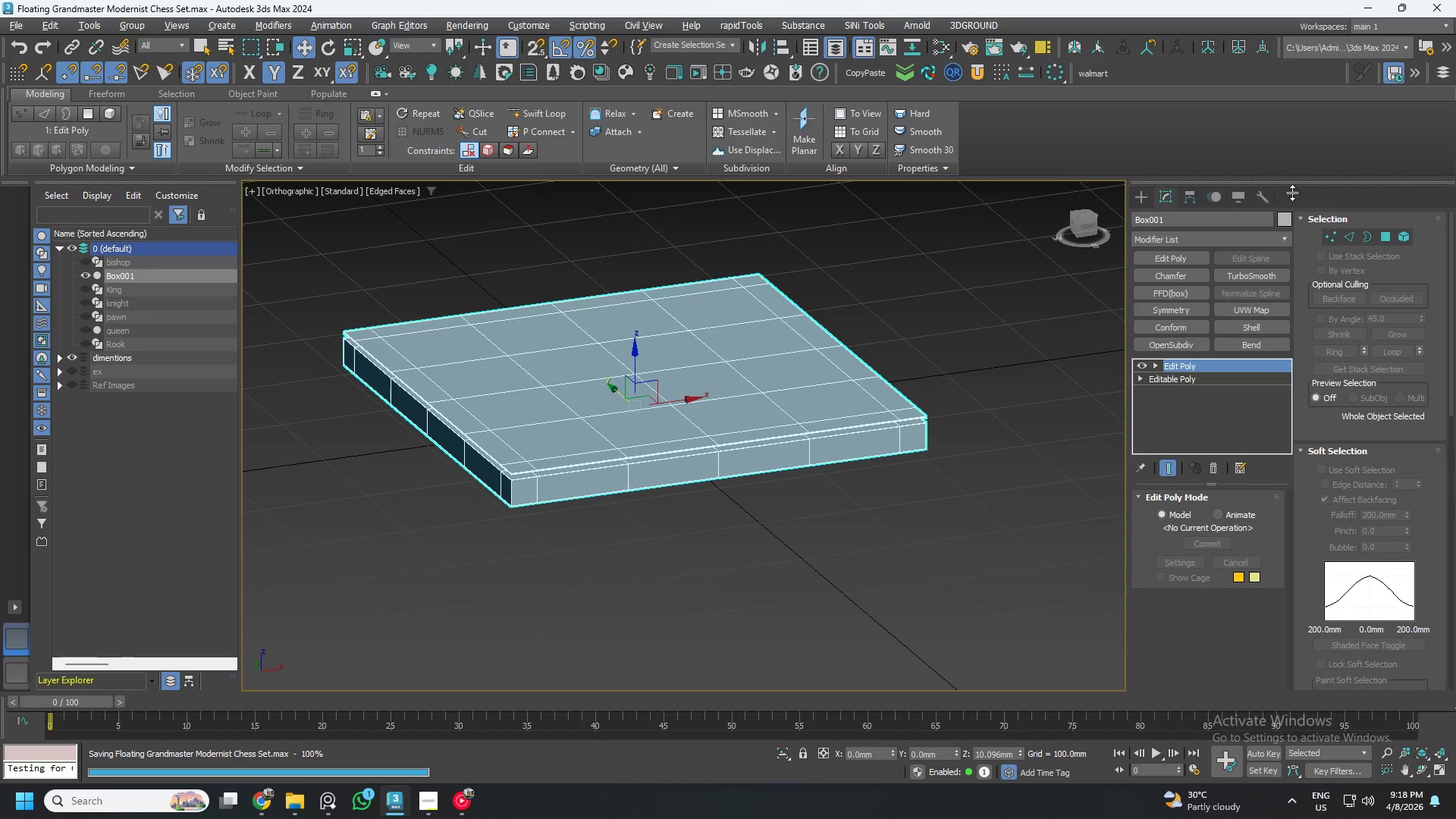 
double_click([1200, 222])
 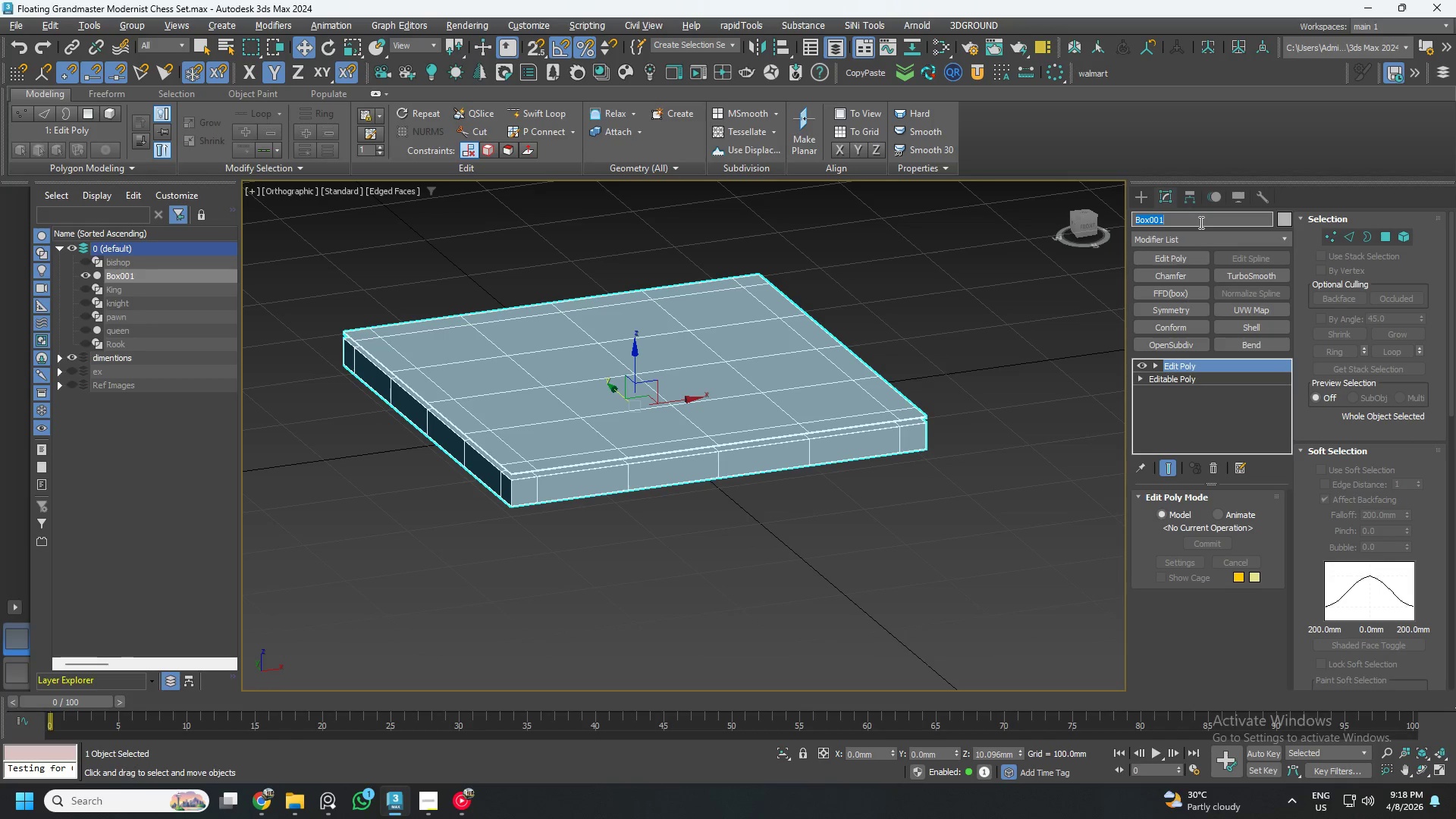 
type(Board)
 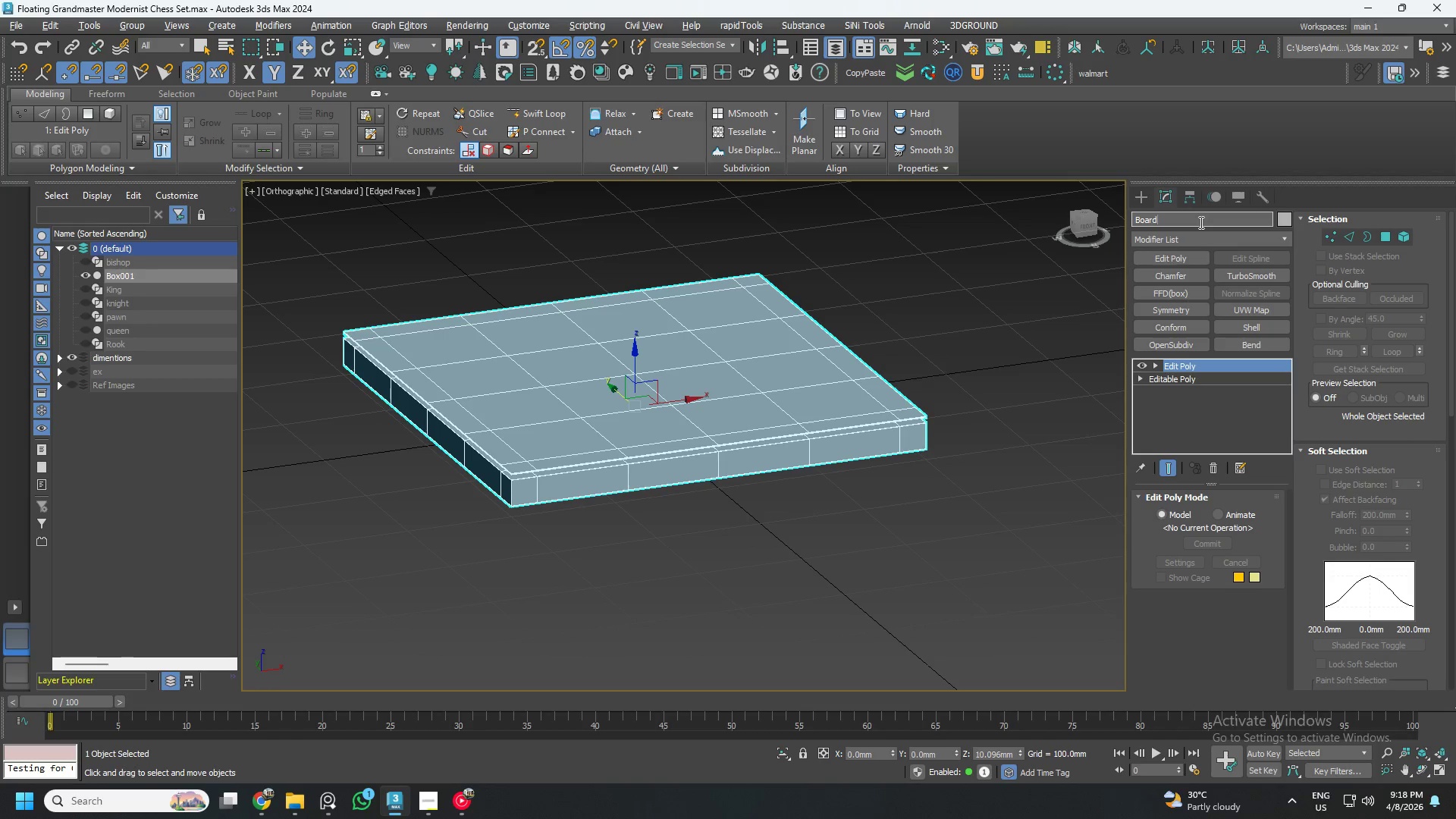 
key(Enter)
 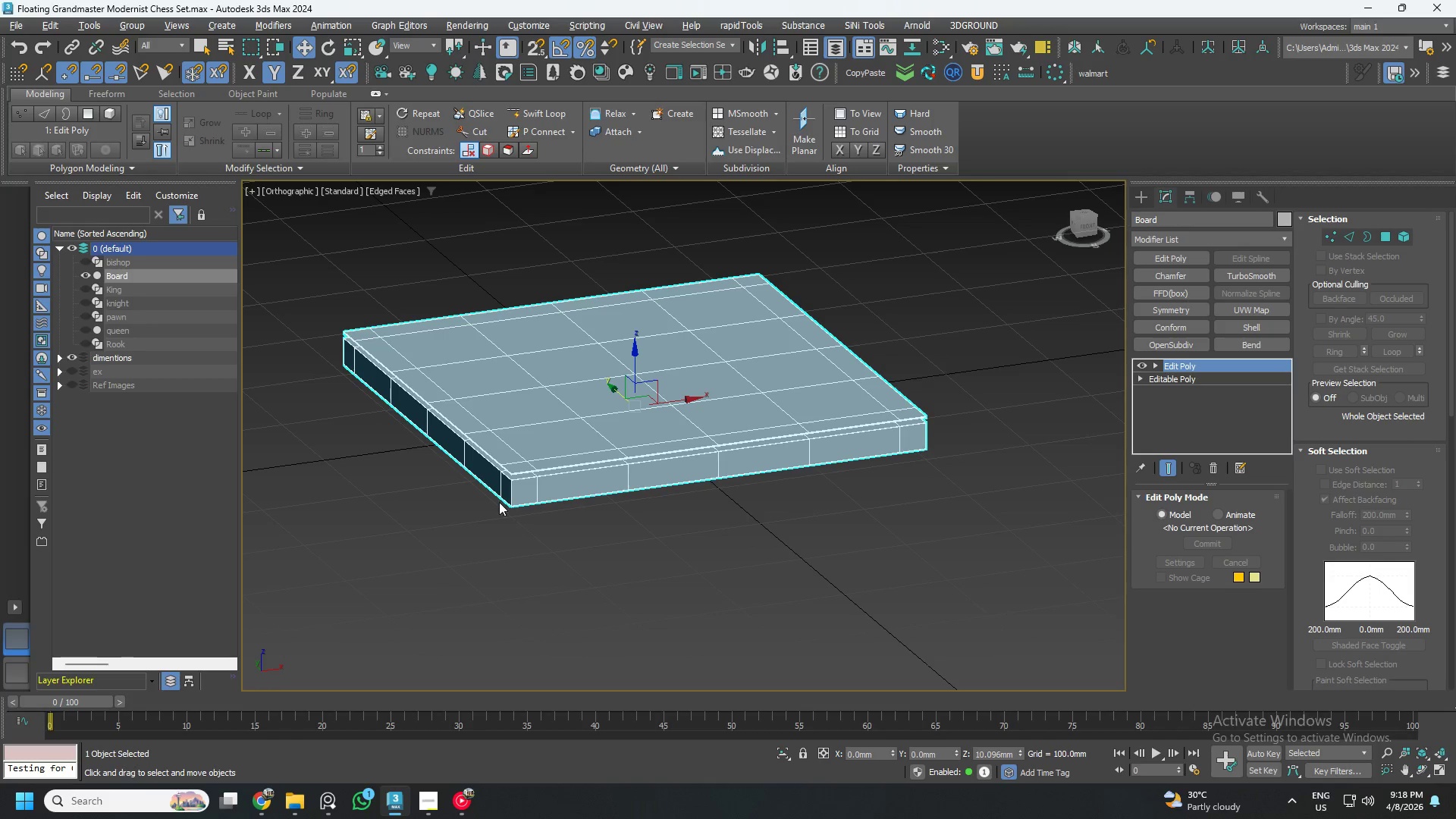 
scroll: coordinate [528, 490], scroll_direction: up, amount: 2.0
 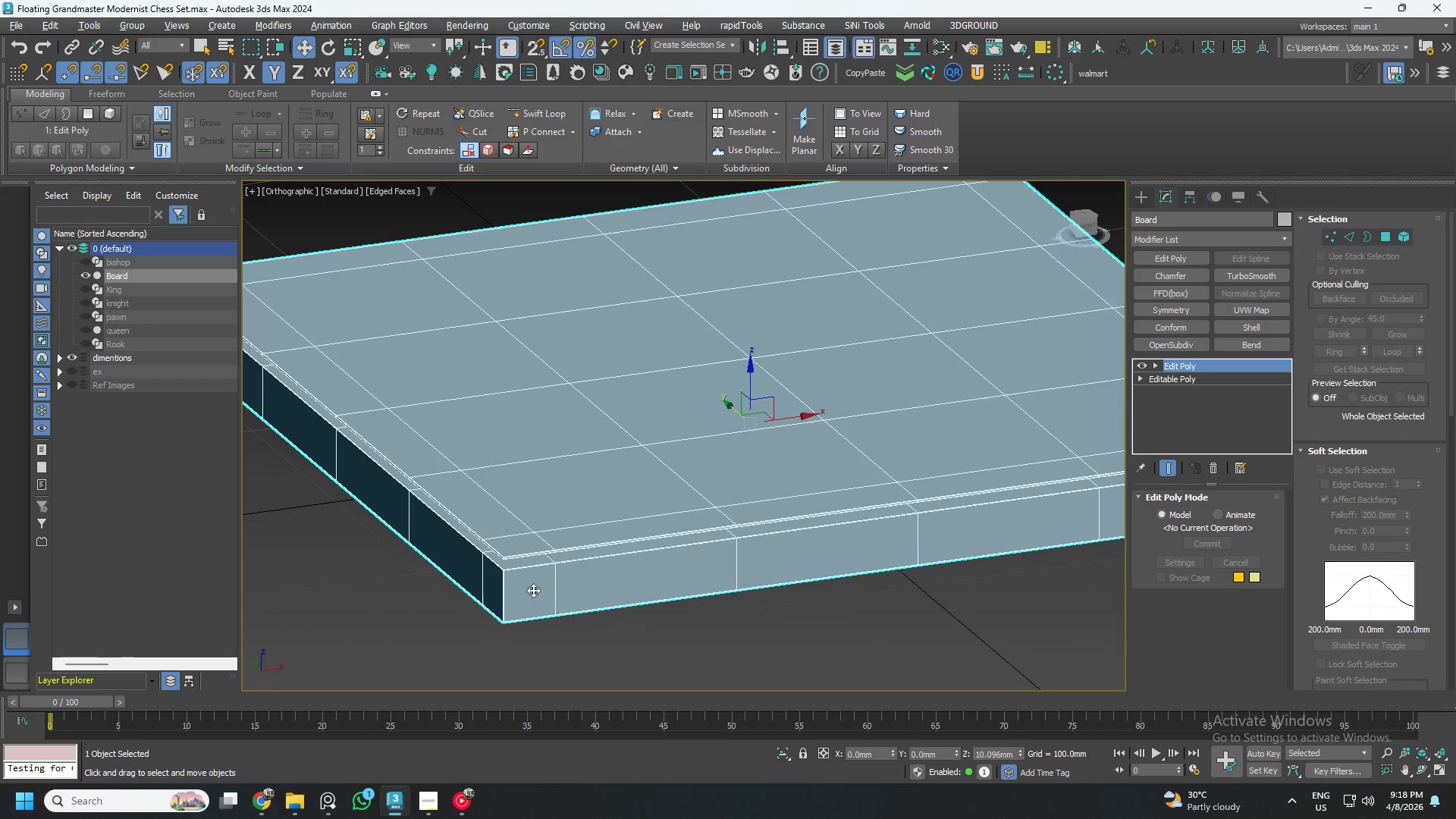 
scroll: coordinate [691, 526], scroll_direction: down, amount: 2.0
 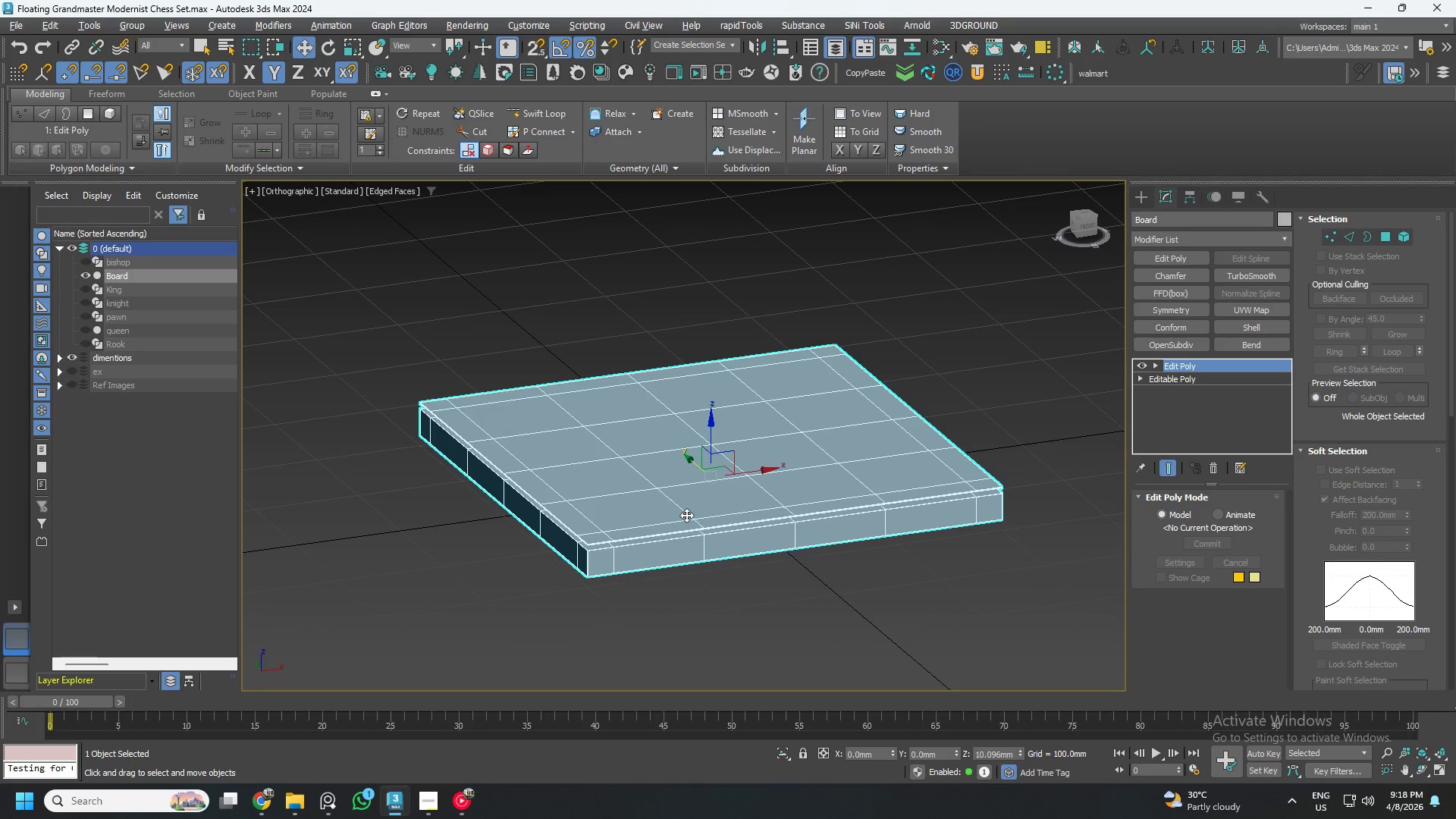 
key(5)
 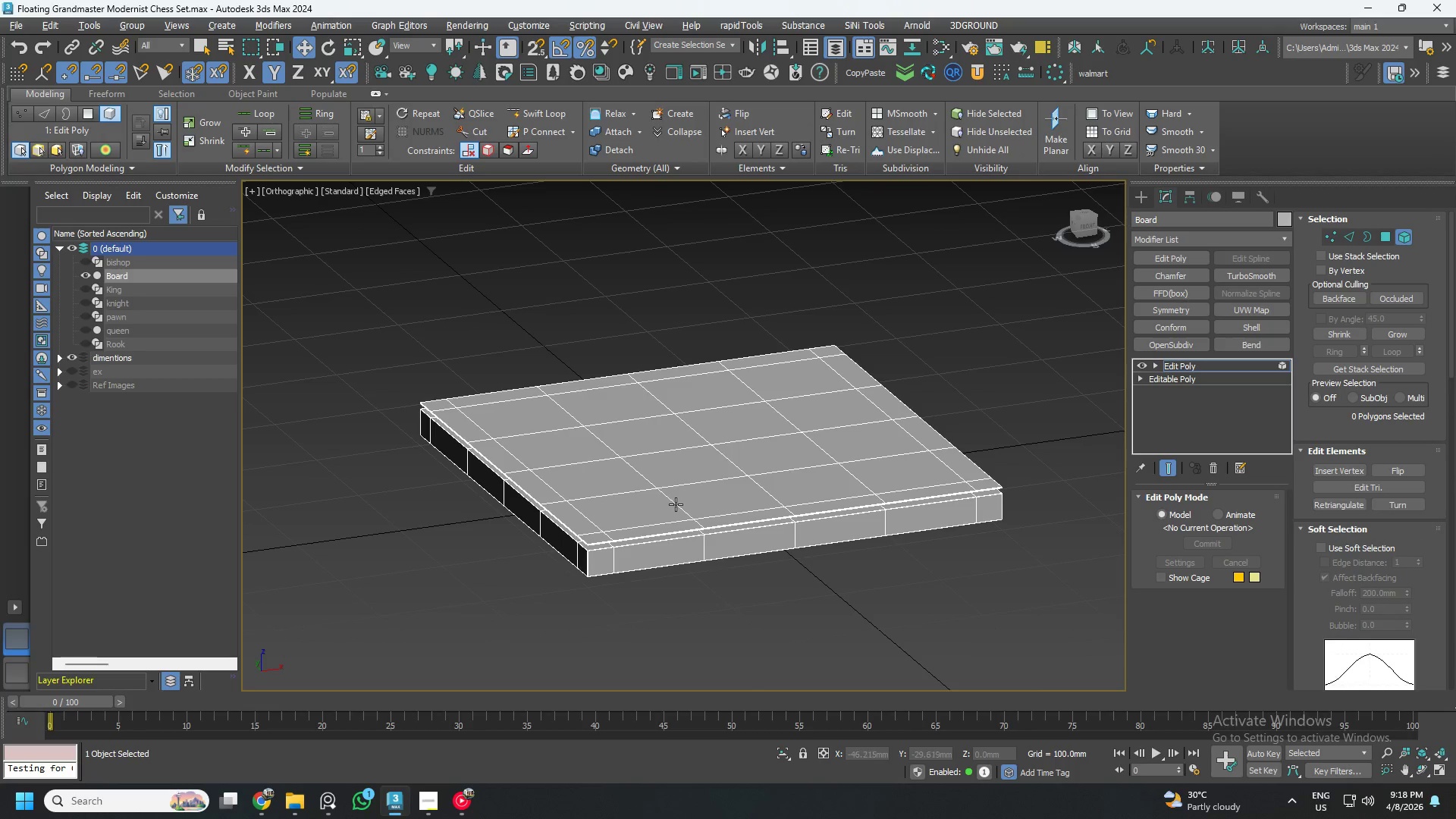 
left_click([695, 479])
 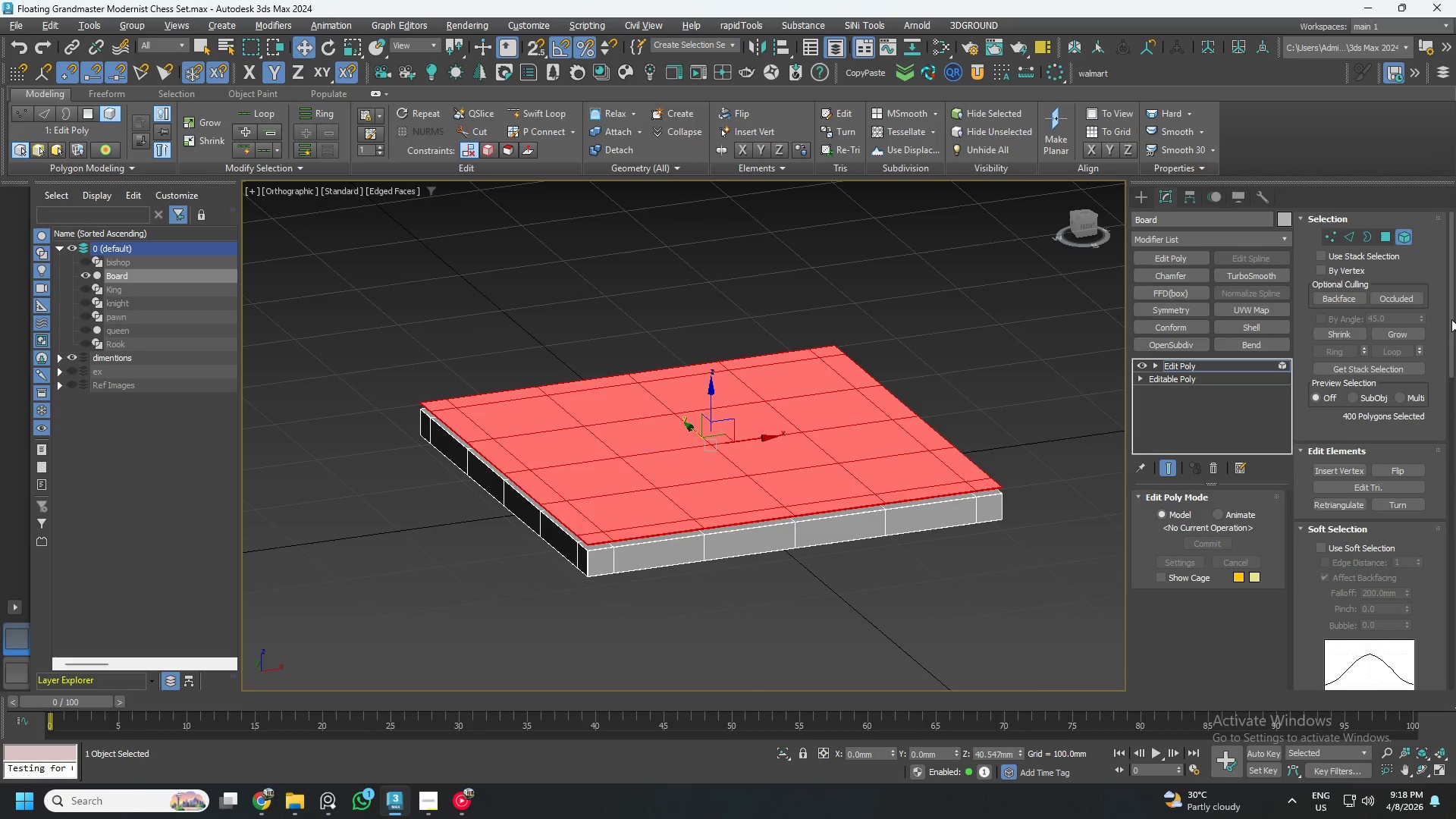 
key(Control+A)
 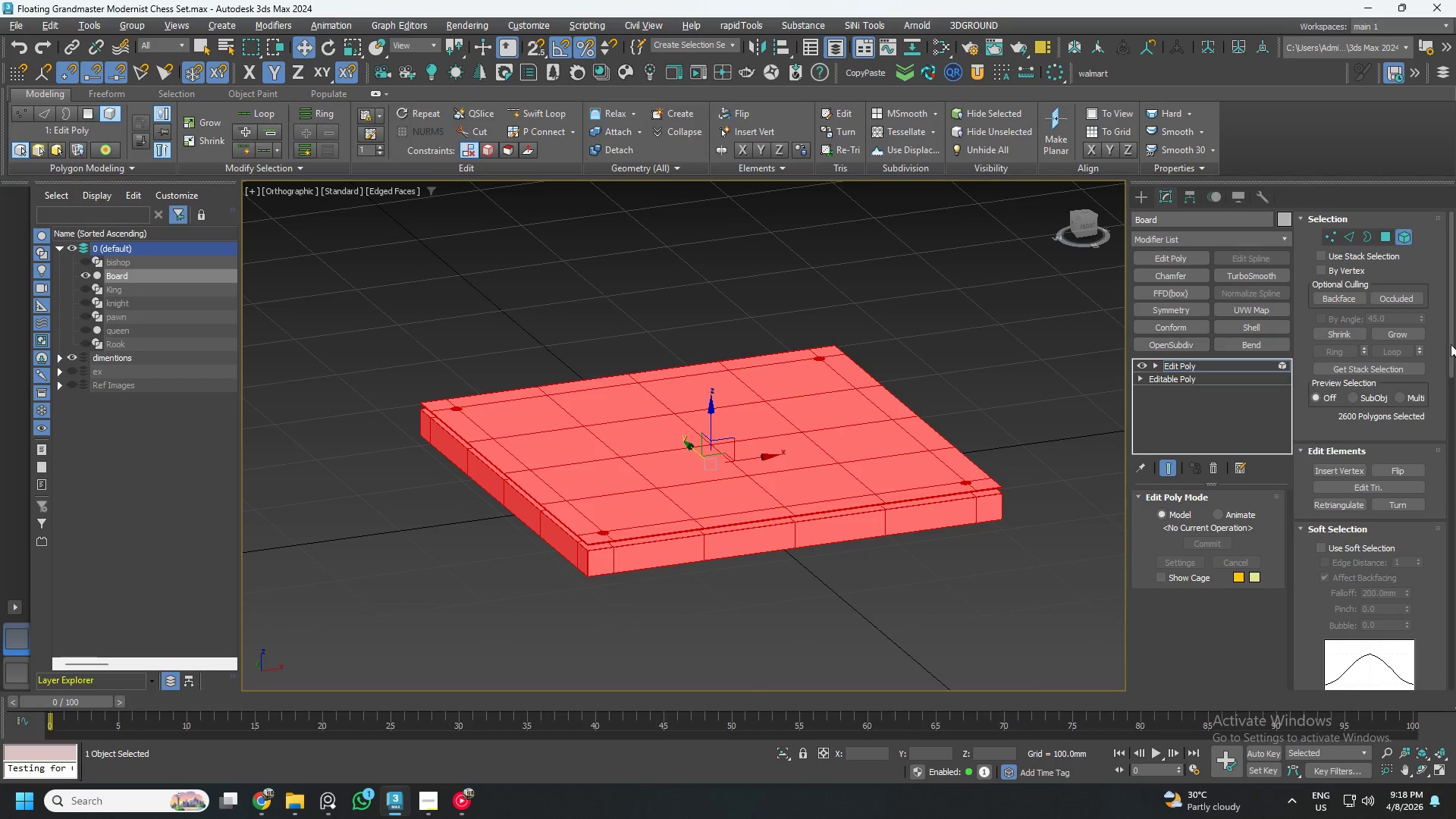 
left_click_drag(start_coordinate=[1453, 337], to_coordinate=[1445, 619])
 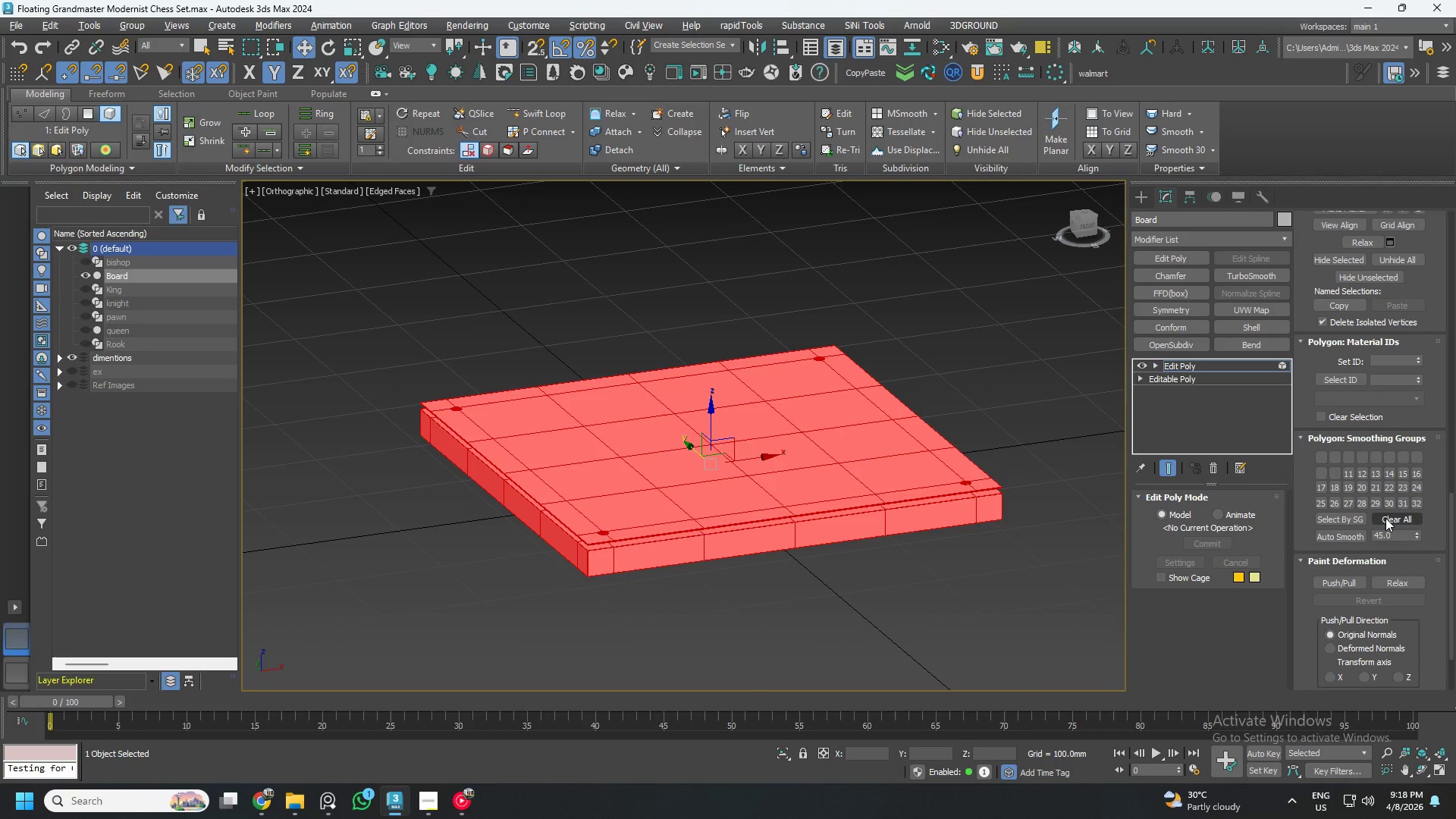 
left_click([1385, 518])
 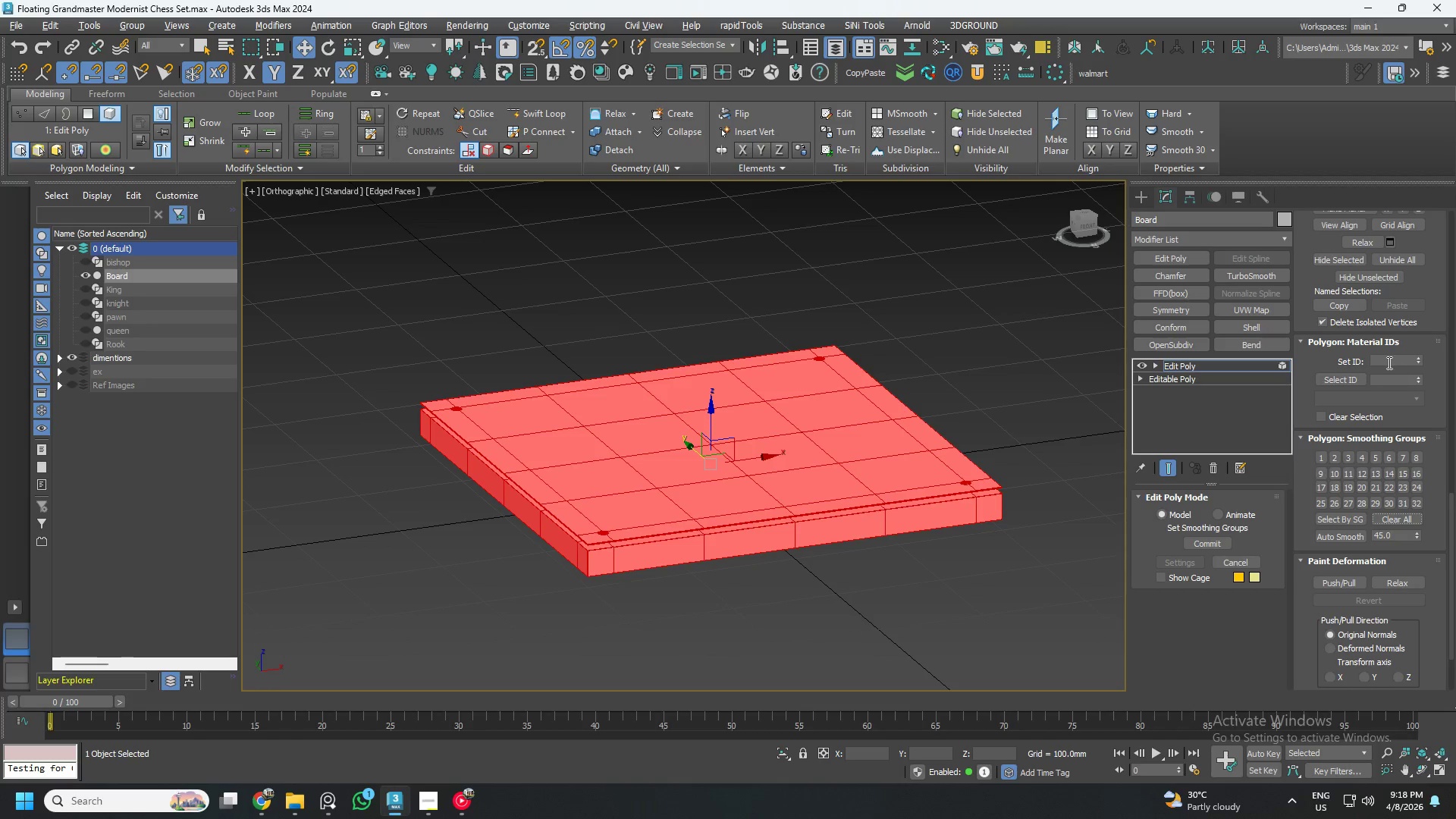 
double_click([1388, 362])
 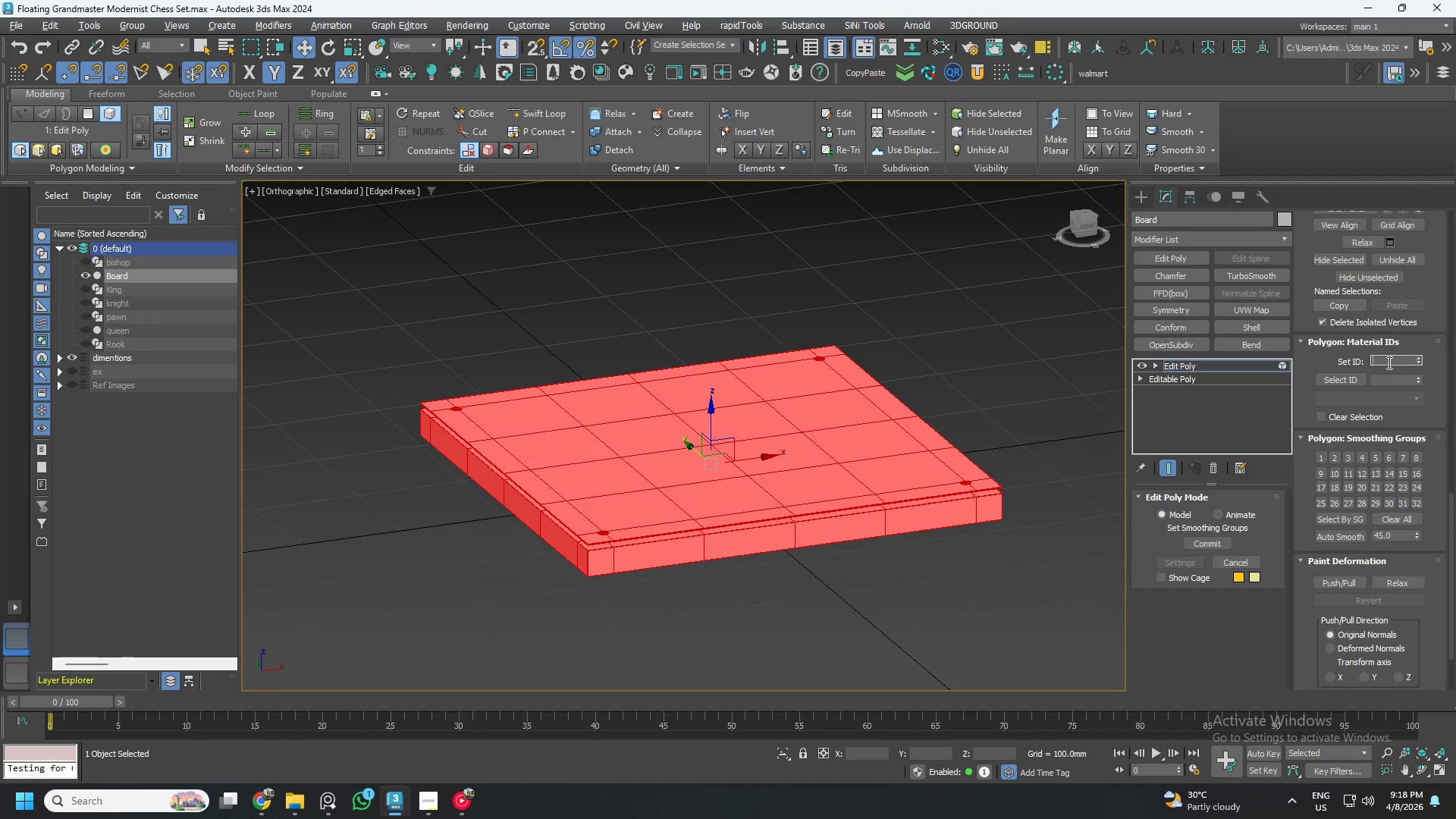 
key(Numpad1)
 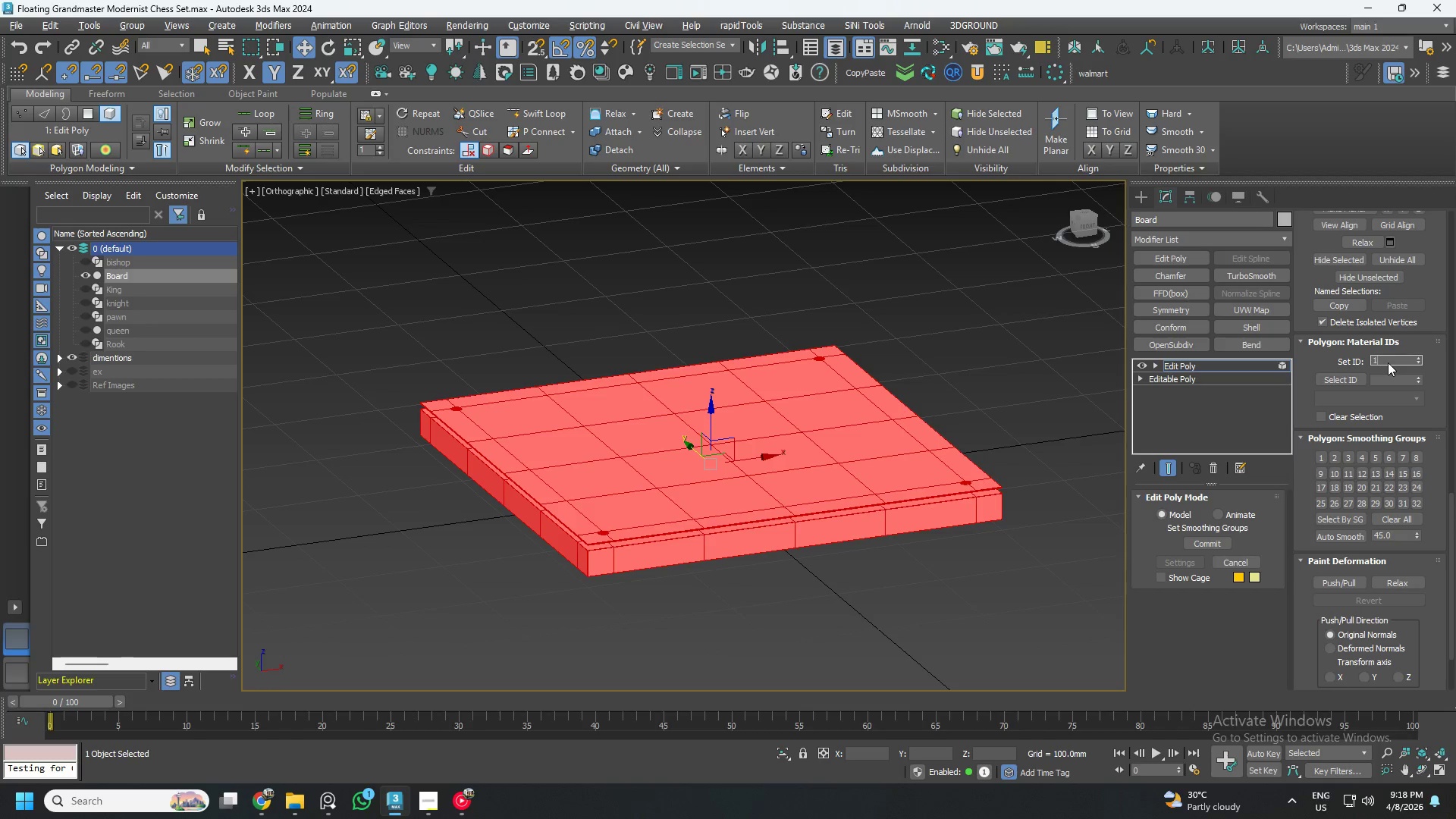 
key(NumpadEnter)
 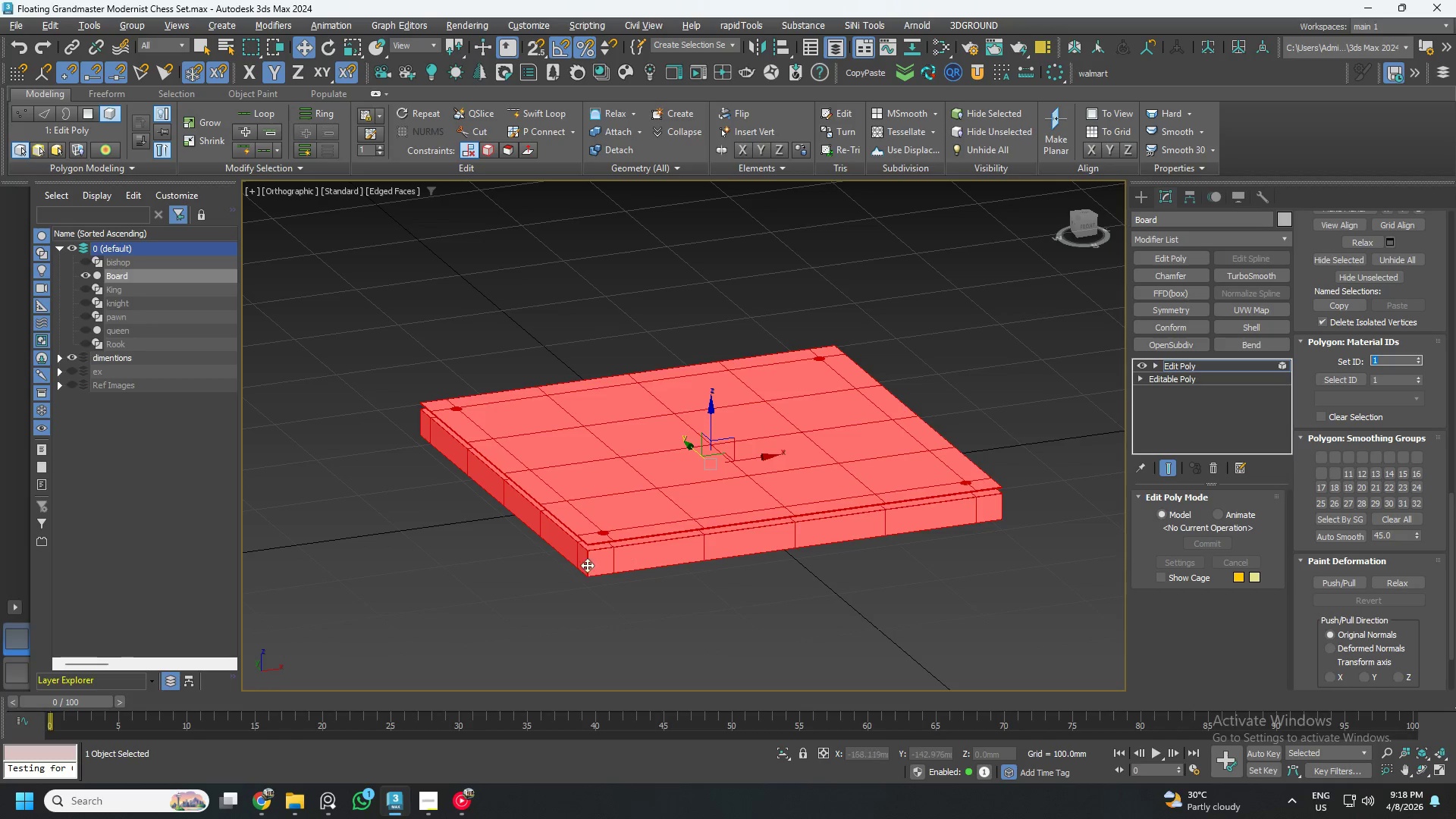 
left_click([687, 482])
 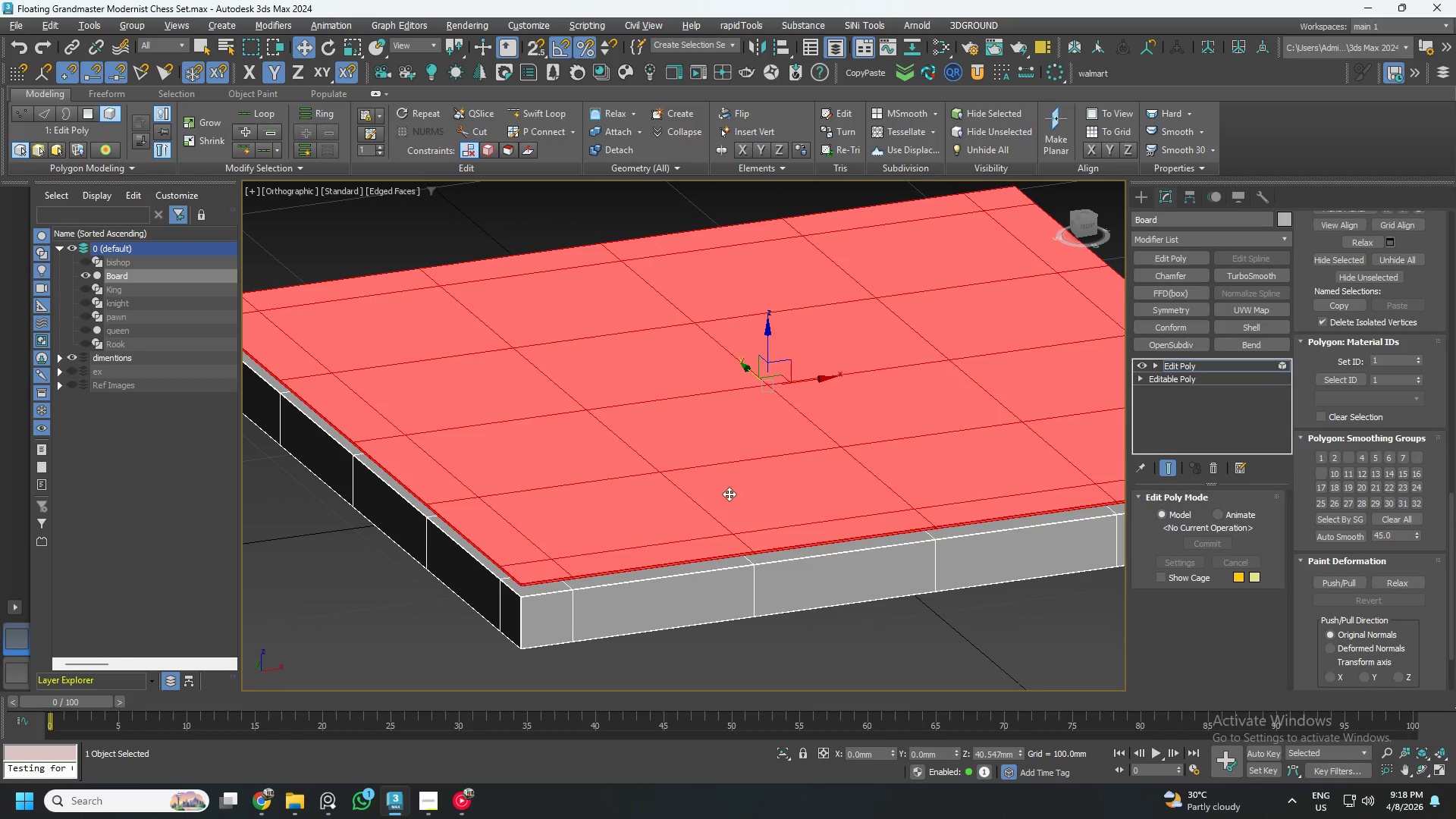 
scroll: coordinate [659, 500], scroll_direction: up, amount: 2.0
 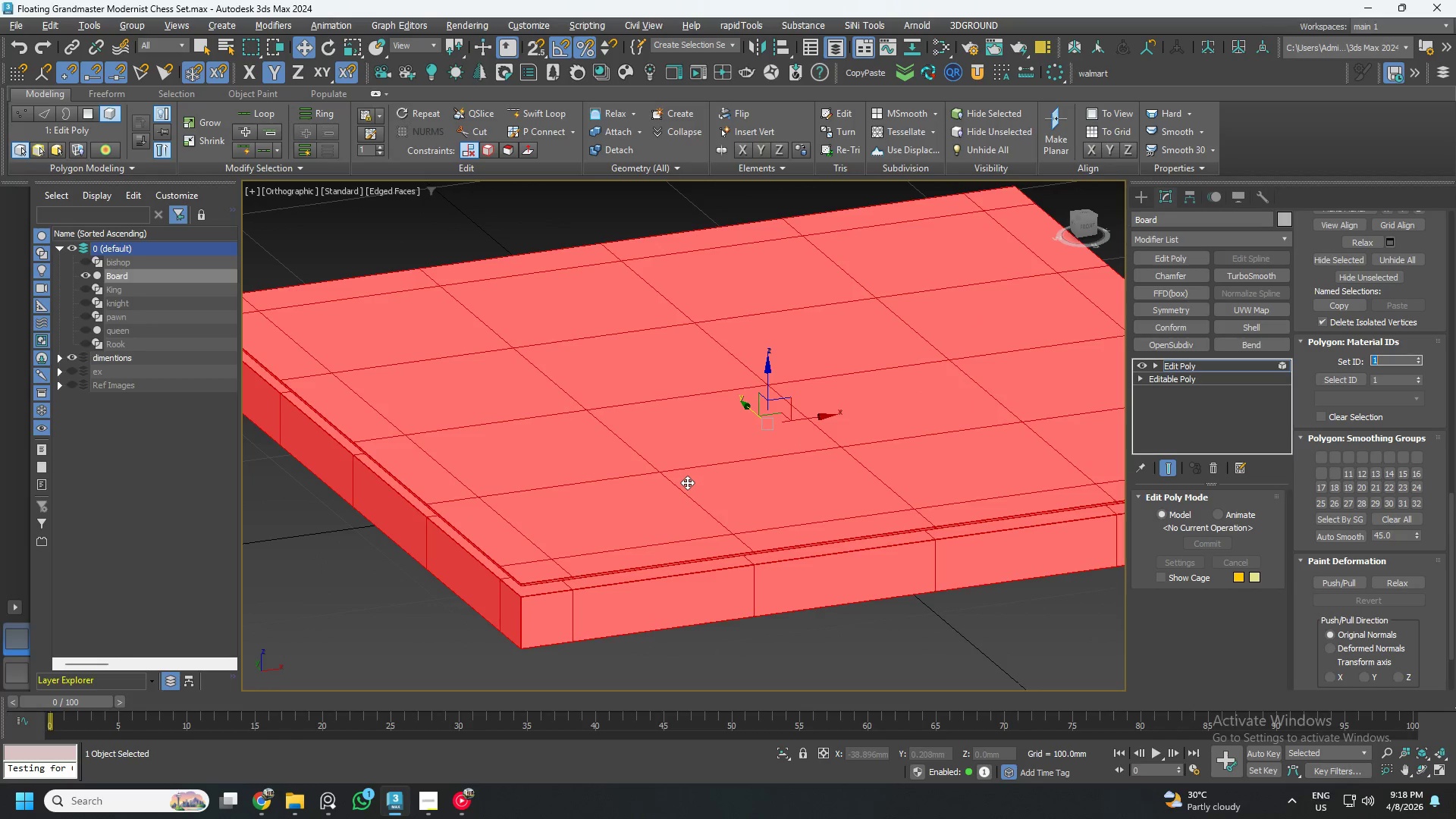 
hold_key(key=AltLeft, duration=0.5)
 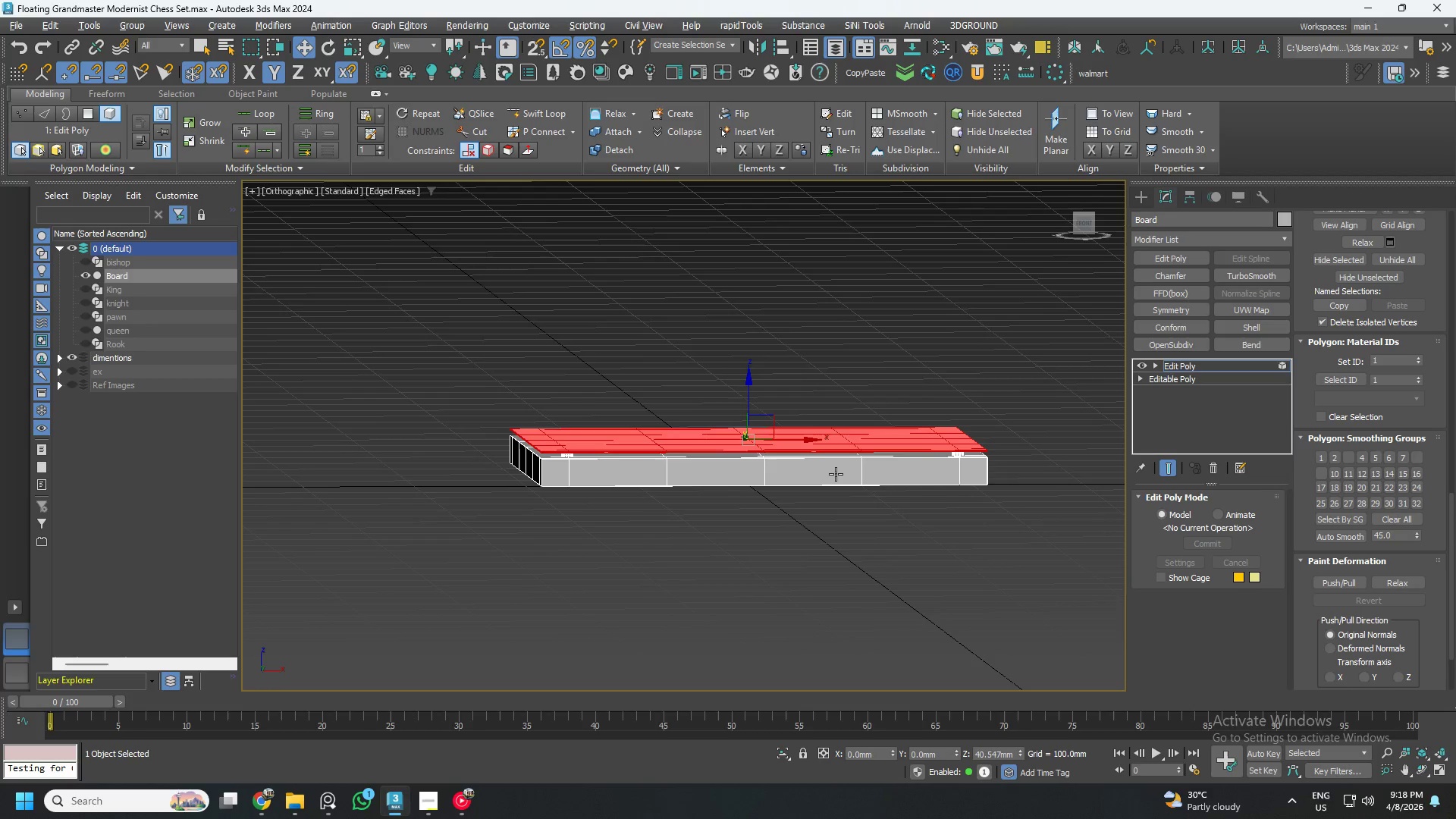 
scroll: coordinate [730, 494], scroll_direction: down, amount: 2.0
 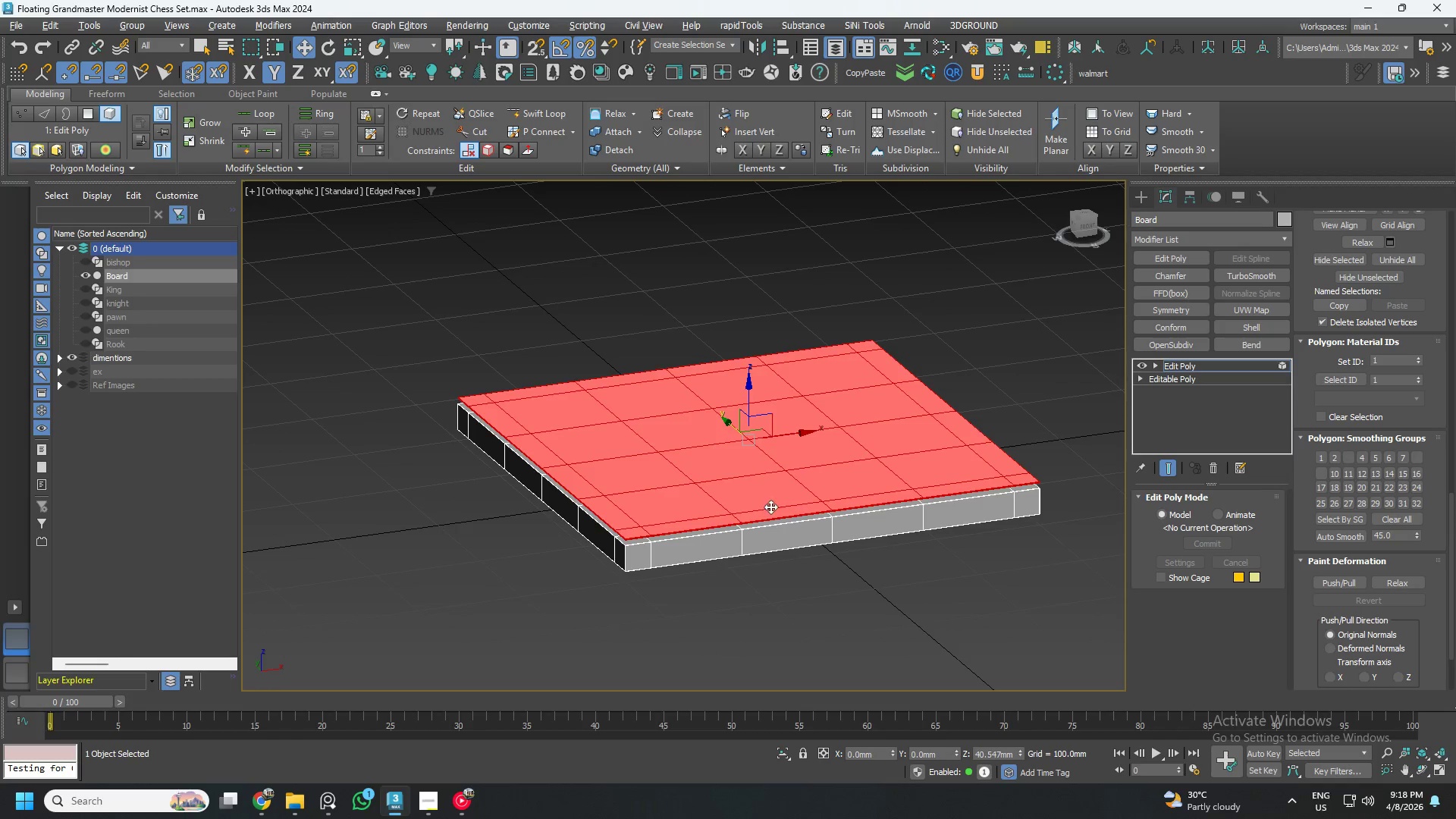 
key(G)
 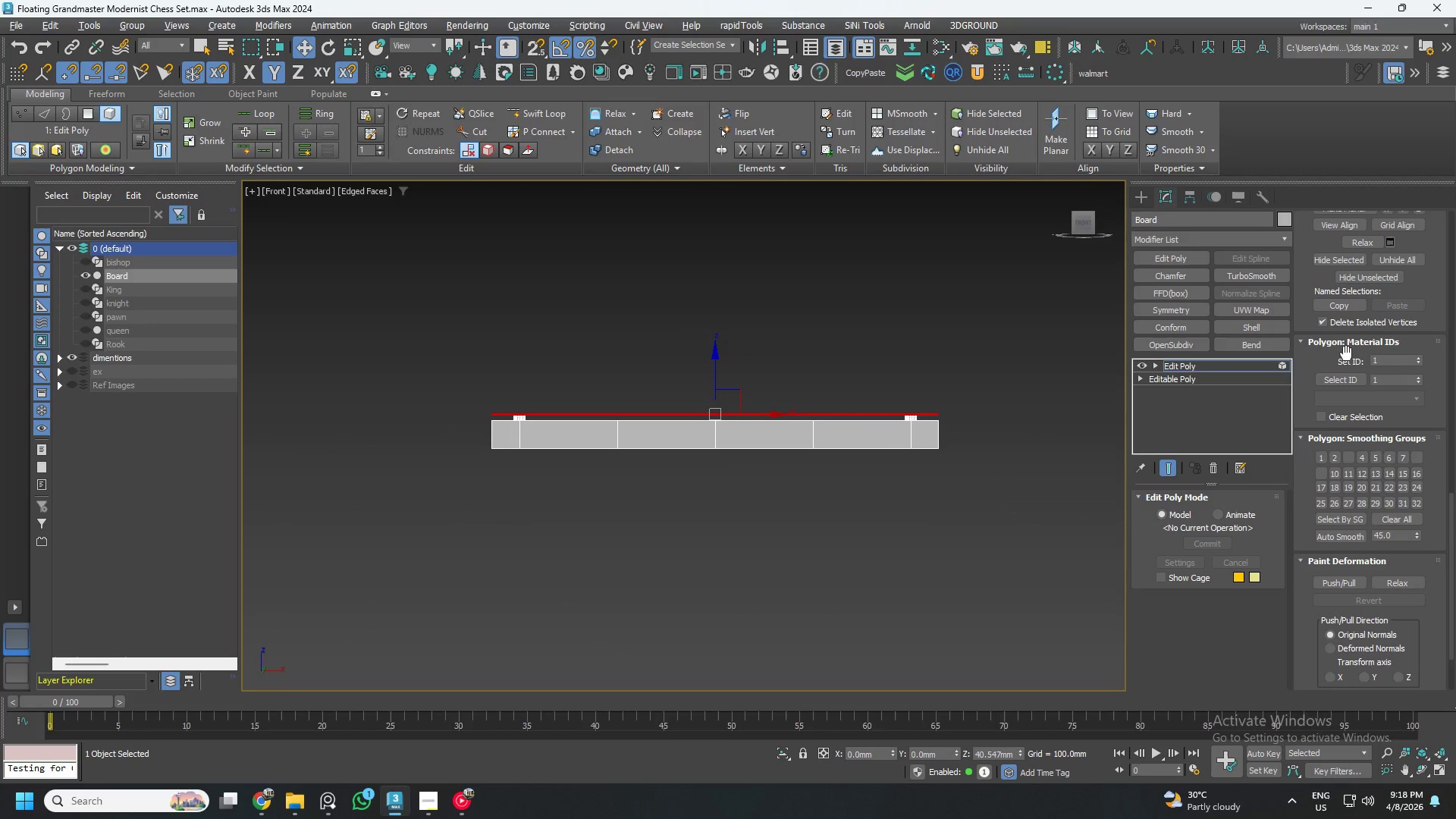 
double_click([1390, 361])
 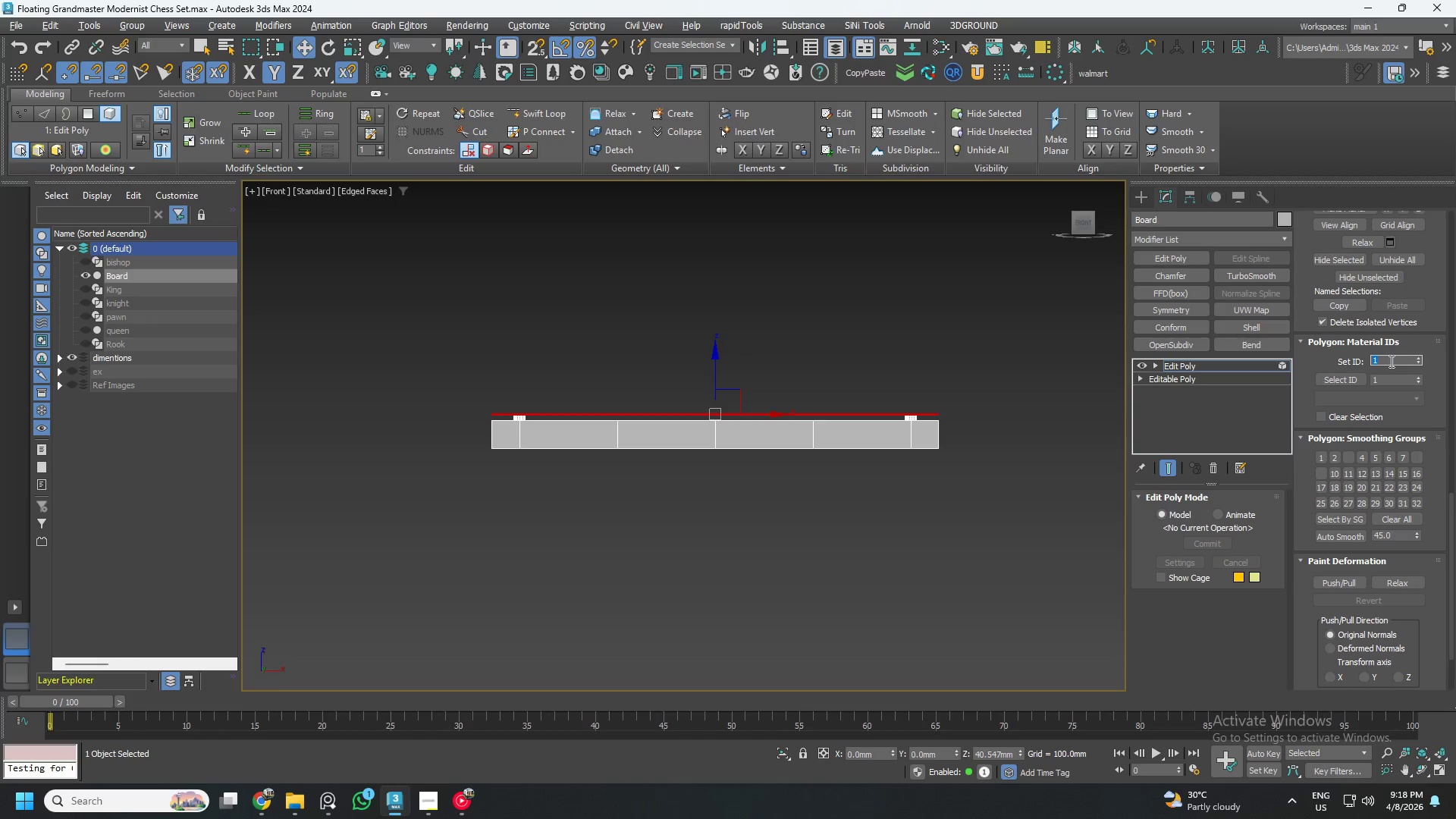 
key(Numpad3)
 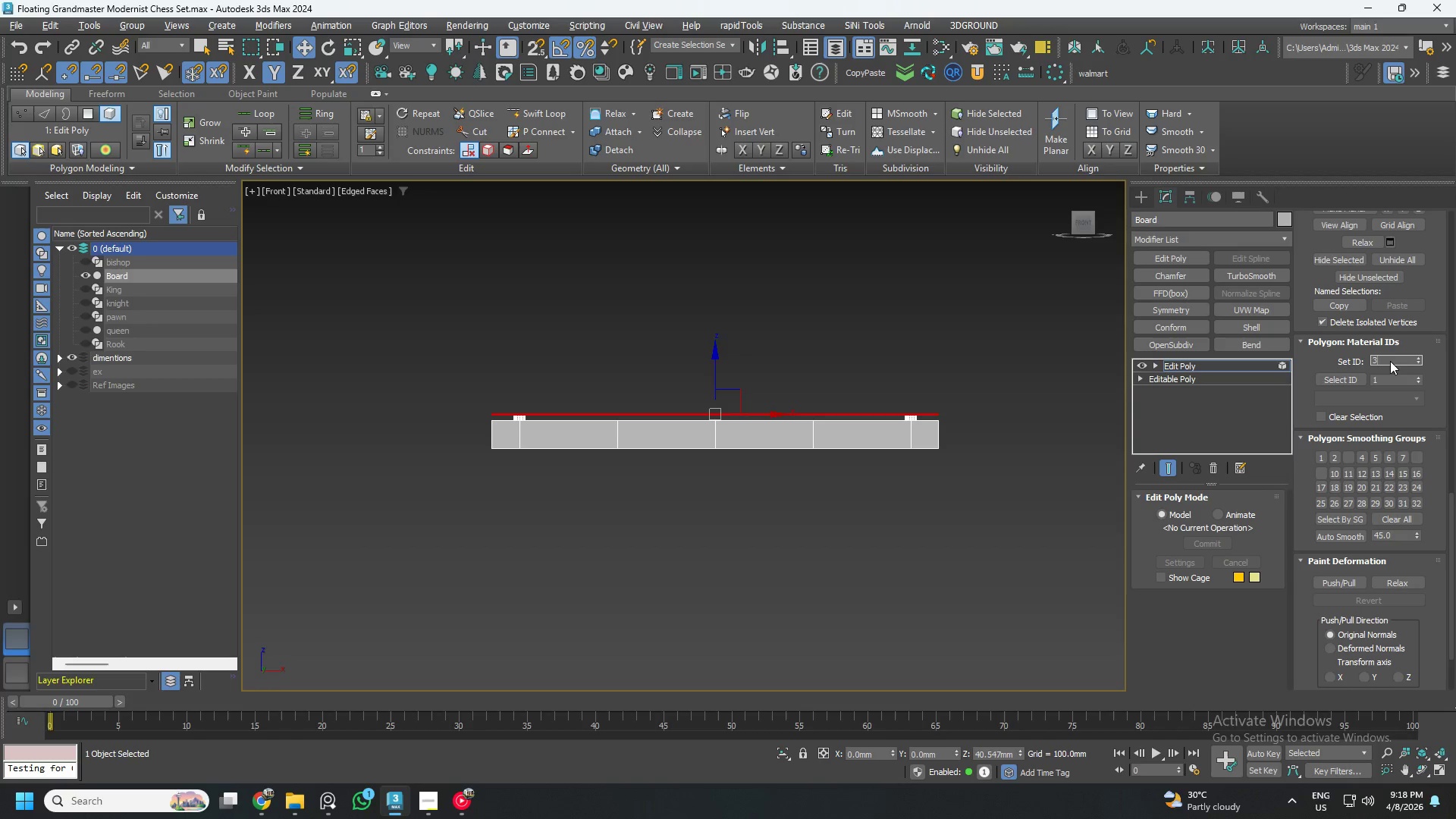 
key(NumpadEnter)
 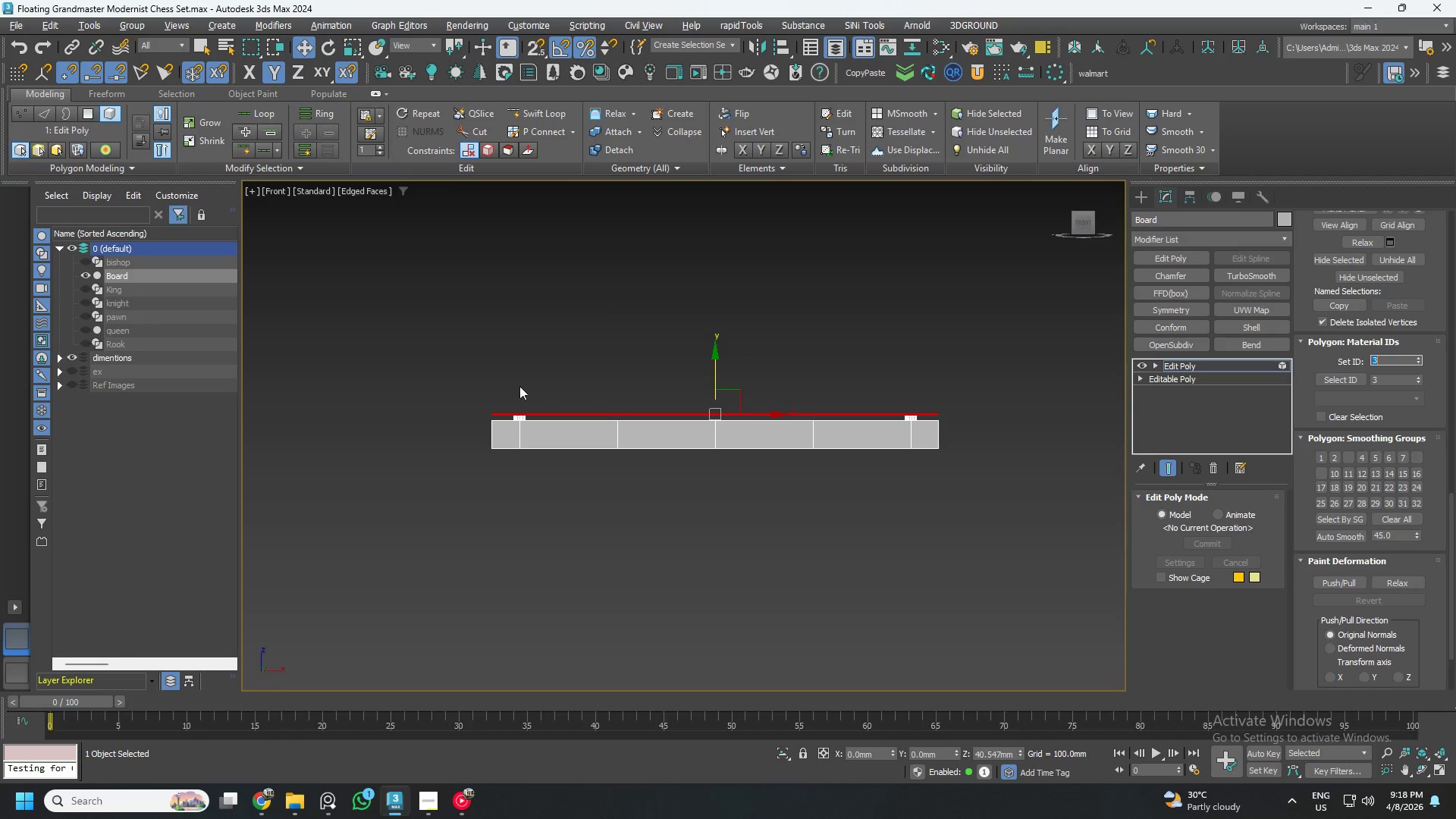 
left_click_drag(start_coordinate=[426, 344], to_coordinate=[1050, 475])
 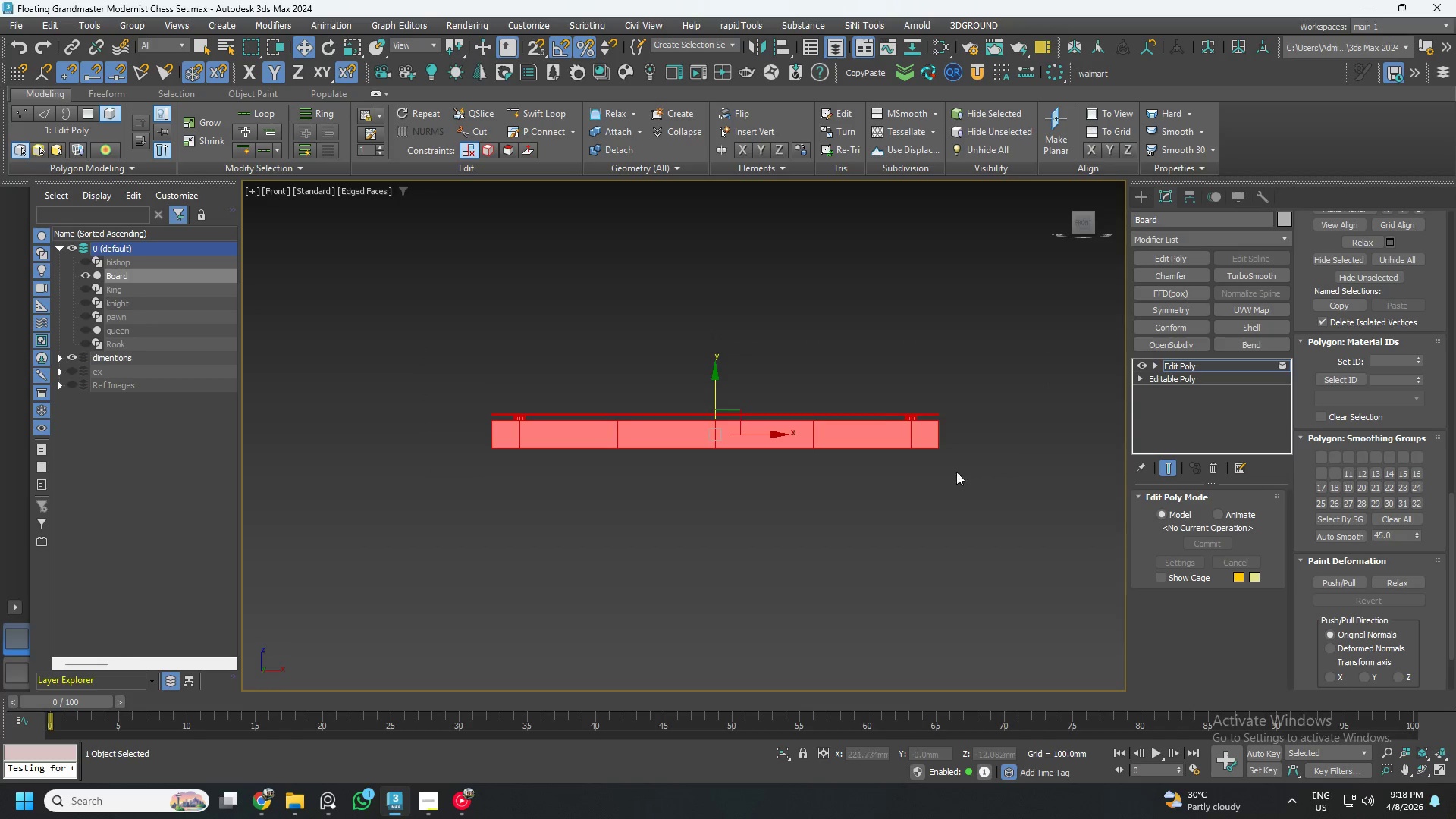 
hold_key(key=AltLeft, duration=1.01)
left_click_drag(start_coordinate=[842, 342], to_coordinate=[799, 548])
 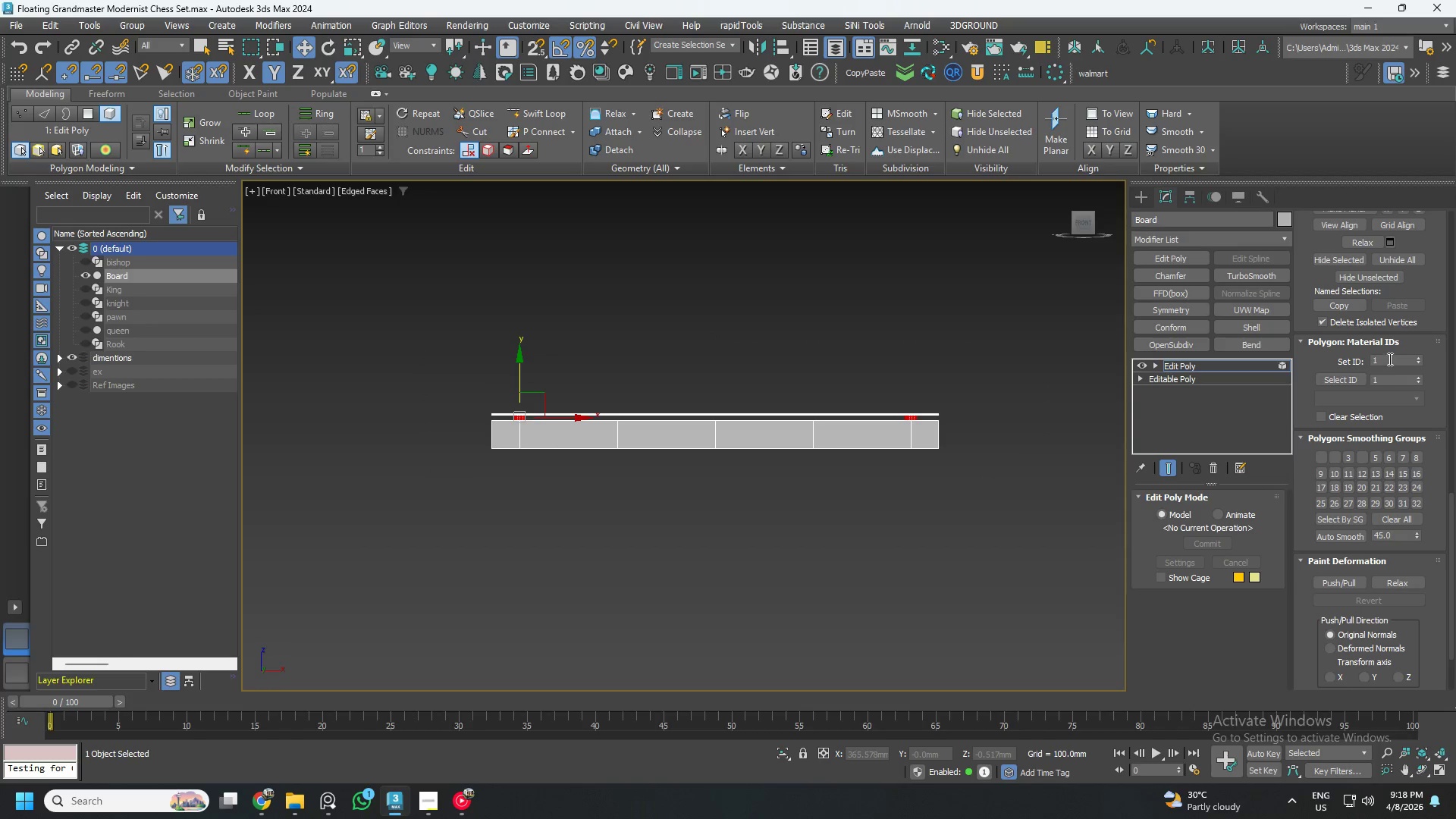 
double_click([1389, 358])
 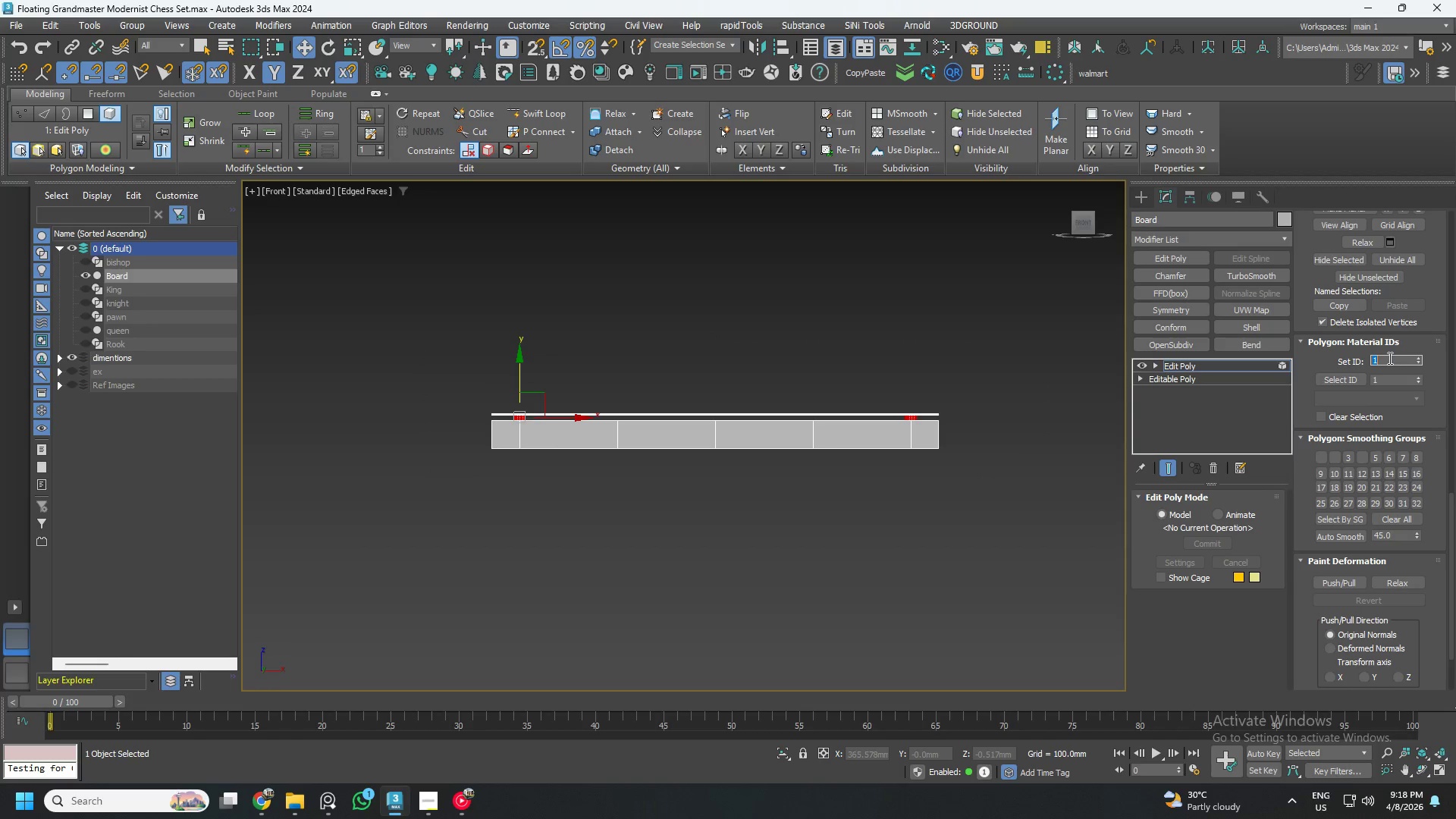 
key(Numpad2)
 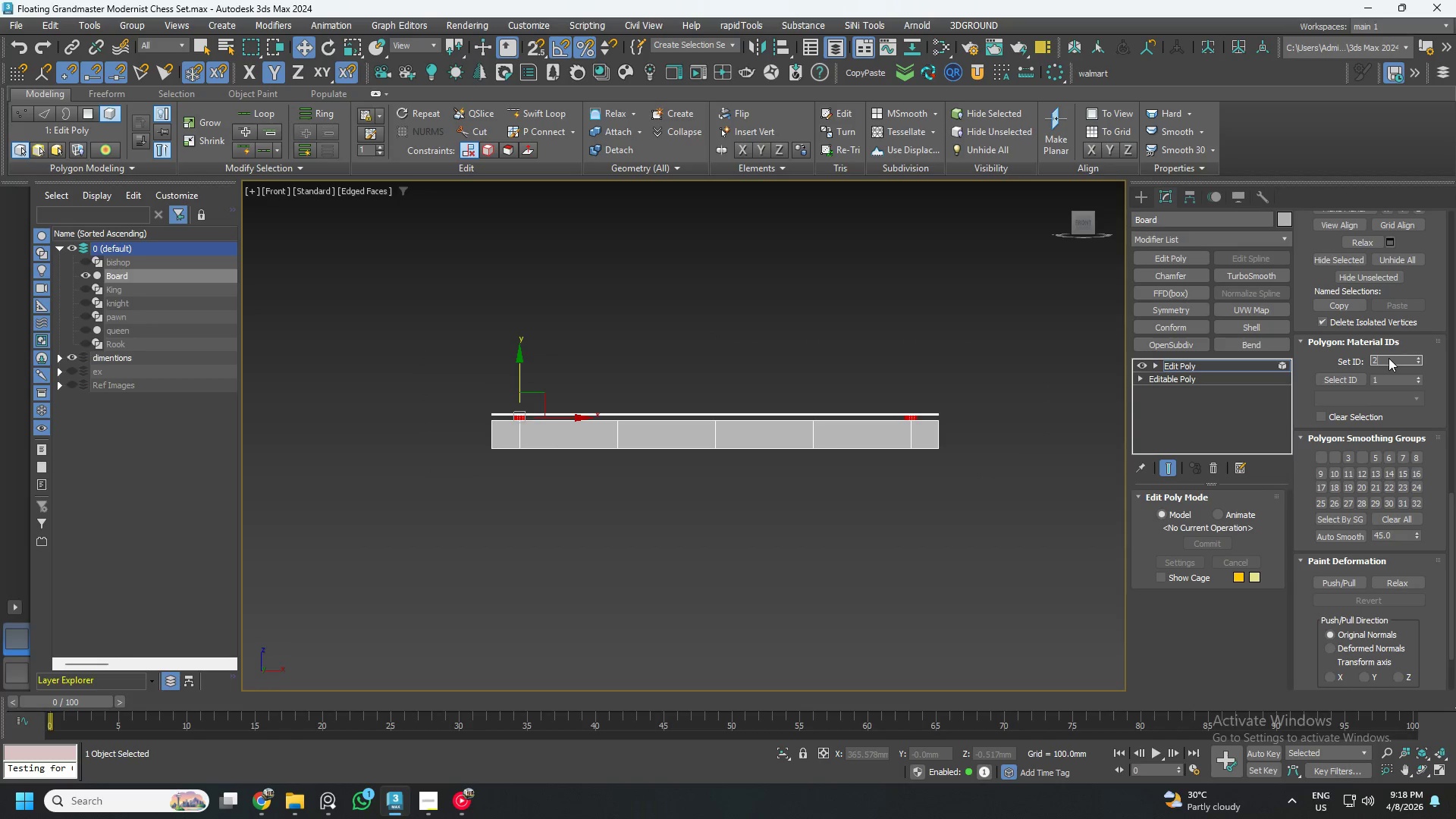 
key(NumpadEnter)
 